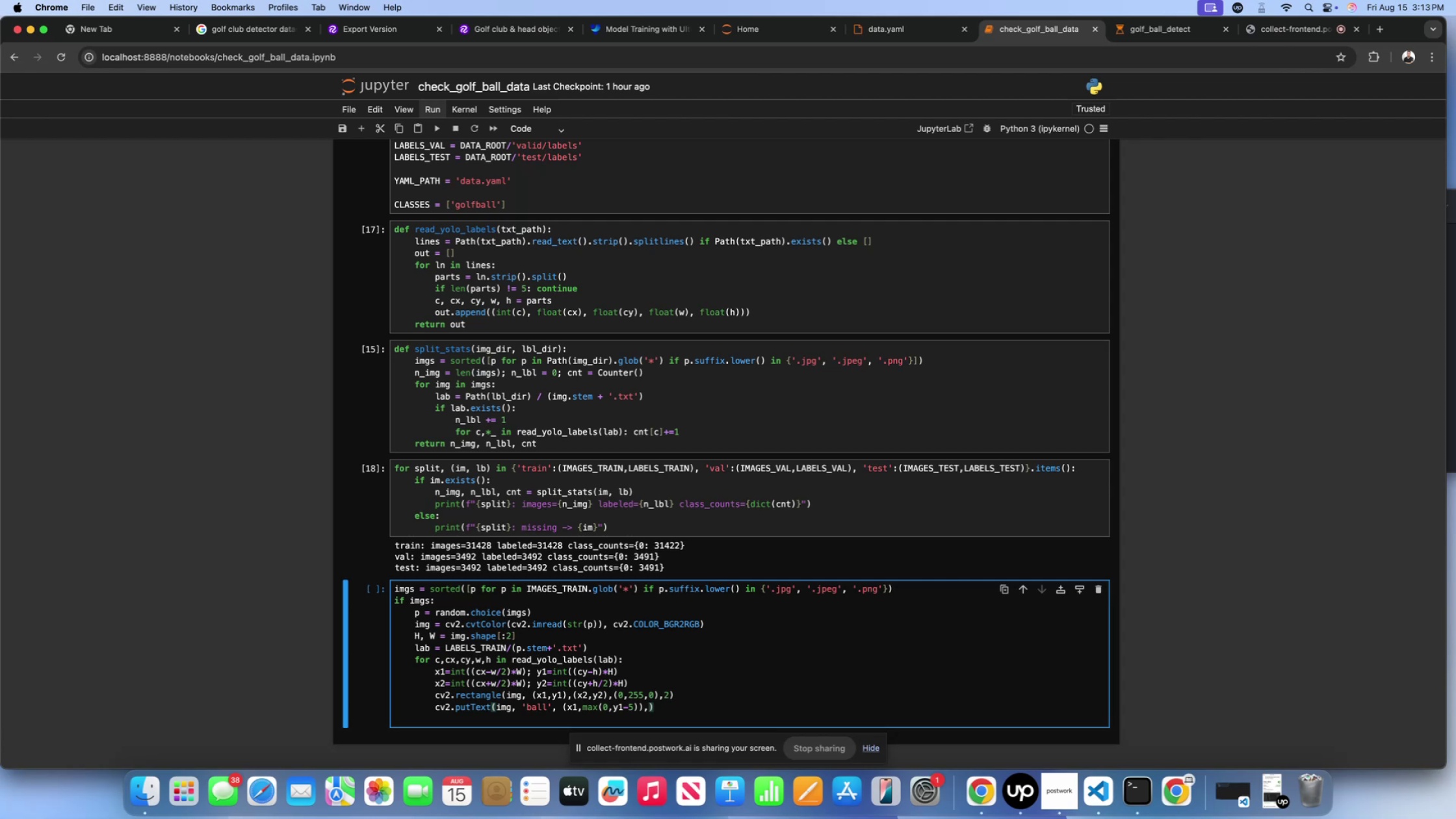 
key(Meta+CommandLeft)
 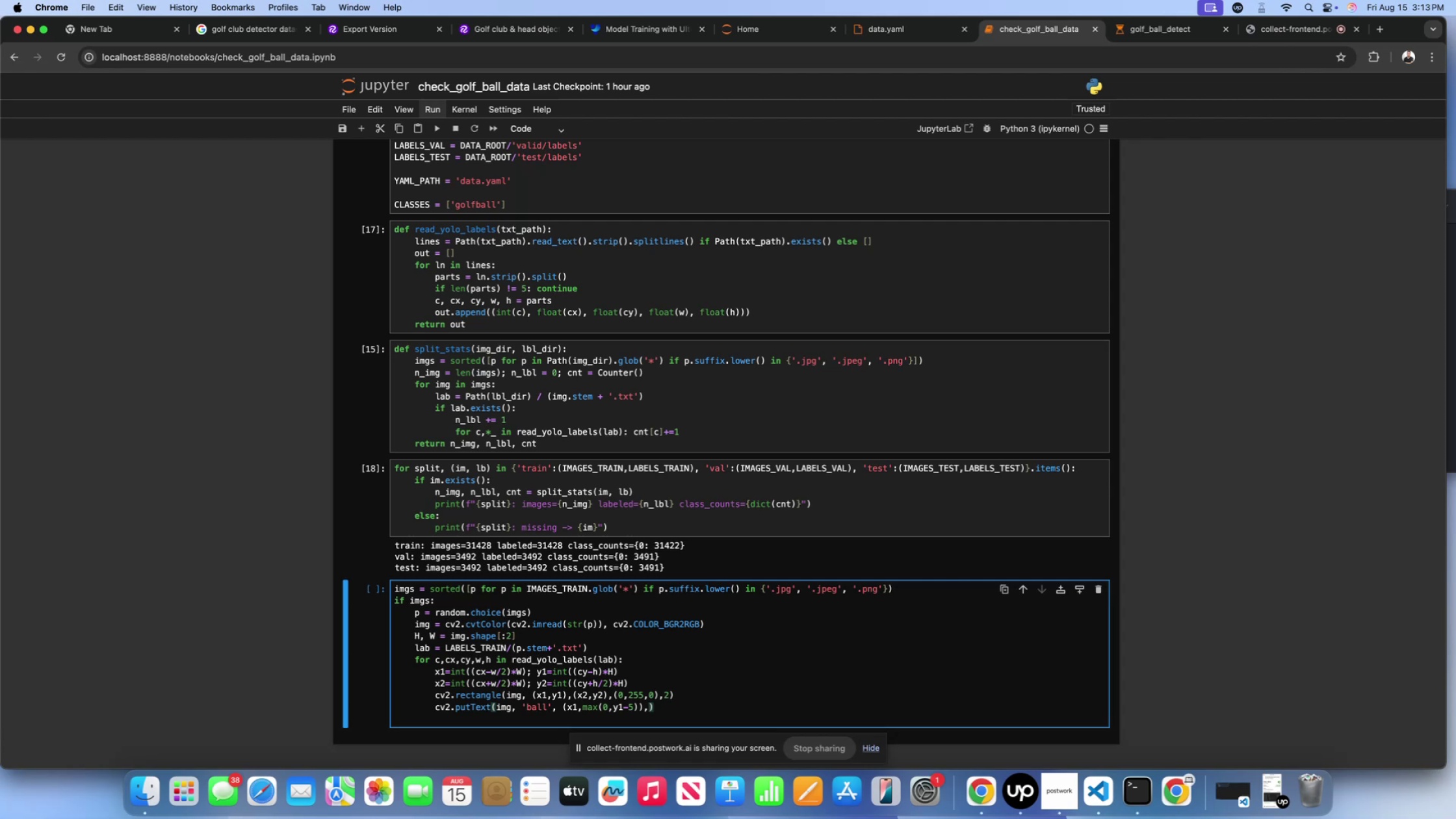 
key(Meta+V)
 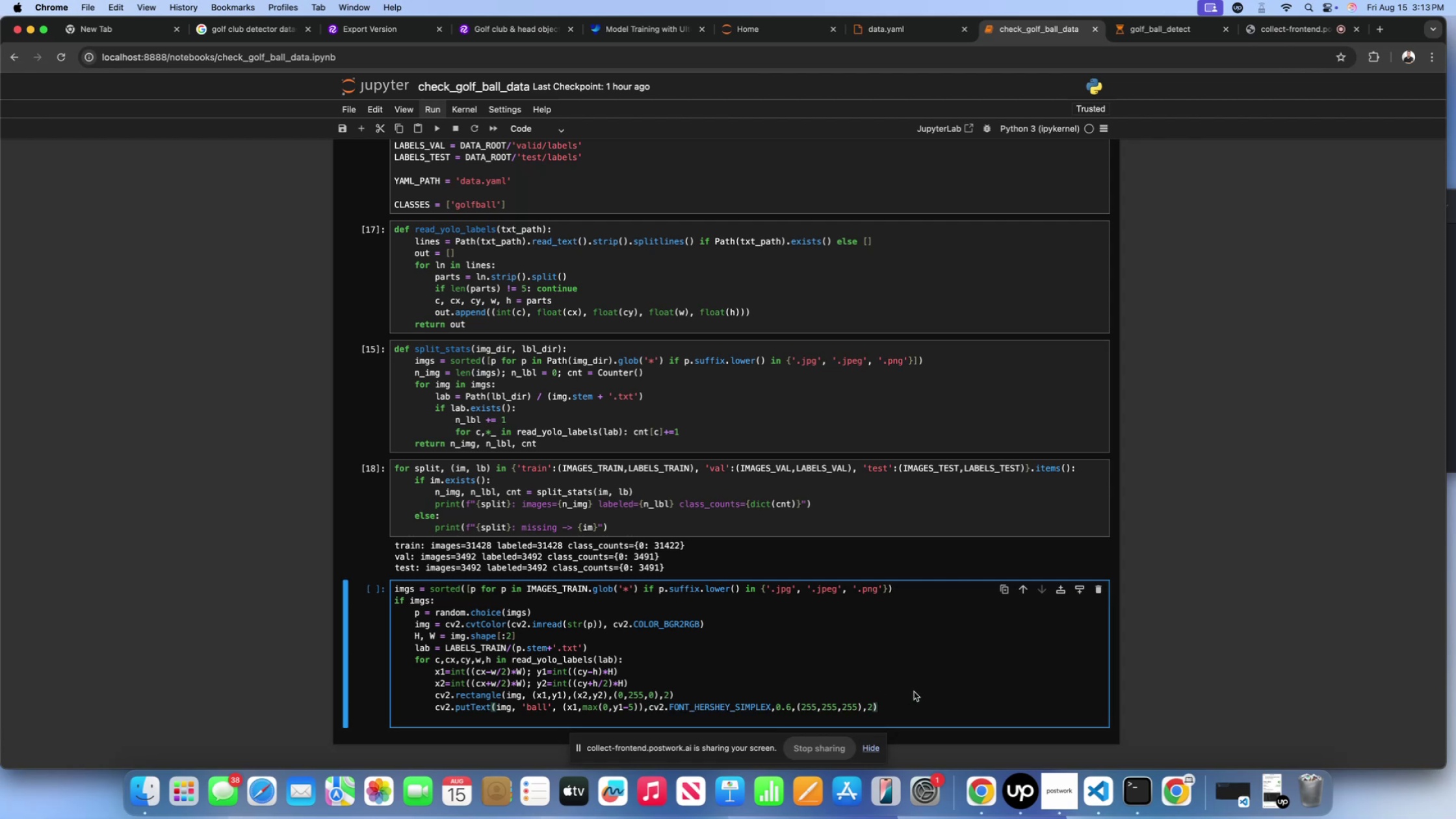 
left_click([911, 703])
 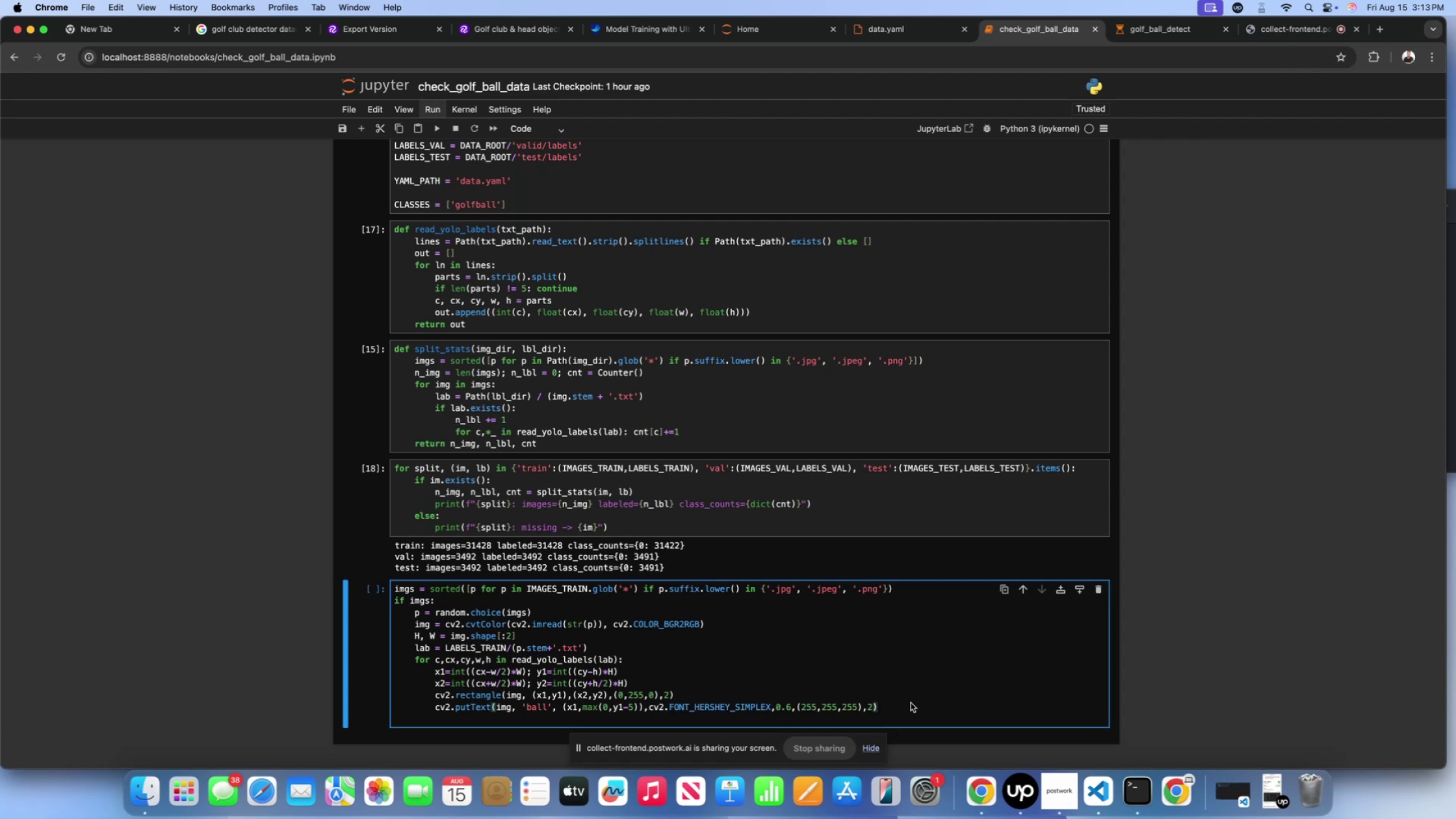 
key(Enter)
 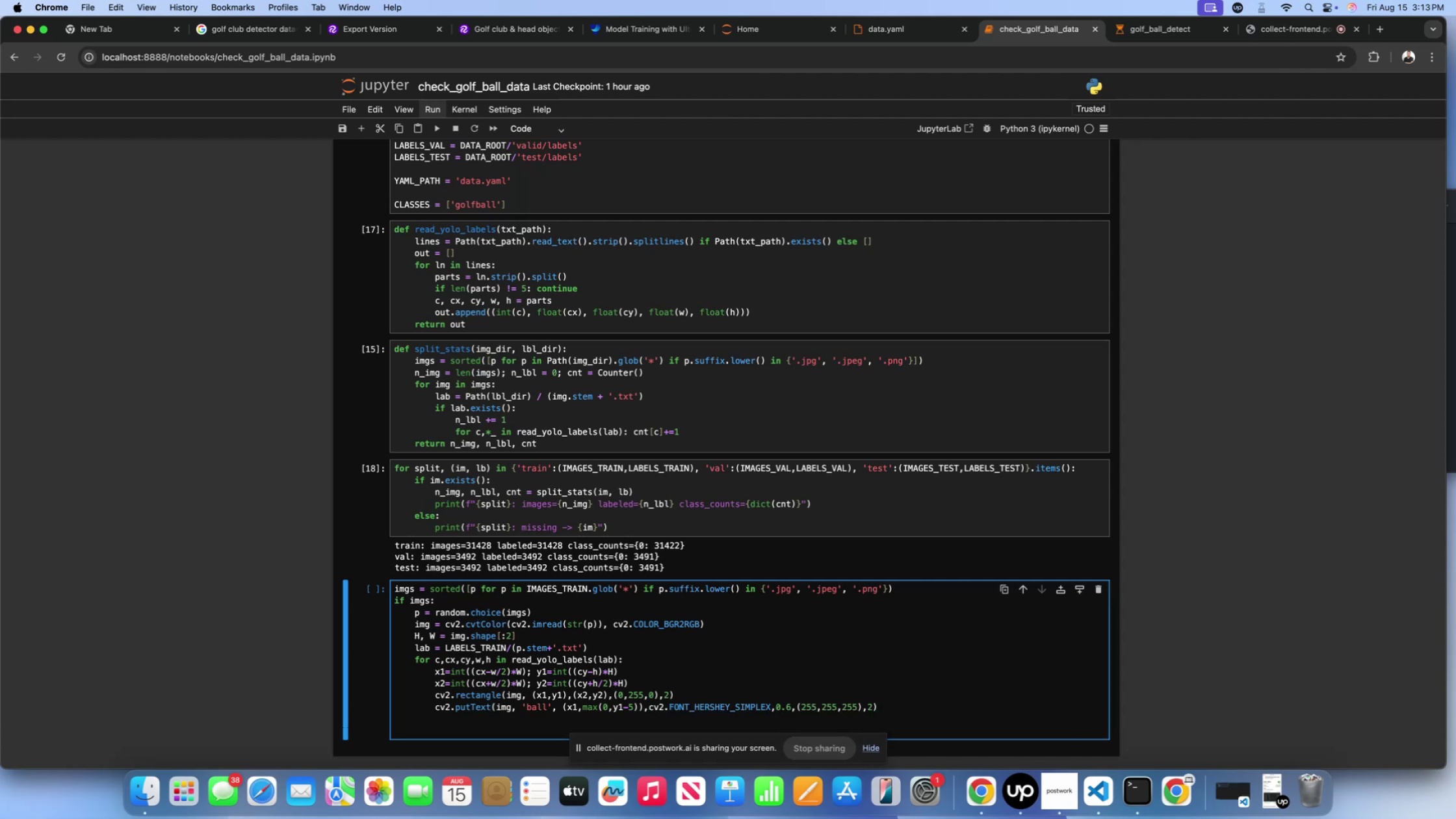 
key(Backspace)
type(plt.figure())
 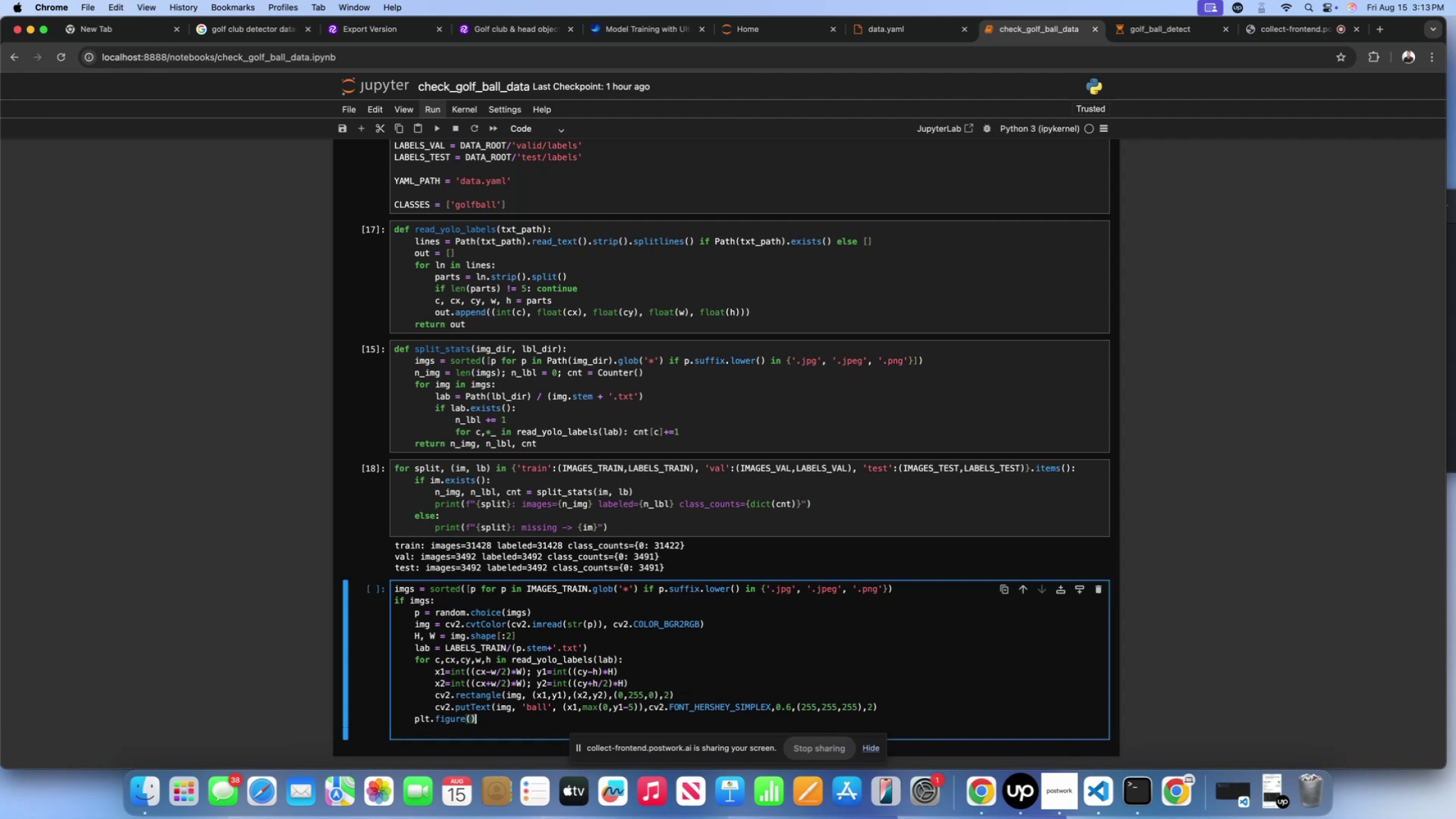 
key(ArrowLeft)
 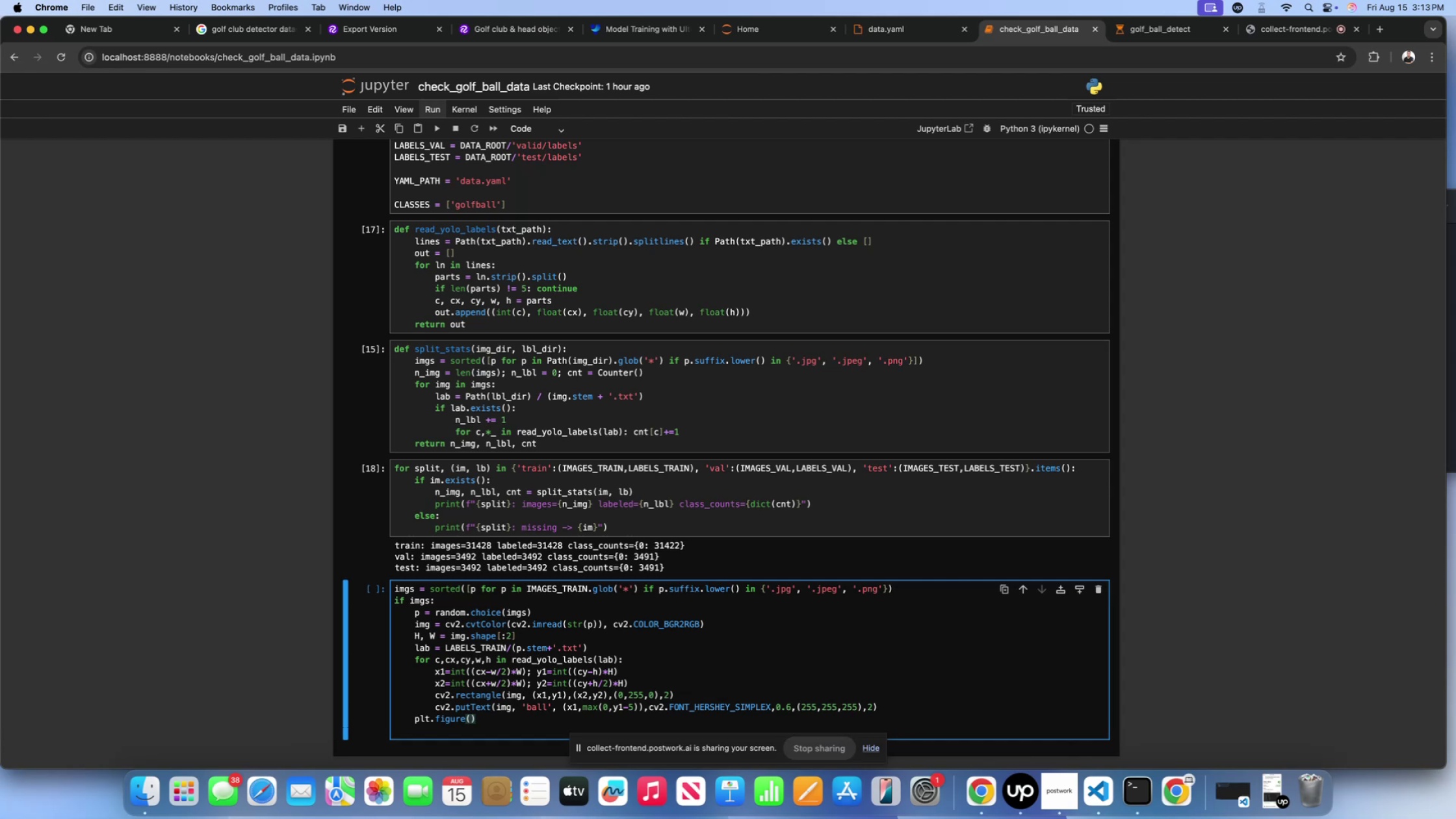 
type(figsize=)
 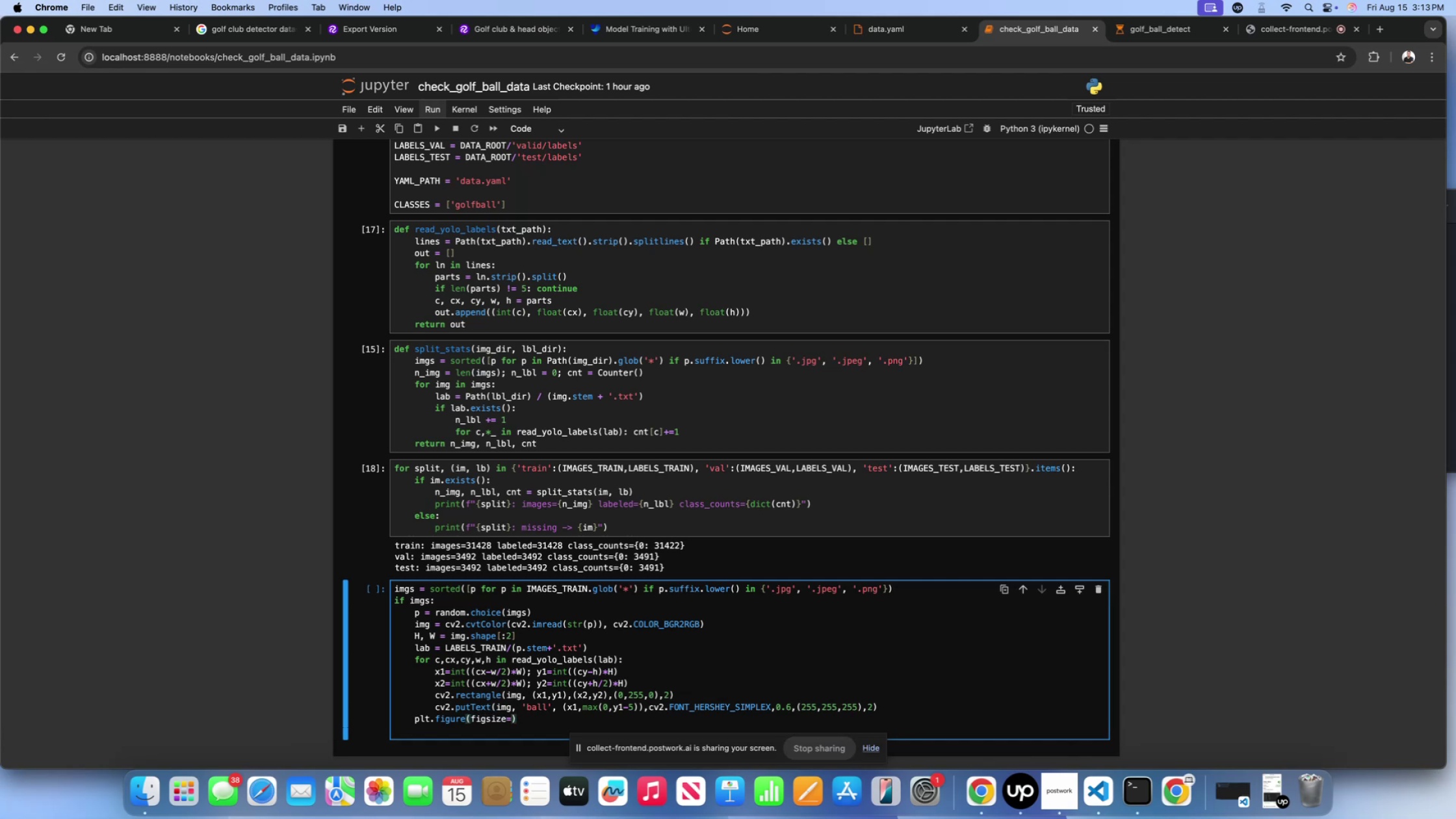 
key(Shift+9)
 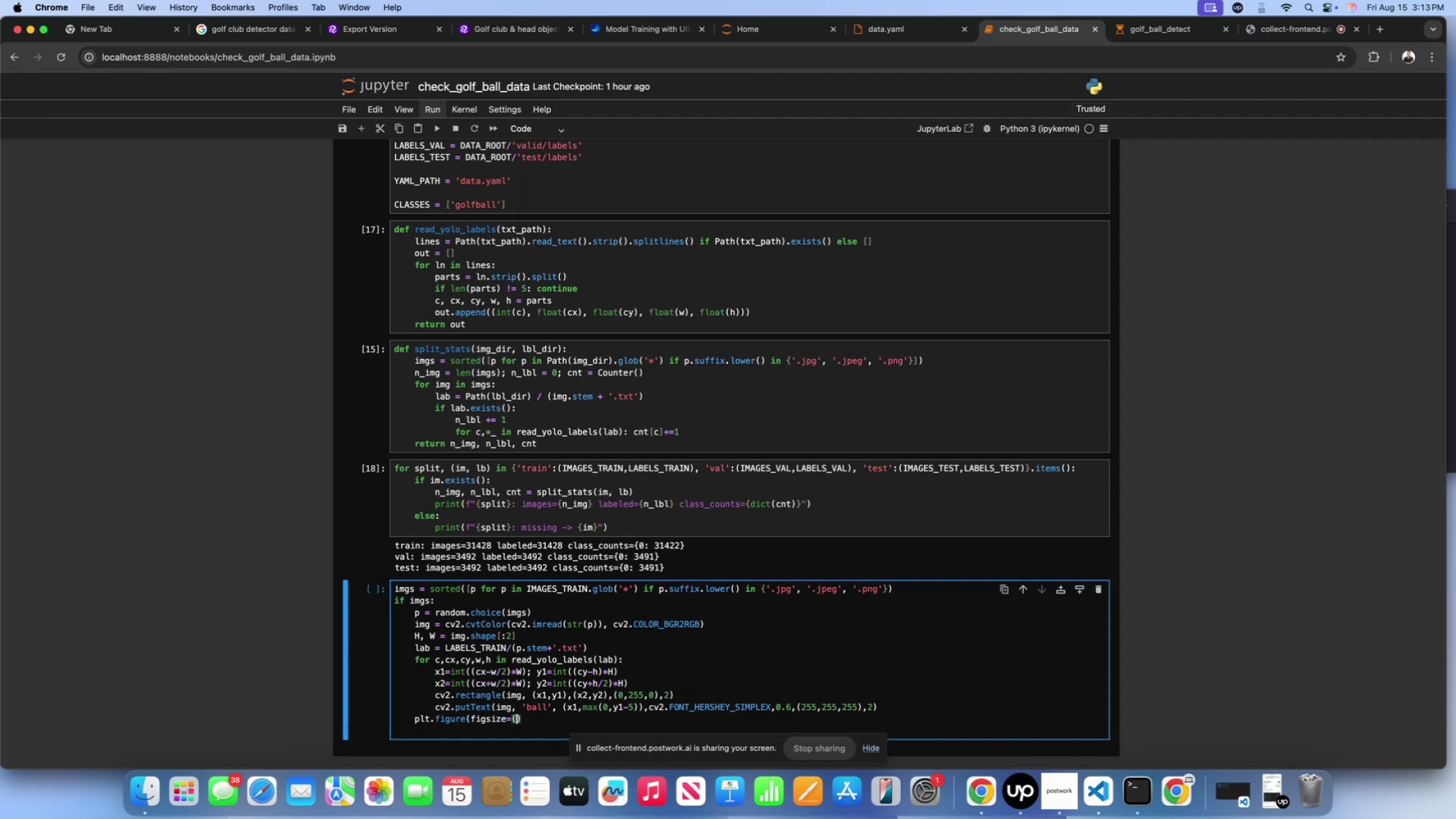 
key(Shift+ShiftLeft)
 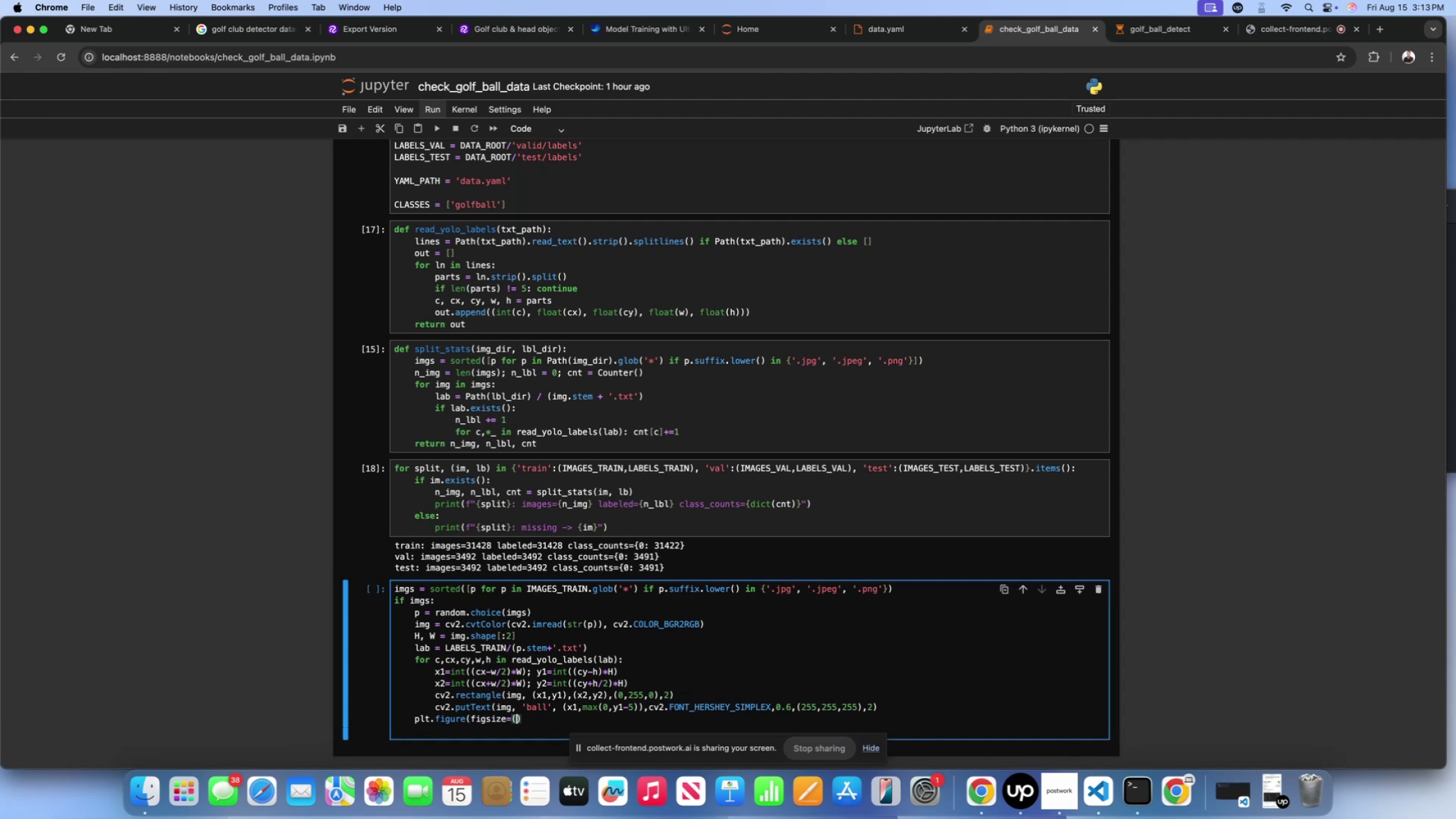 
key(Shift+0)
 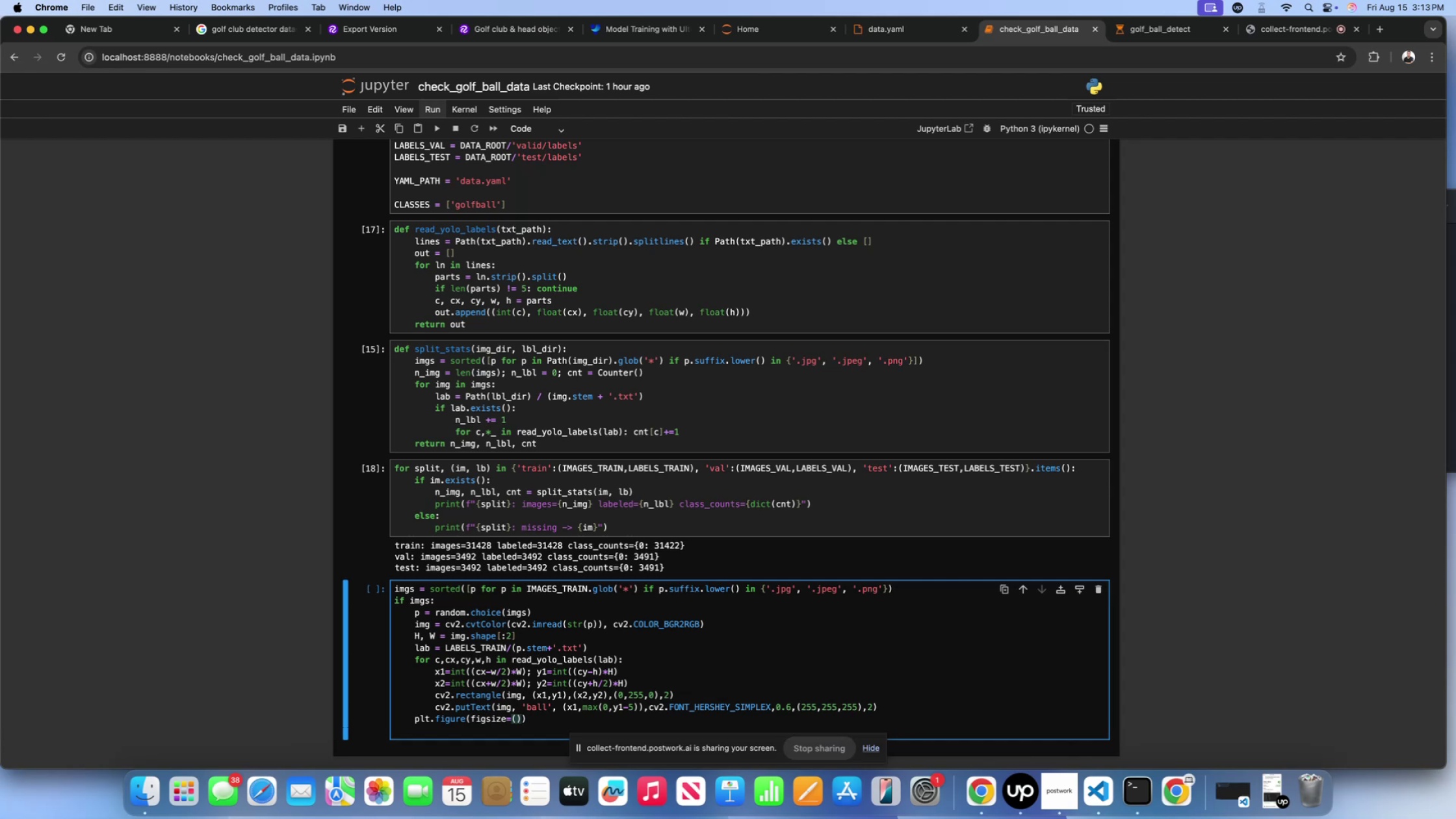 
key(ArrowLeft)
 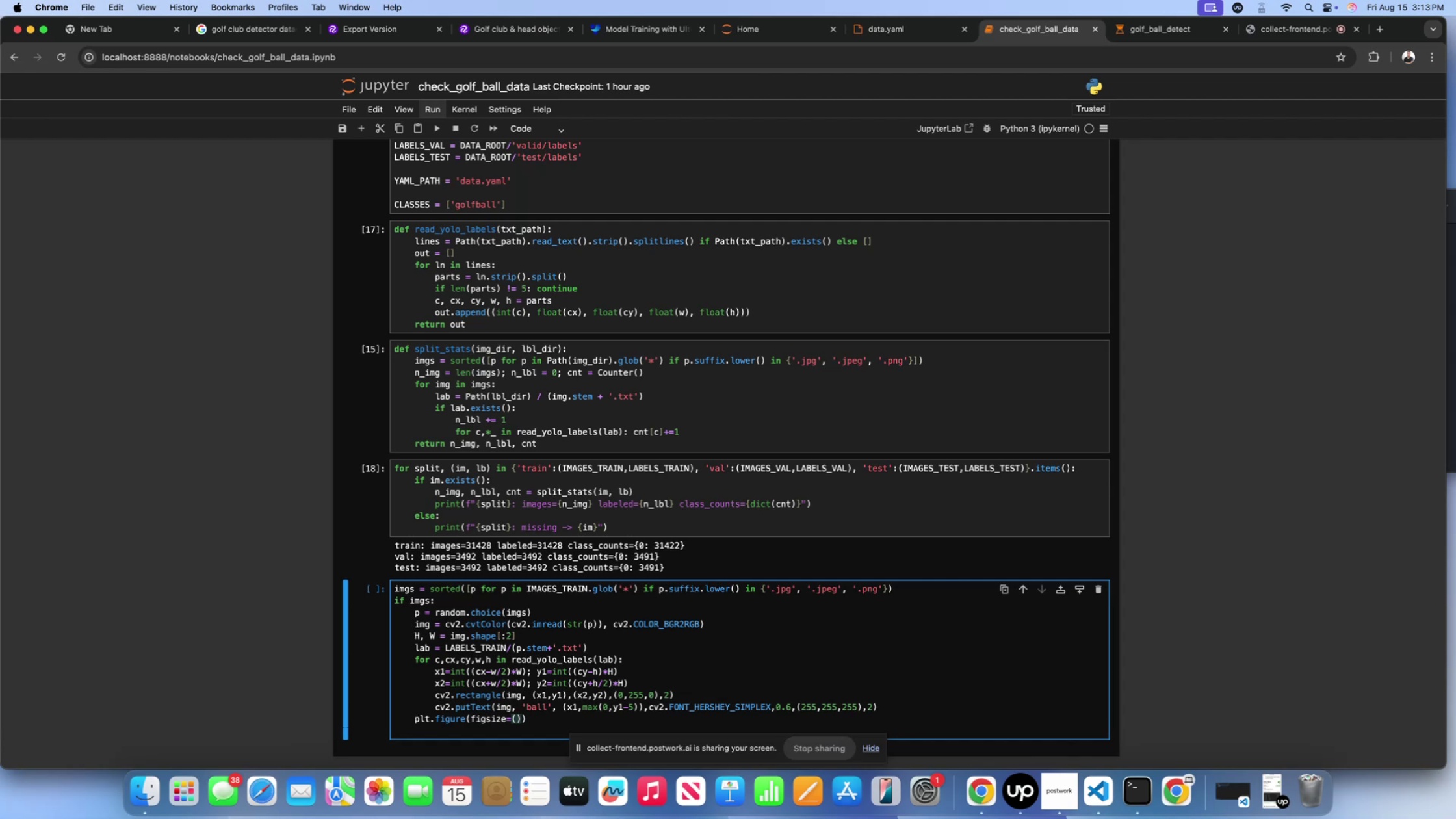 
key(7)
 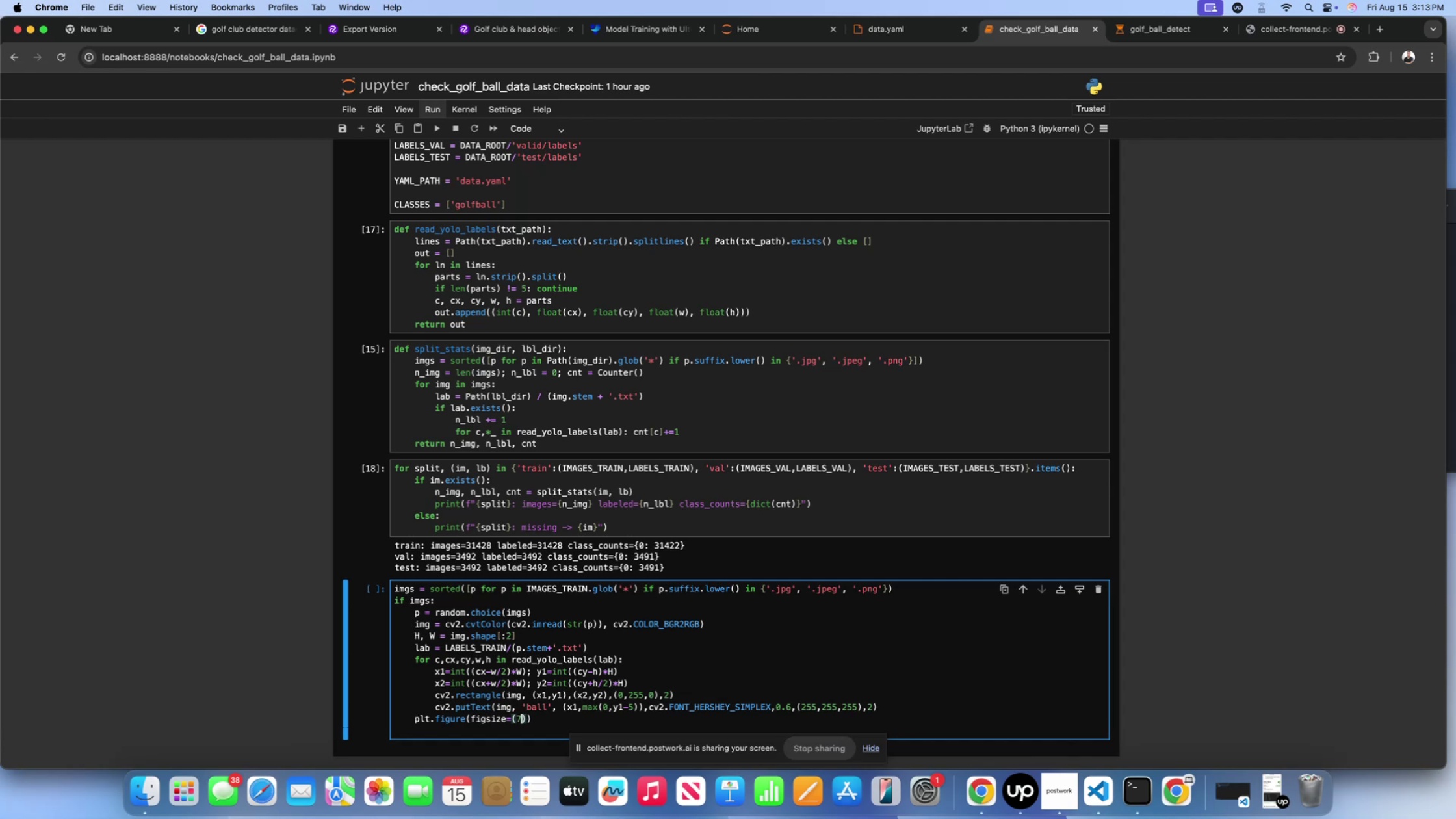 
key(ArrowRight)
 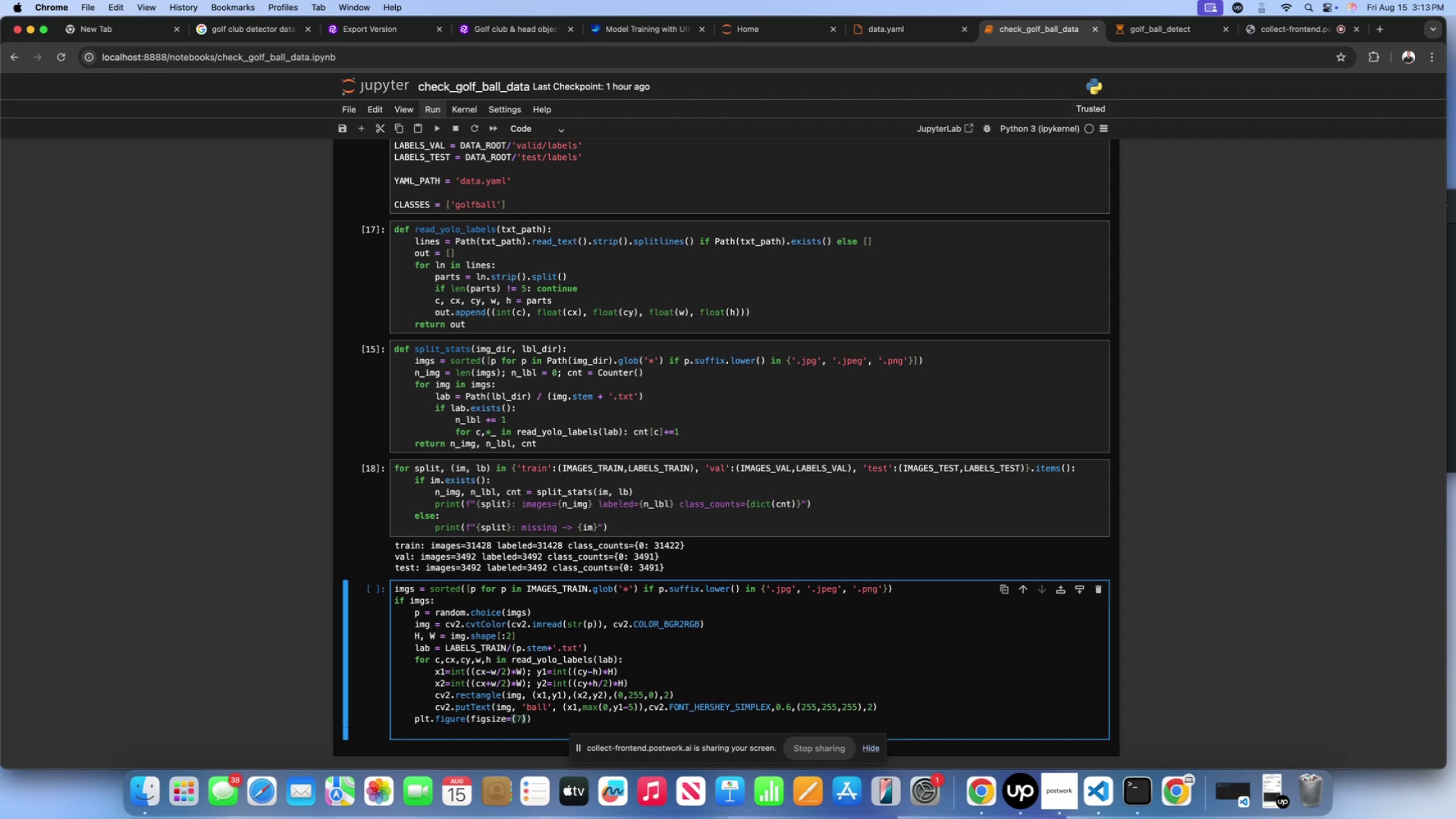 
key(ArrowLeft)
 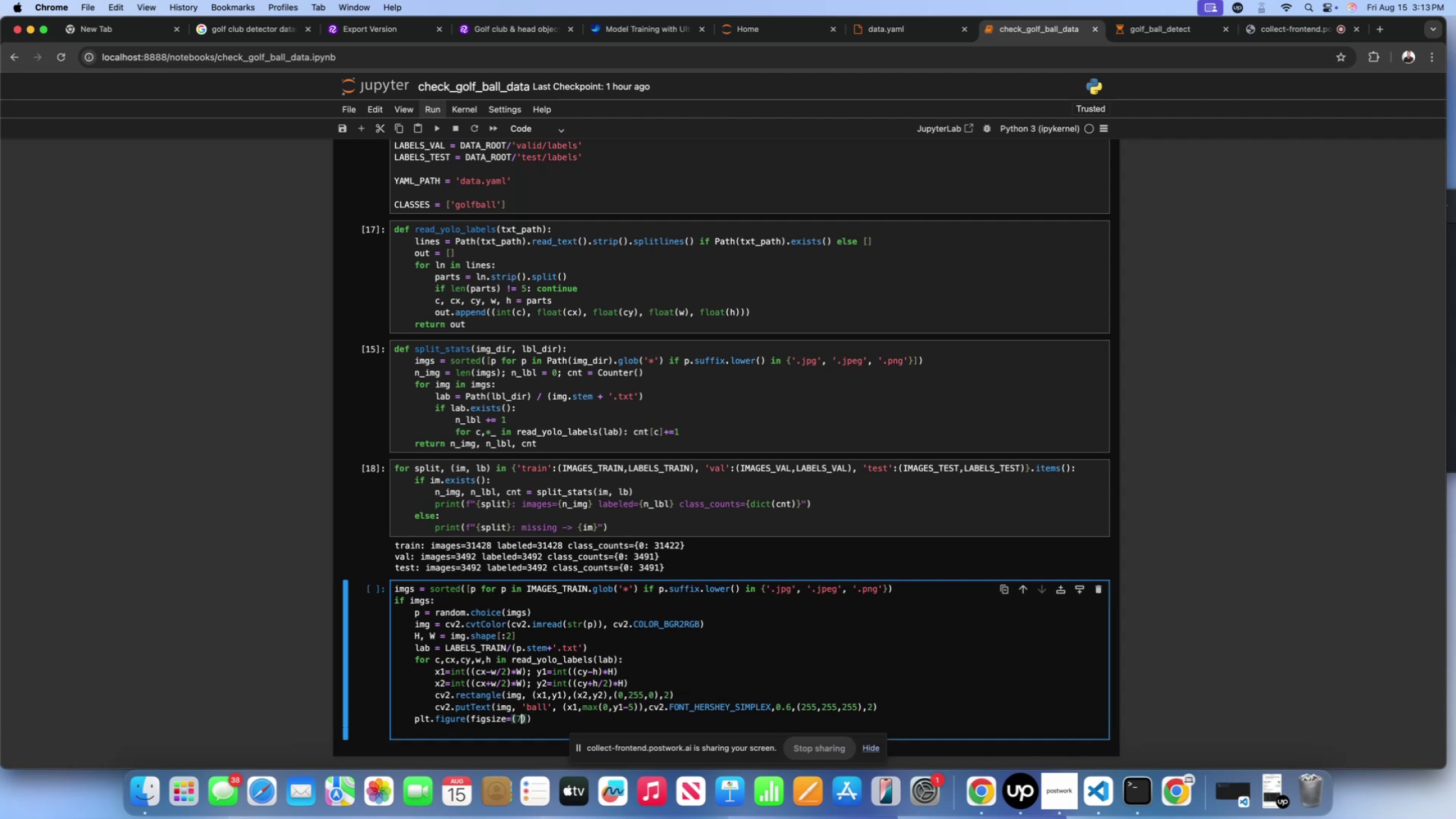 
key(Comma)
 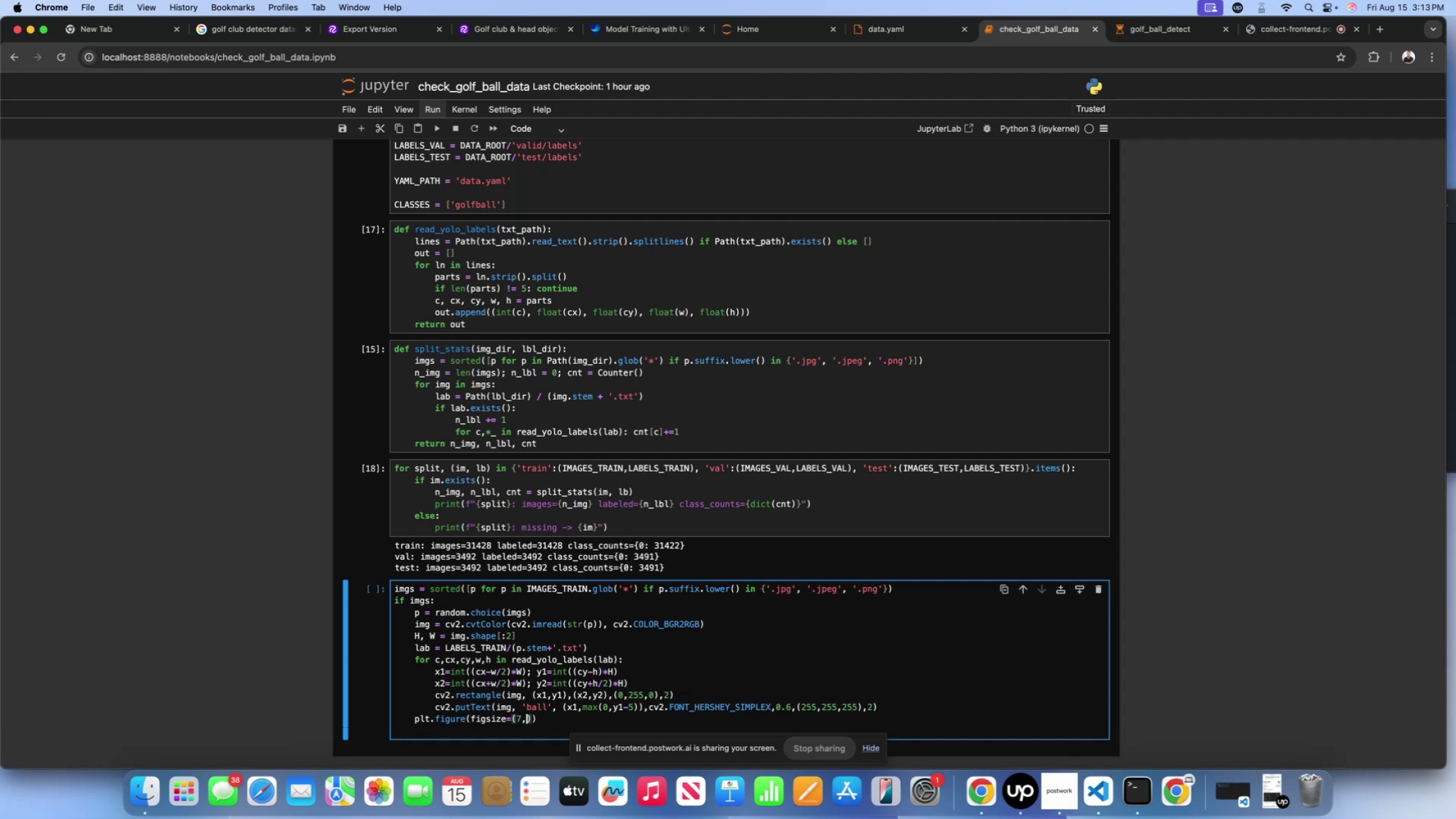 
key(5)
 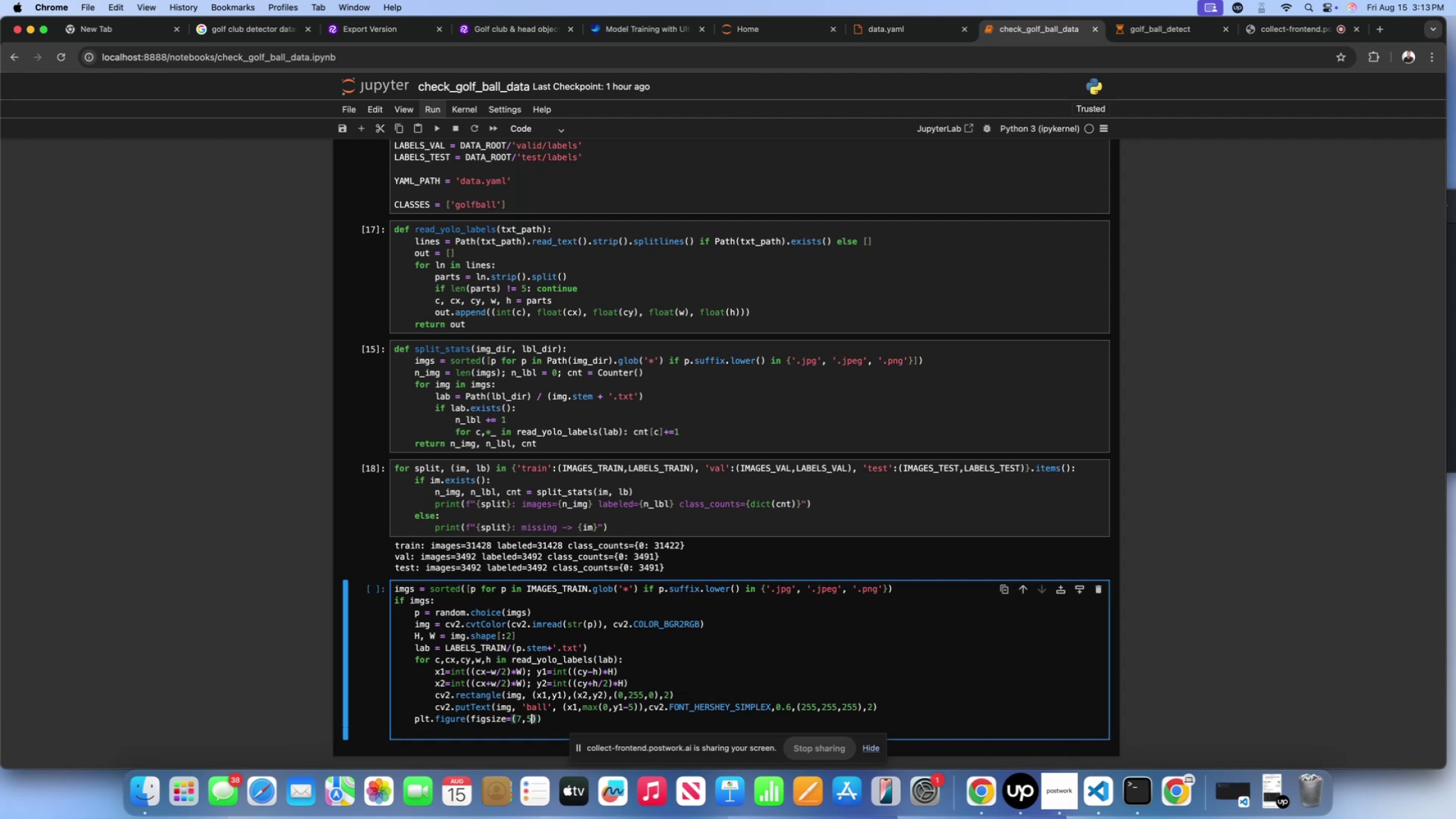 
key(ArrowRight)
 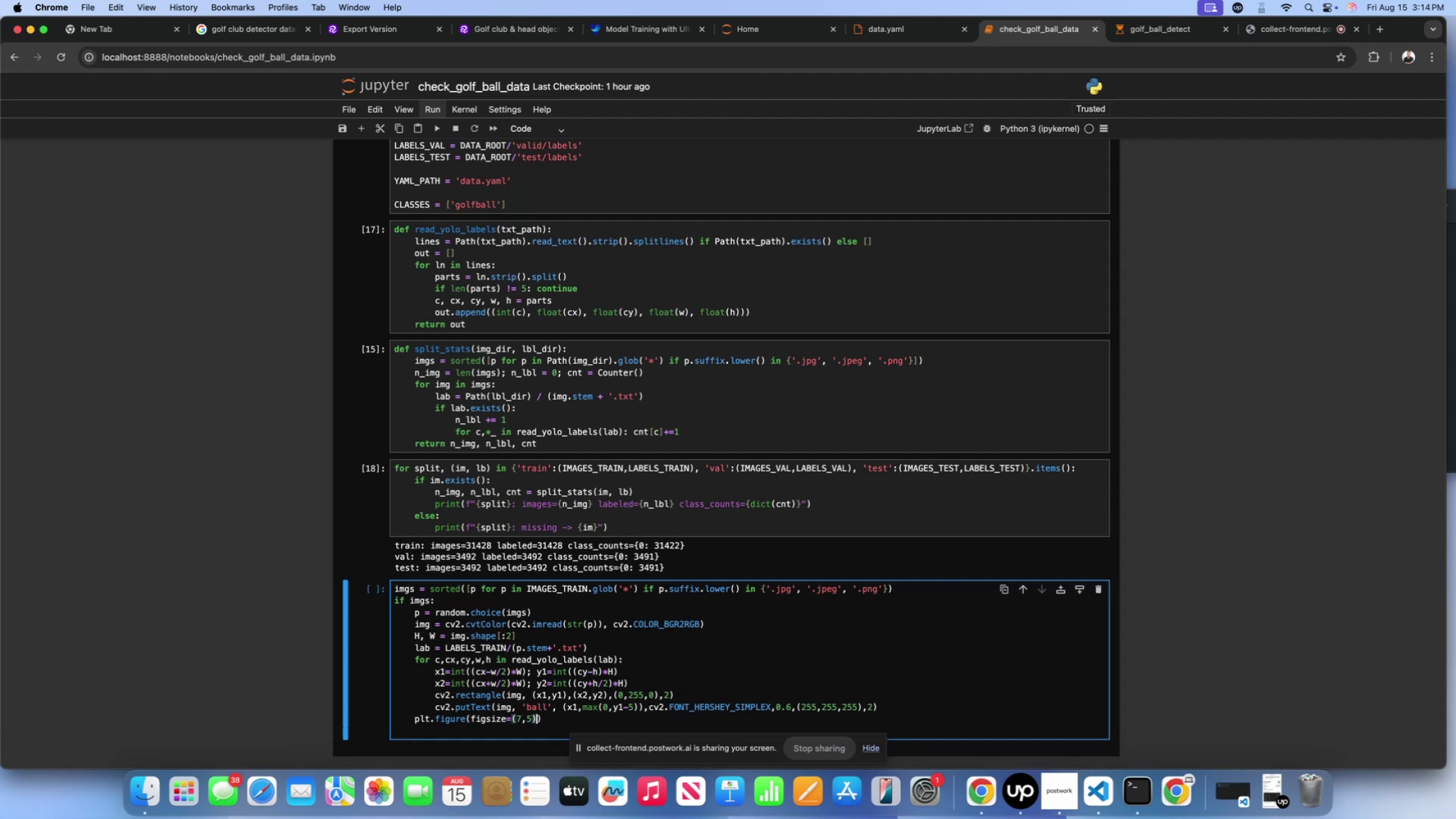 
key(Shift+ShiftLeft)
 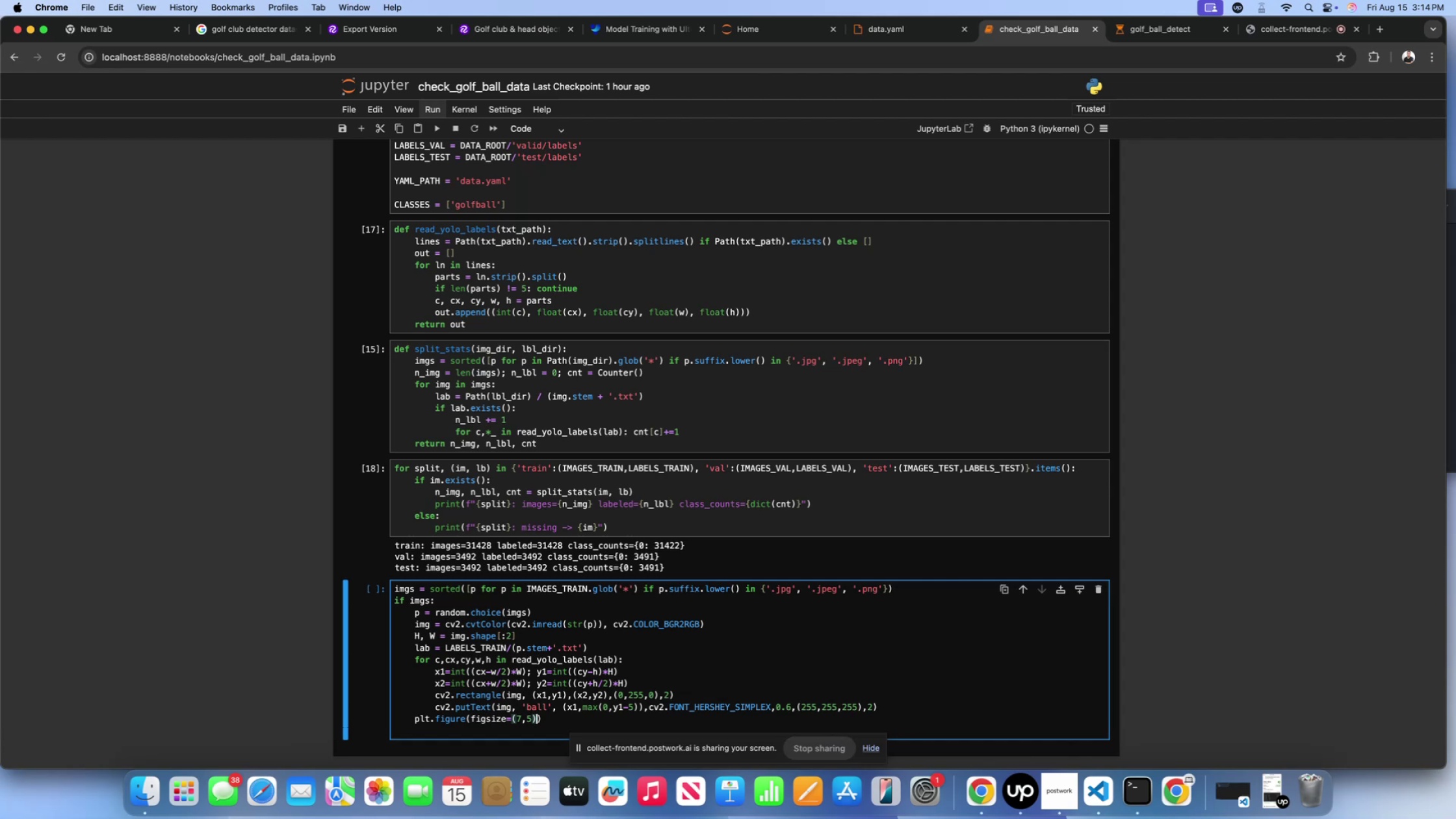 
key(Shift+Semicolon)
 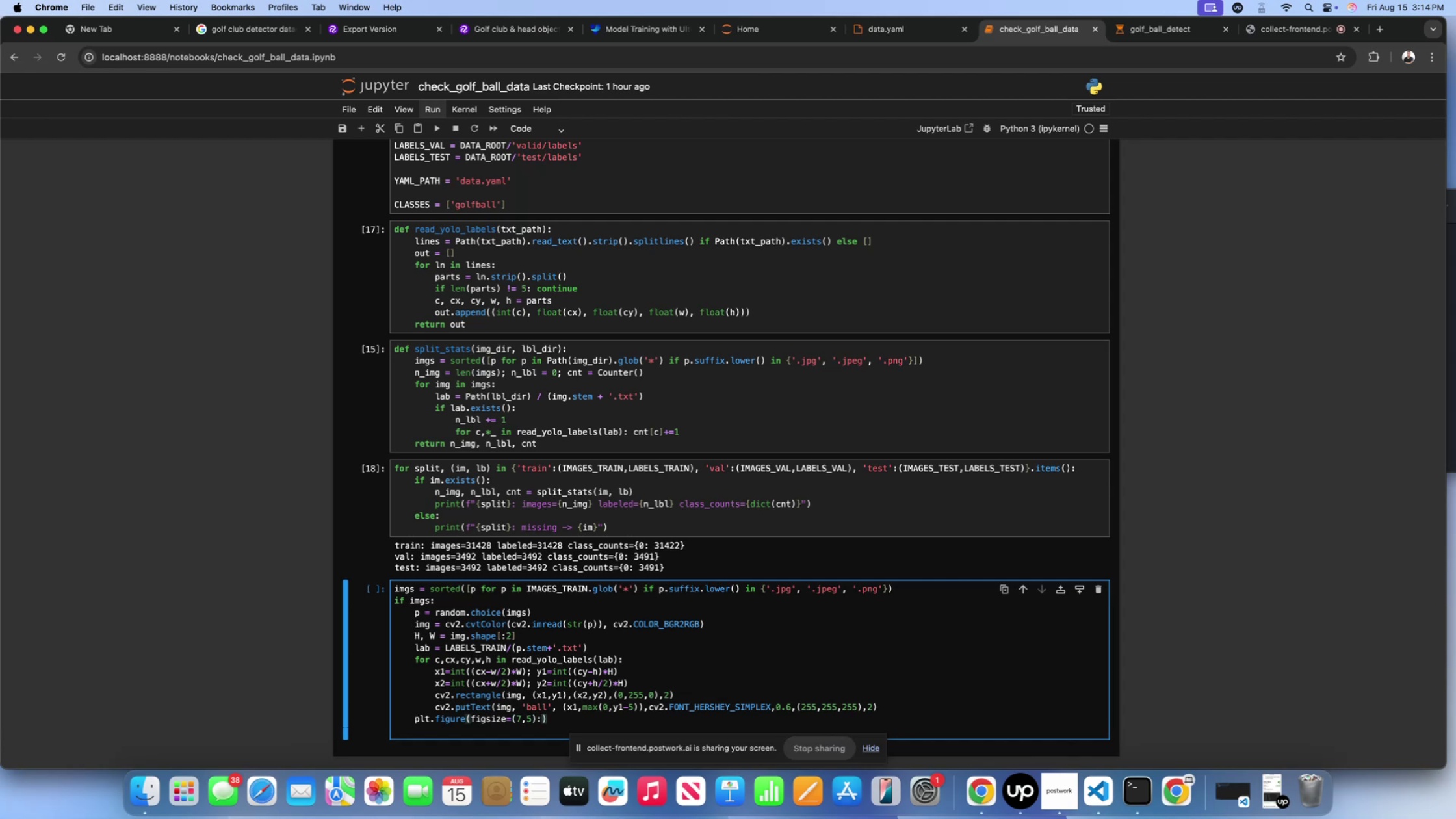 
key(Backspace)
 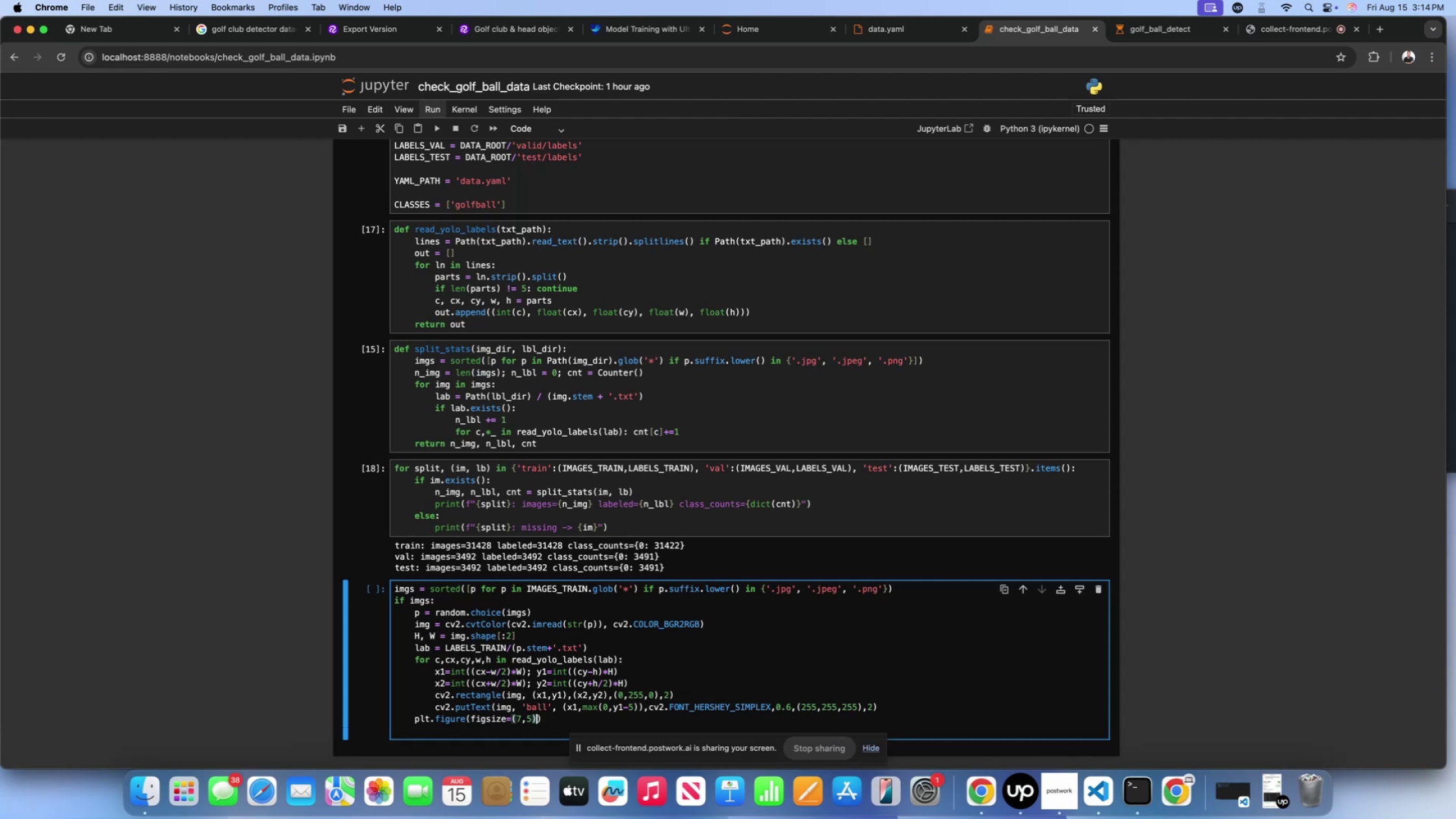 
key(Semicolon)
 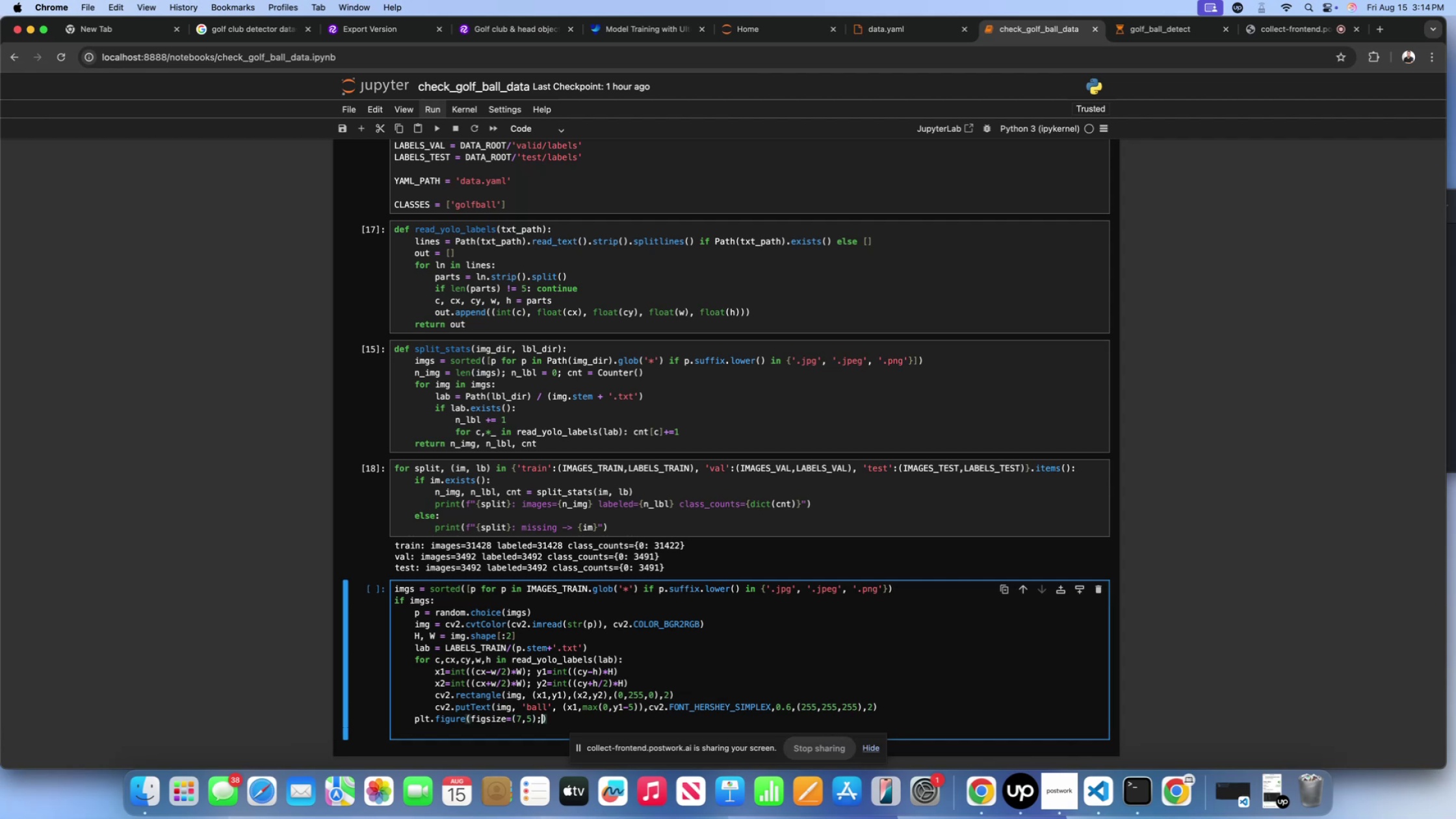 
key(Space)
 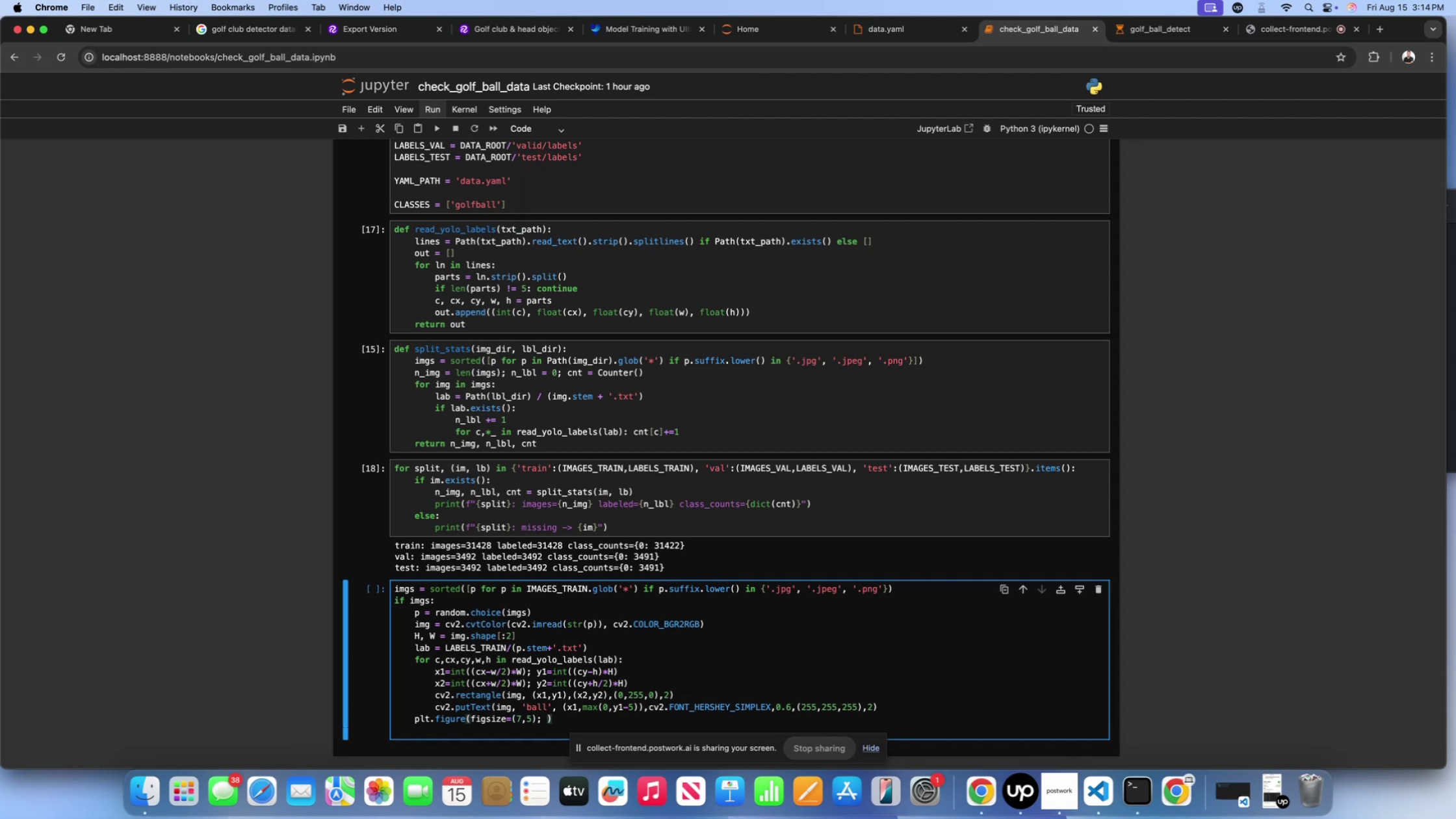 
key(Backspace)
 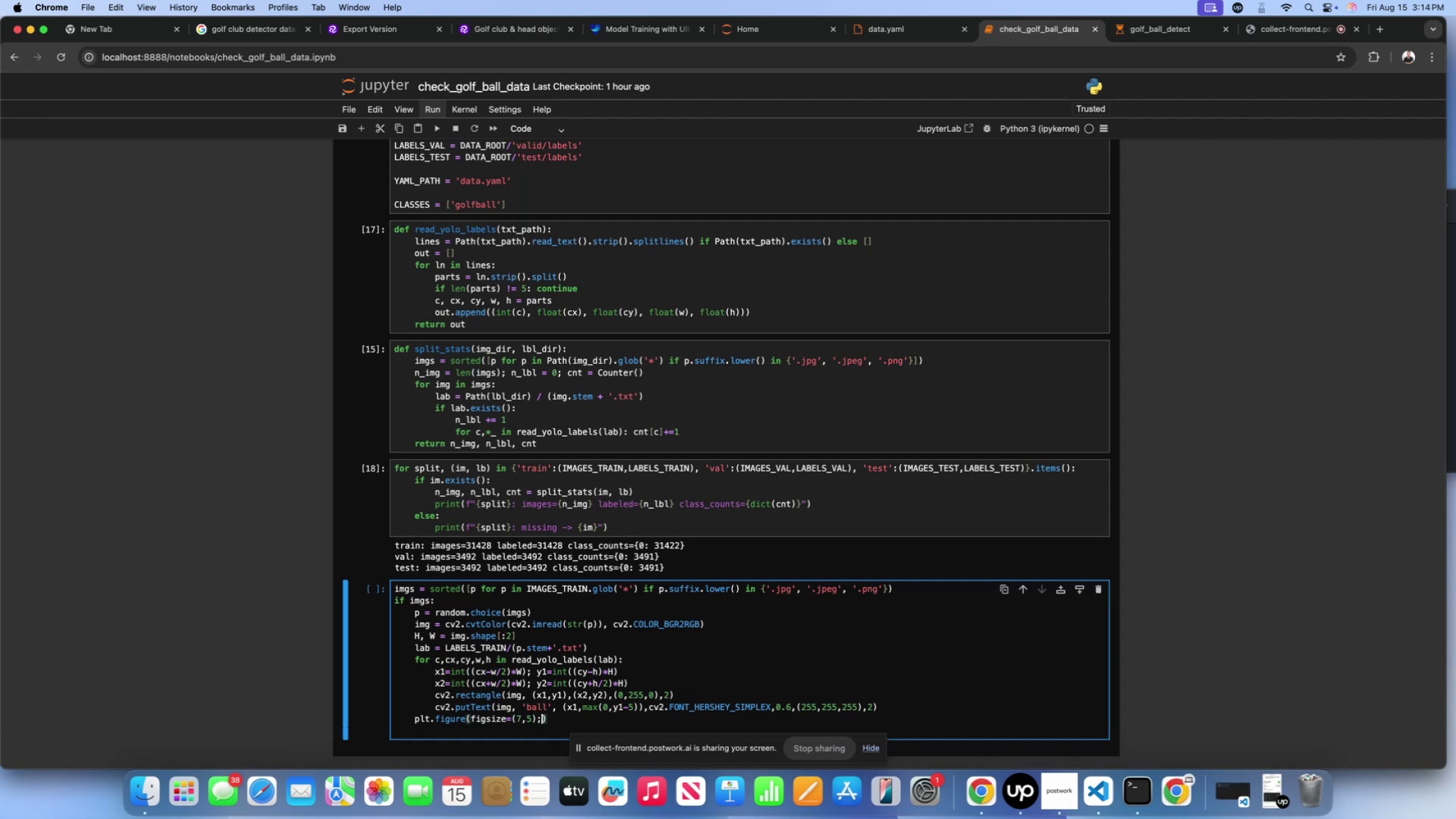 
key(Backspace)
 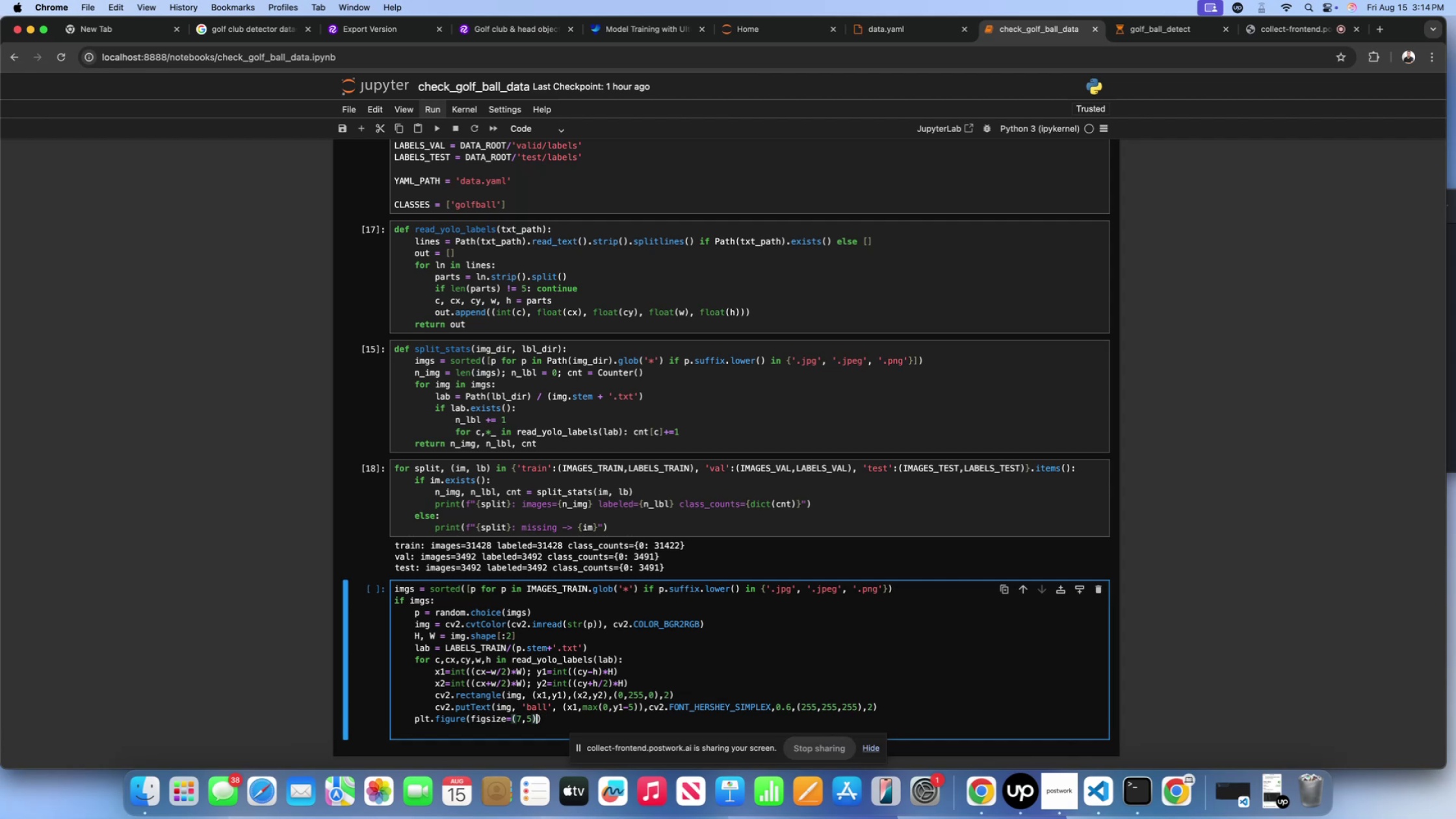 
key(ArrowRight)
 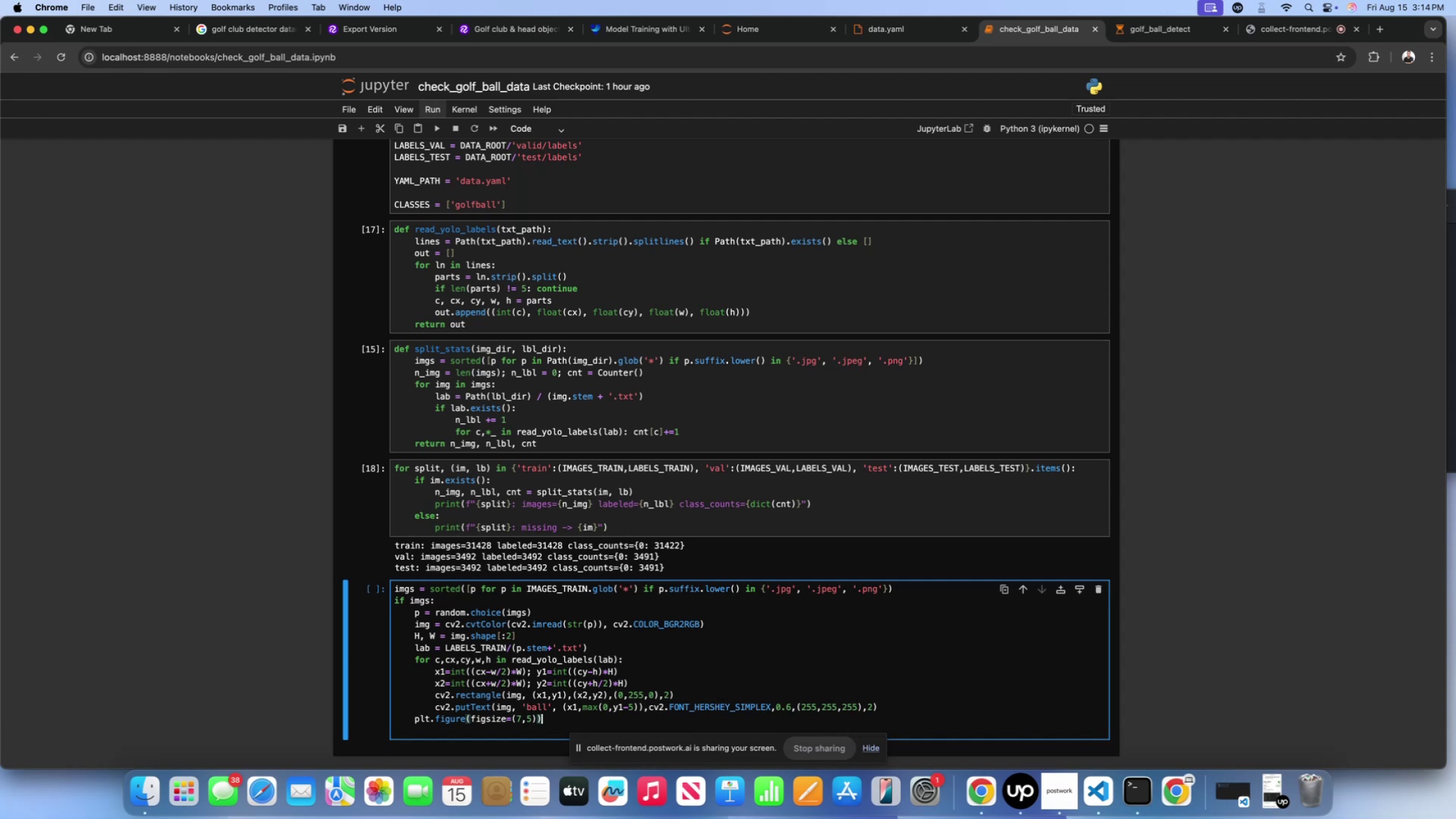 
wait(5.07)
 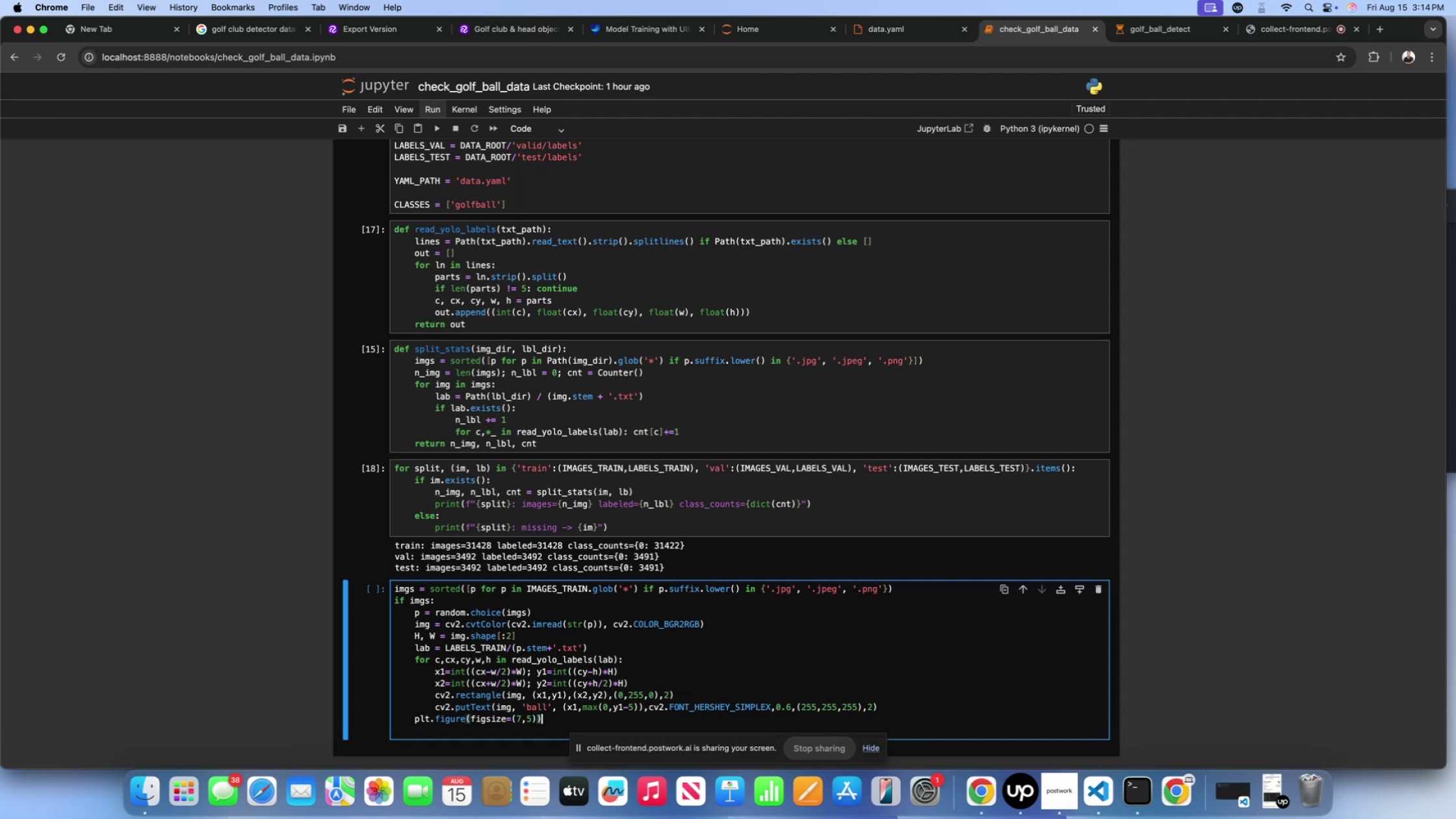 
key(Semicolon)
 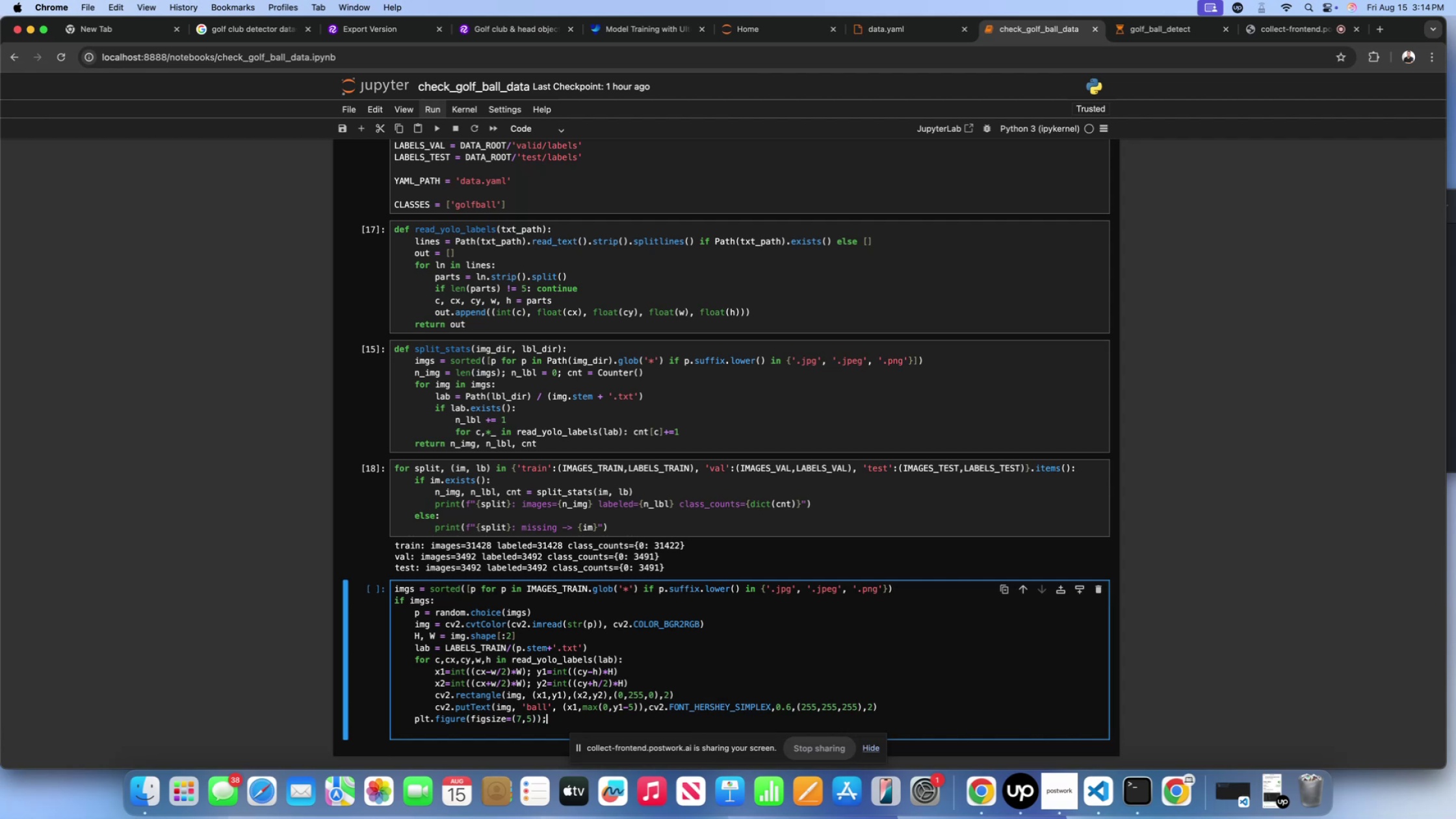 
key(Space)
 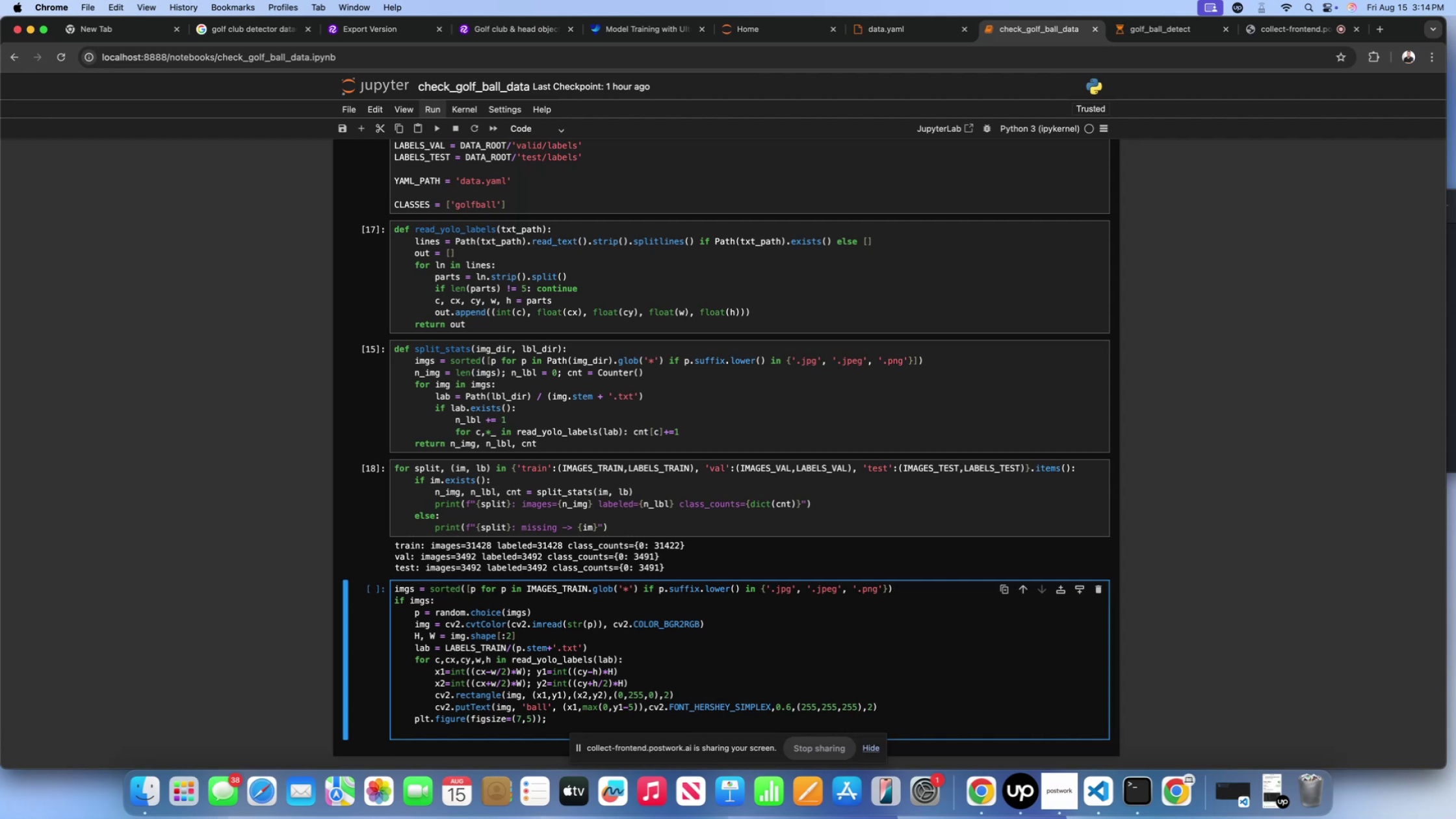 
scroll: coordinate [813, 577], scroll_direction: down, amount: 29.0
 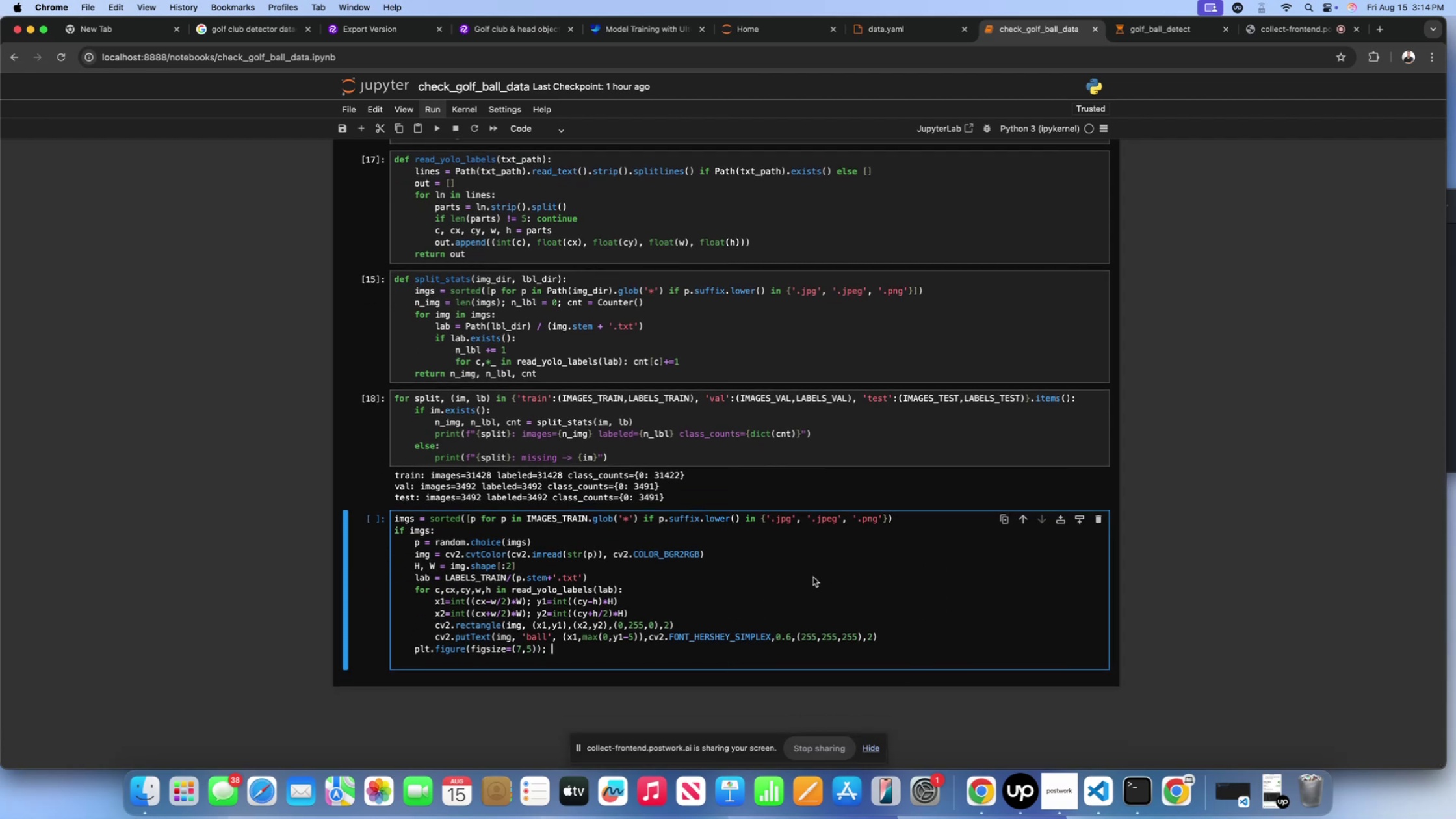 
wait(5.74)
 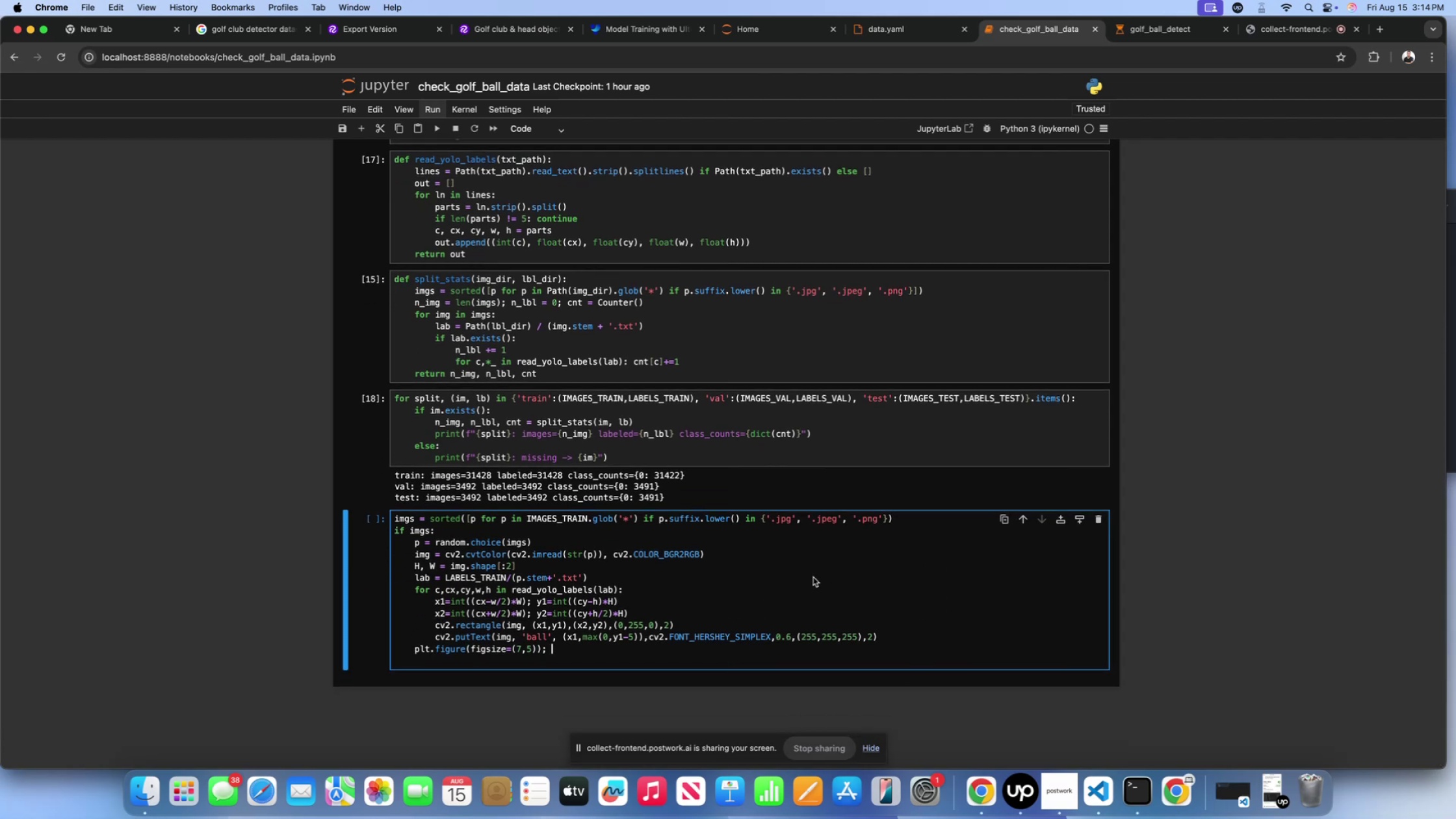 
type(plt.imshow())
 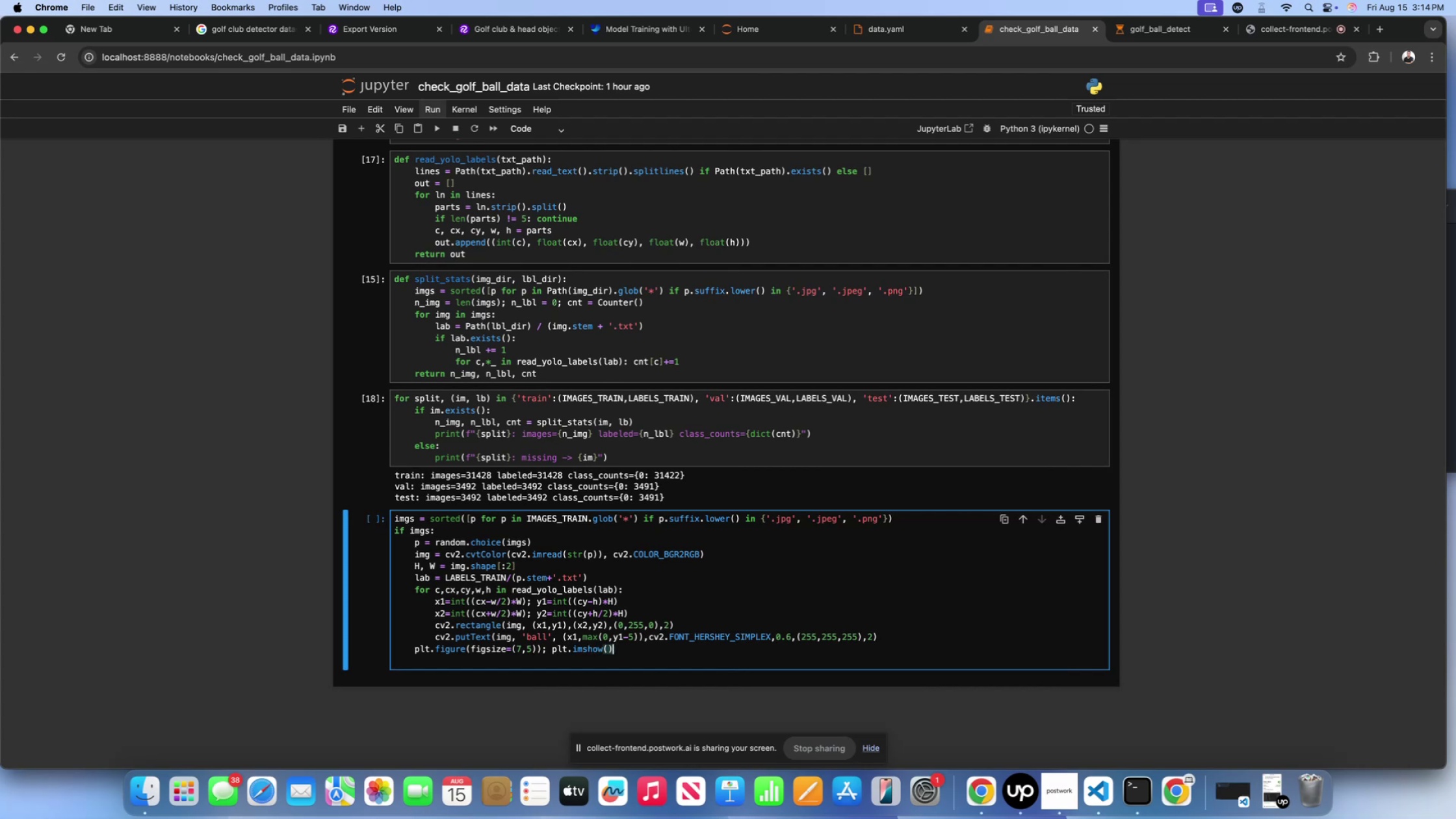 
key(ArrowLeft)
 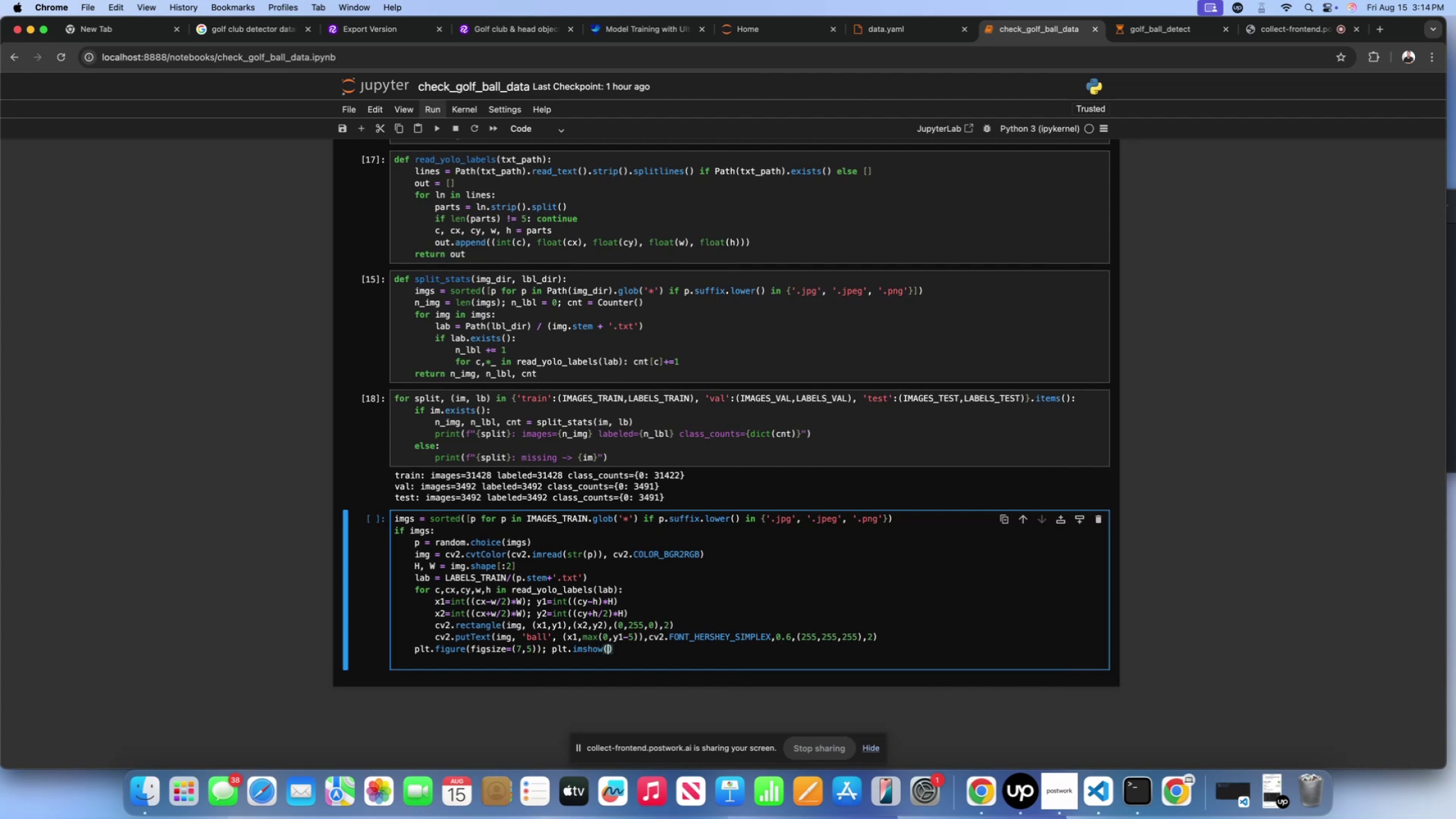 
type(img)
 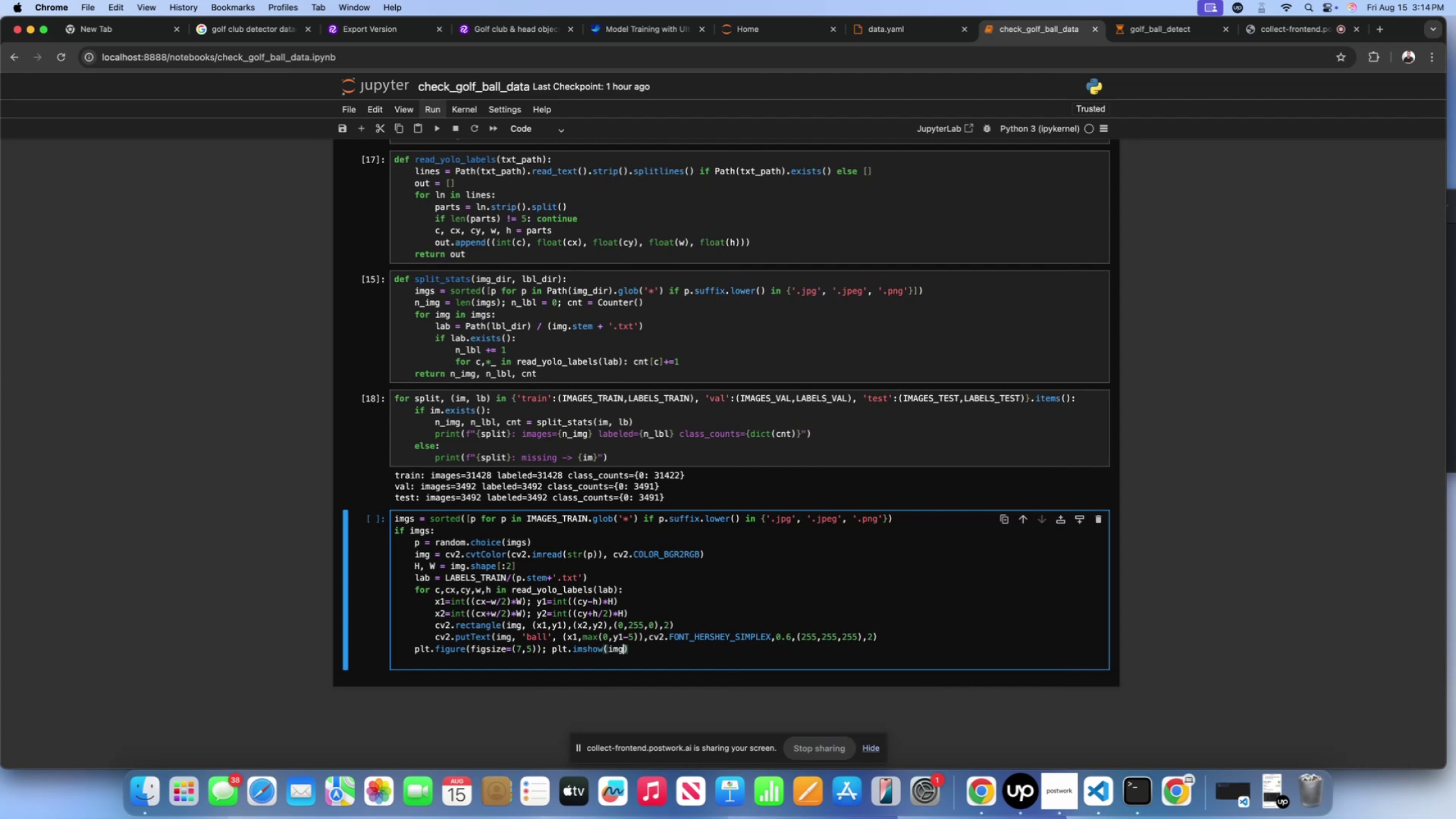 
key(ArrowRight)
 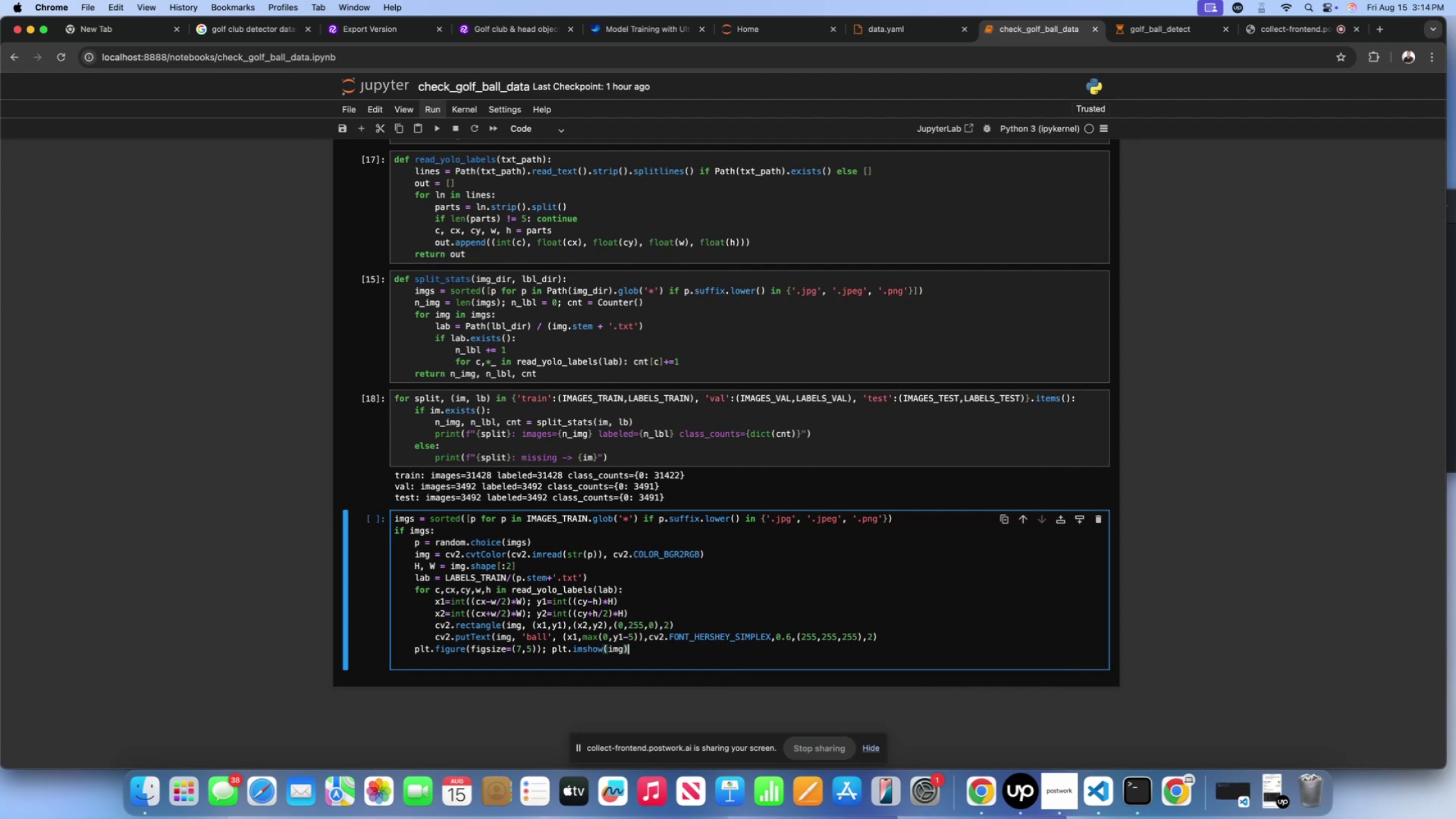 
key(Semicolon)
 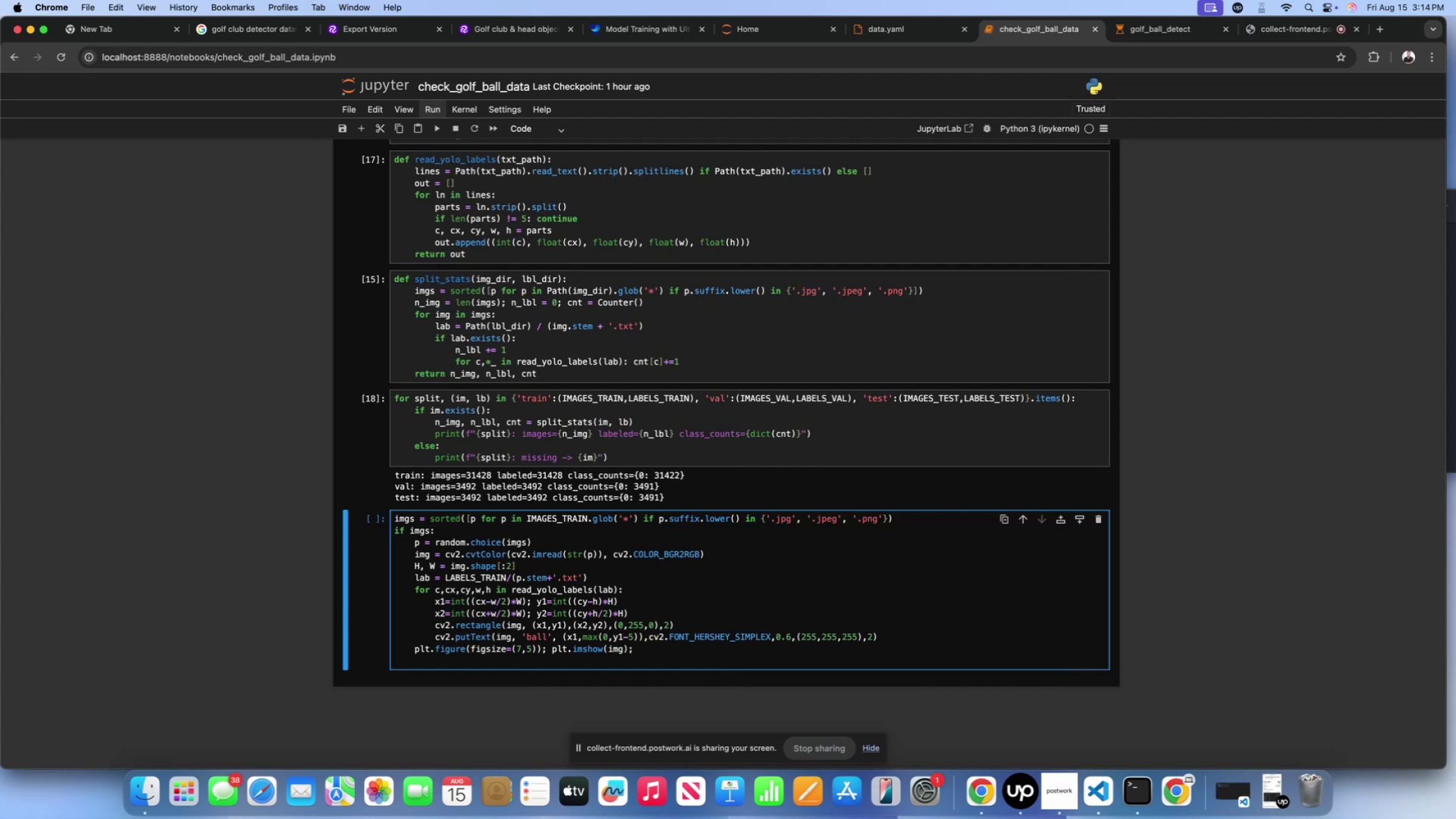 
type( plt.axis())
 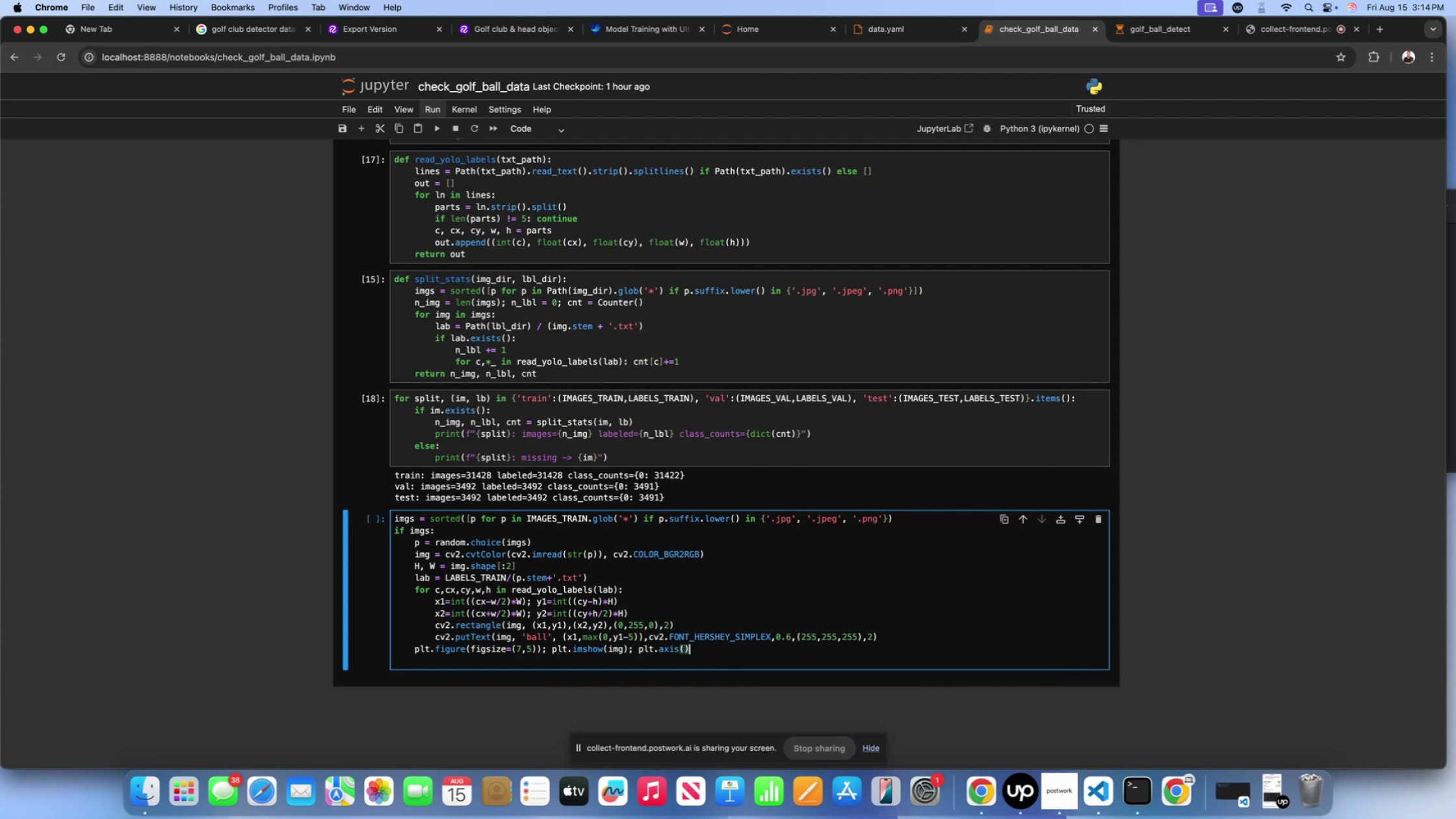 
key(ArrowLeft)
 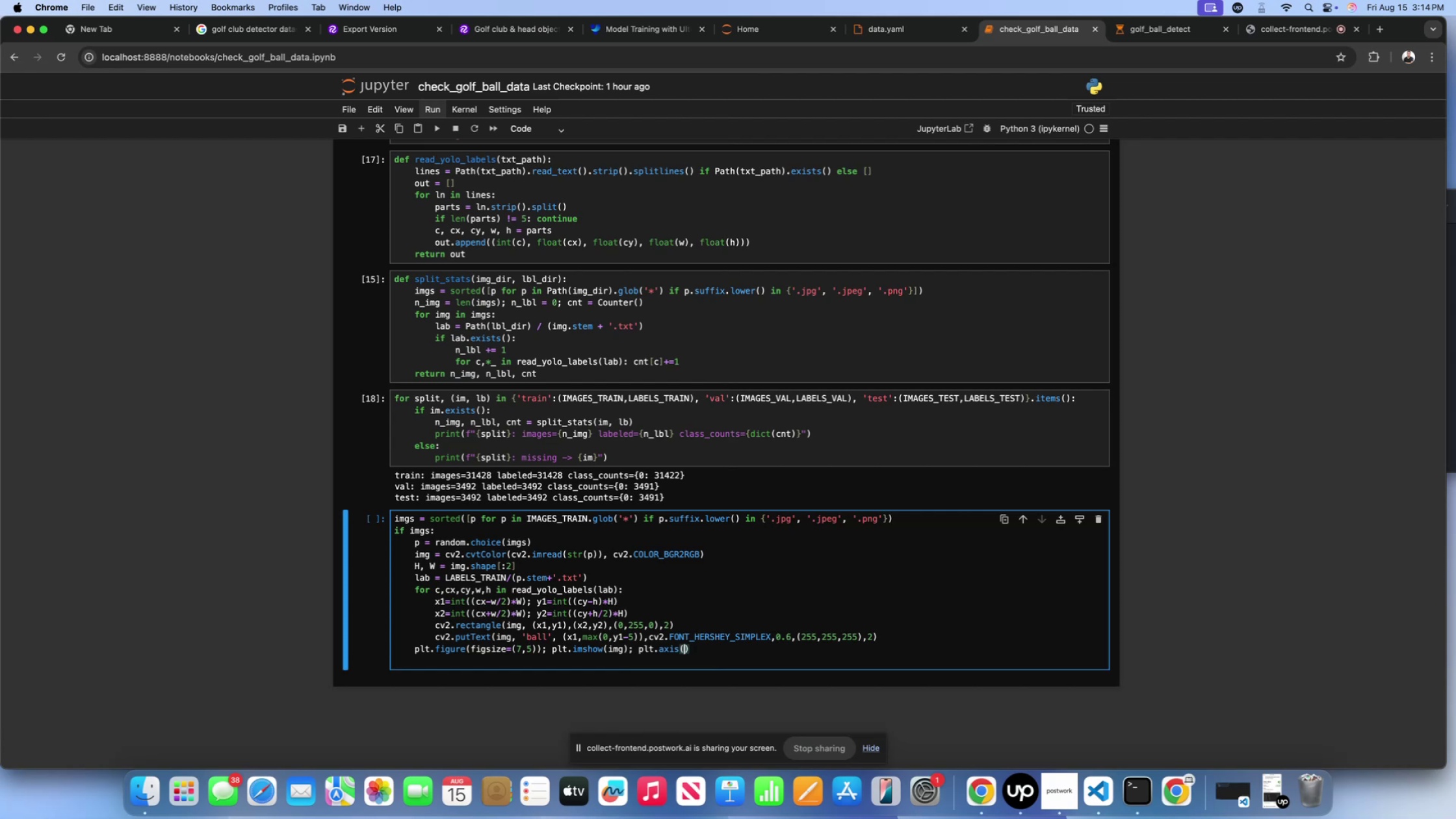 
key(Quote)
 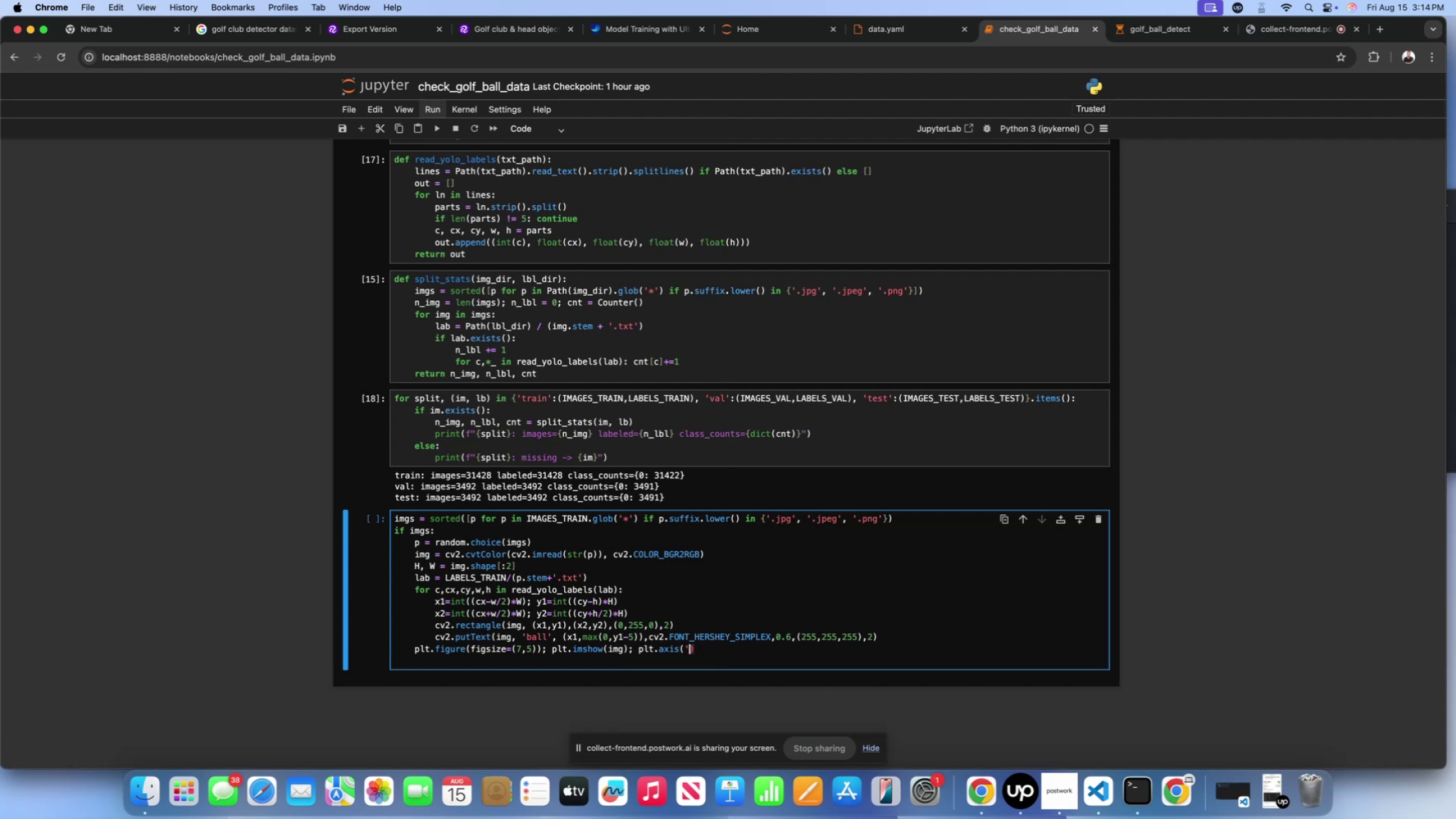 
key(Quote)
 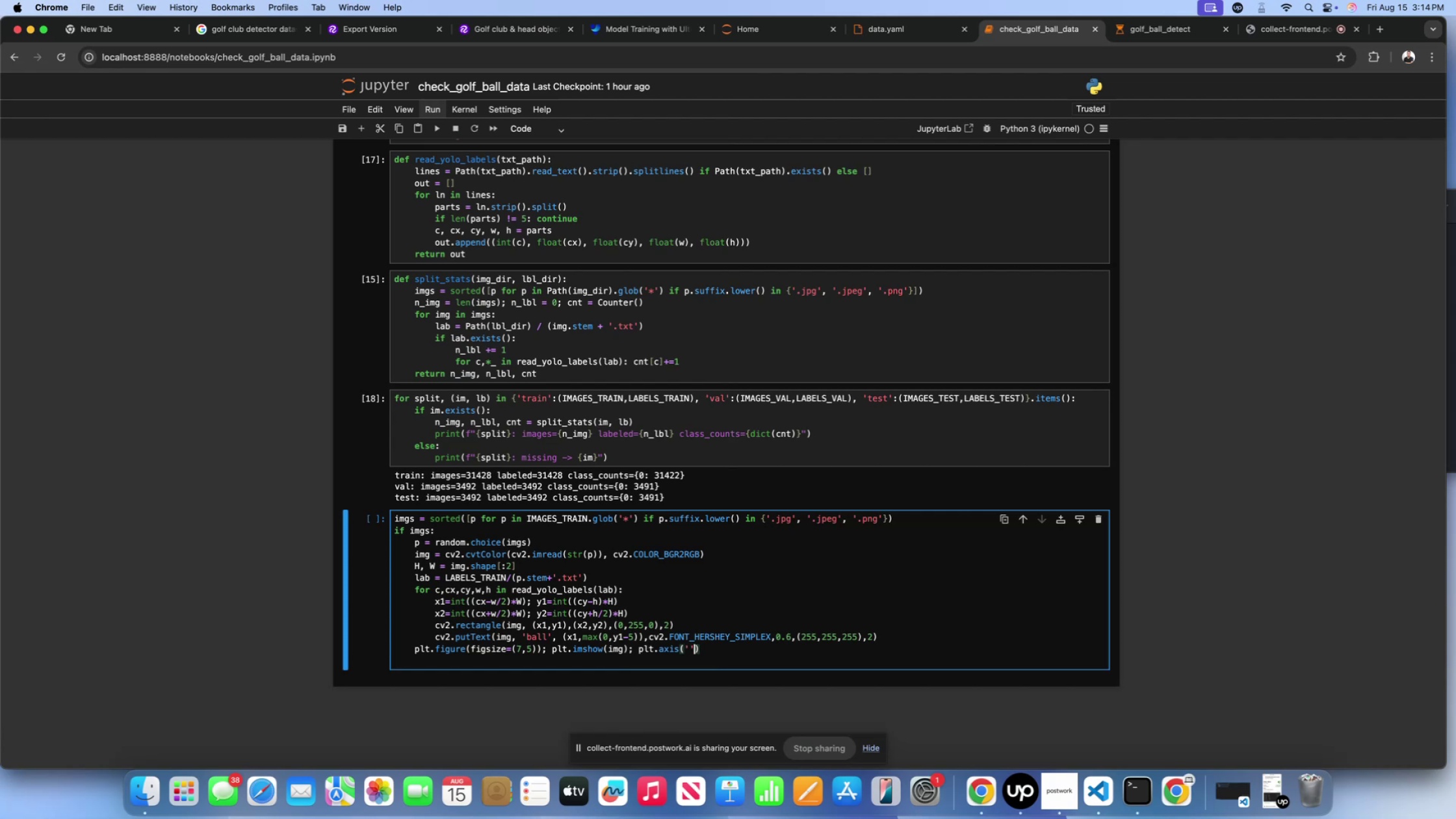 
key(ArrowLeft)
 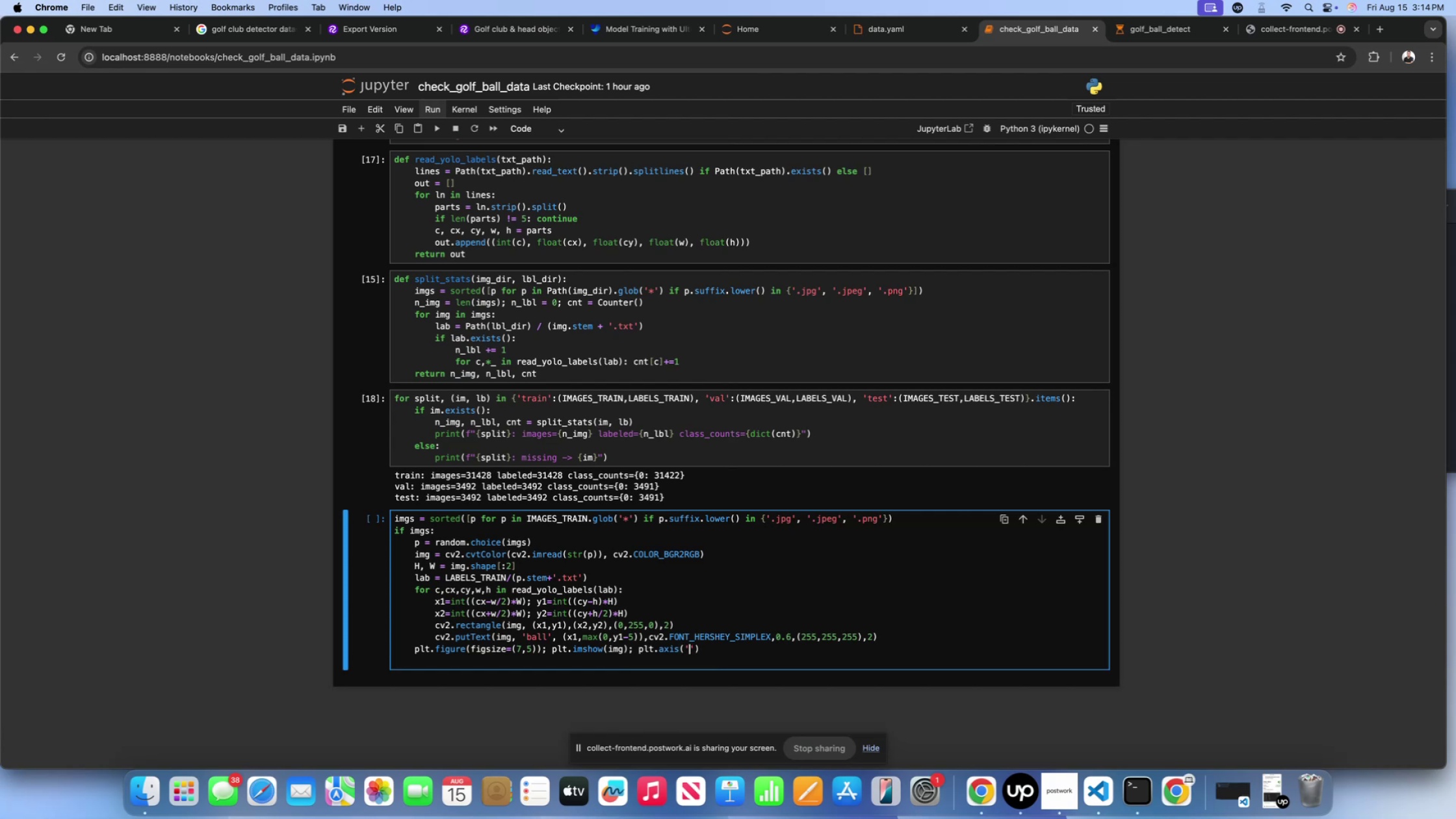 
type(off)
 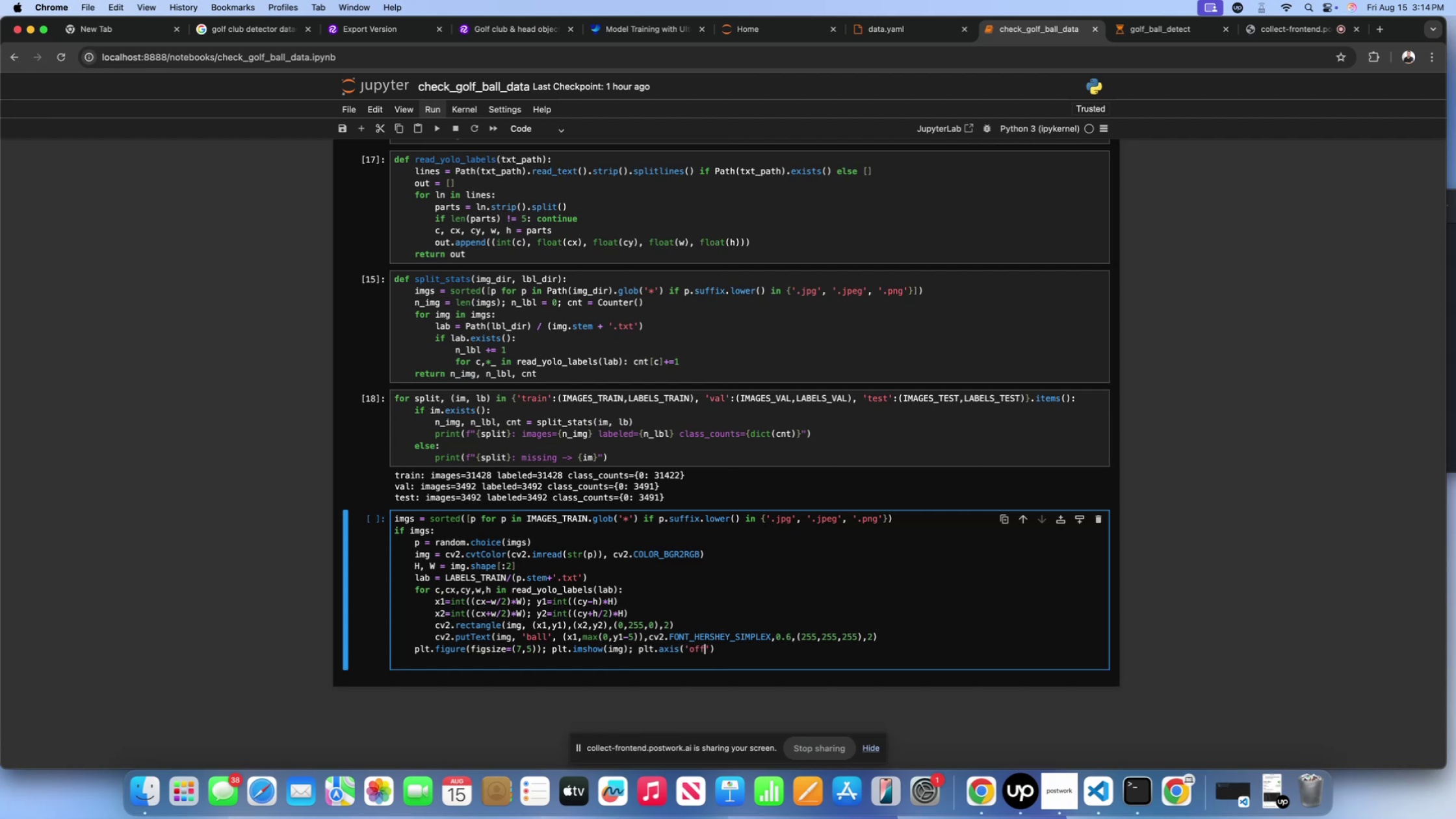 
key(ArrowRight)
 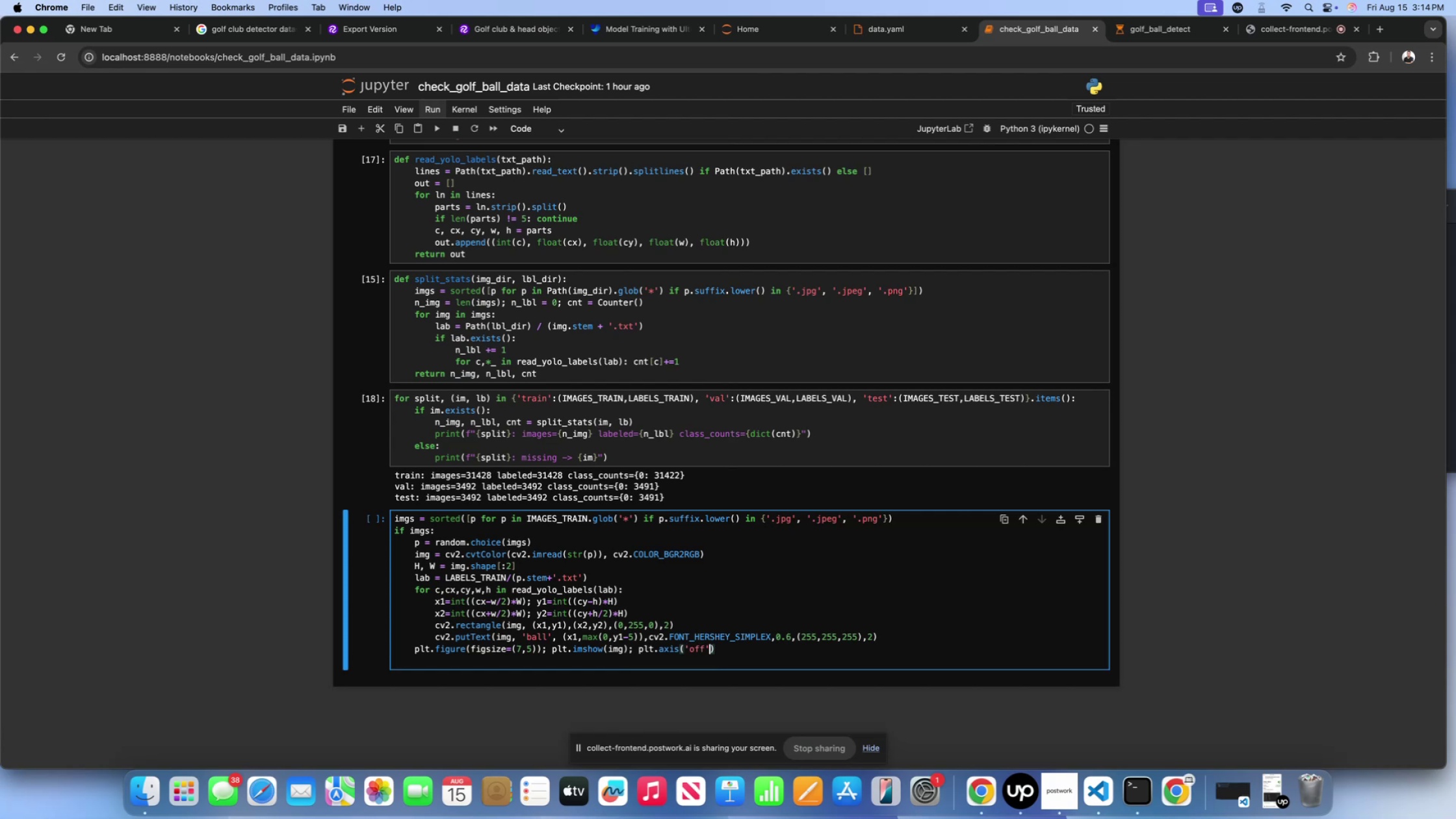 
key(ArrowRight)
 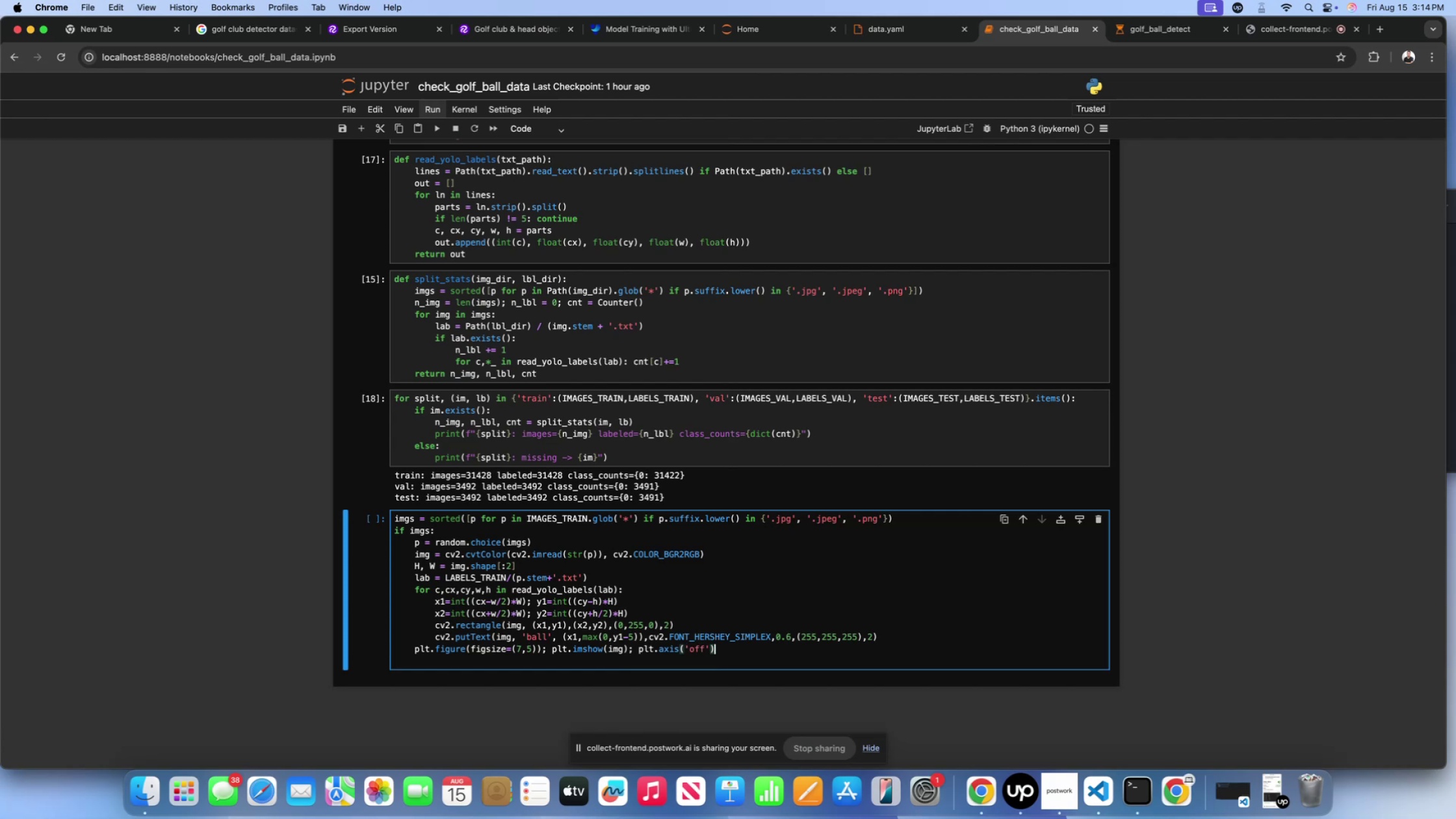 
type(:)
key(Backspace)
type(; plt.show())
 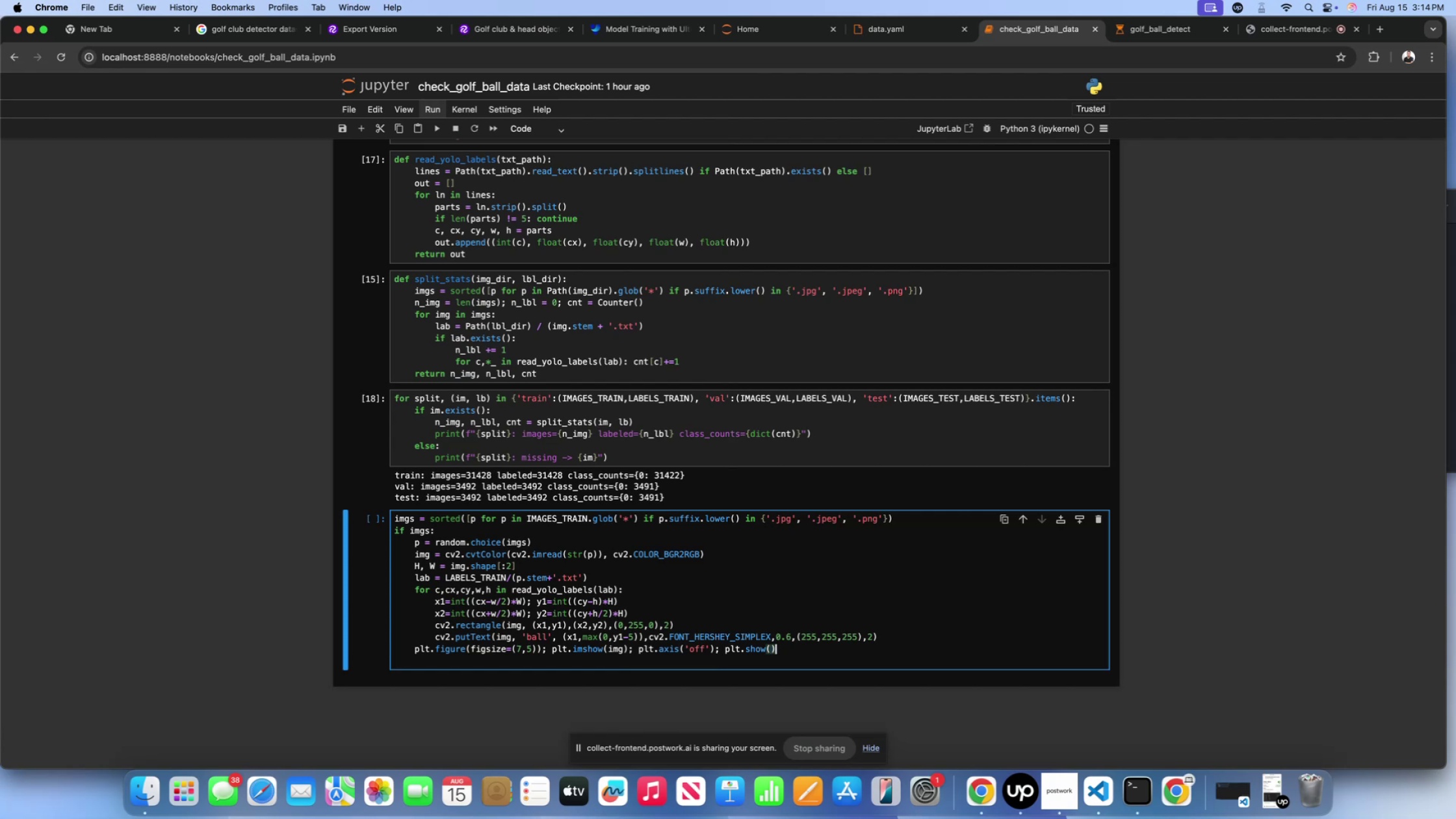 
key(Enter)
 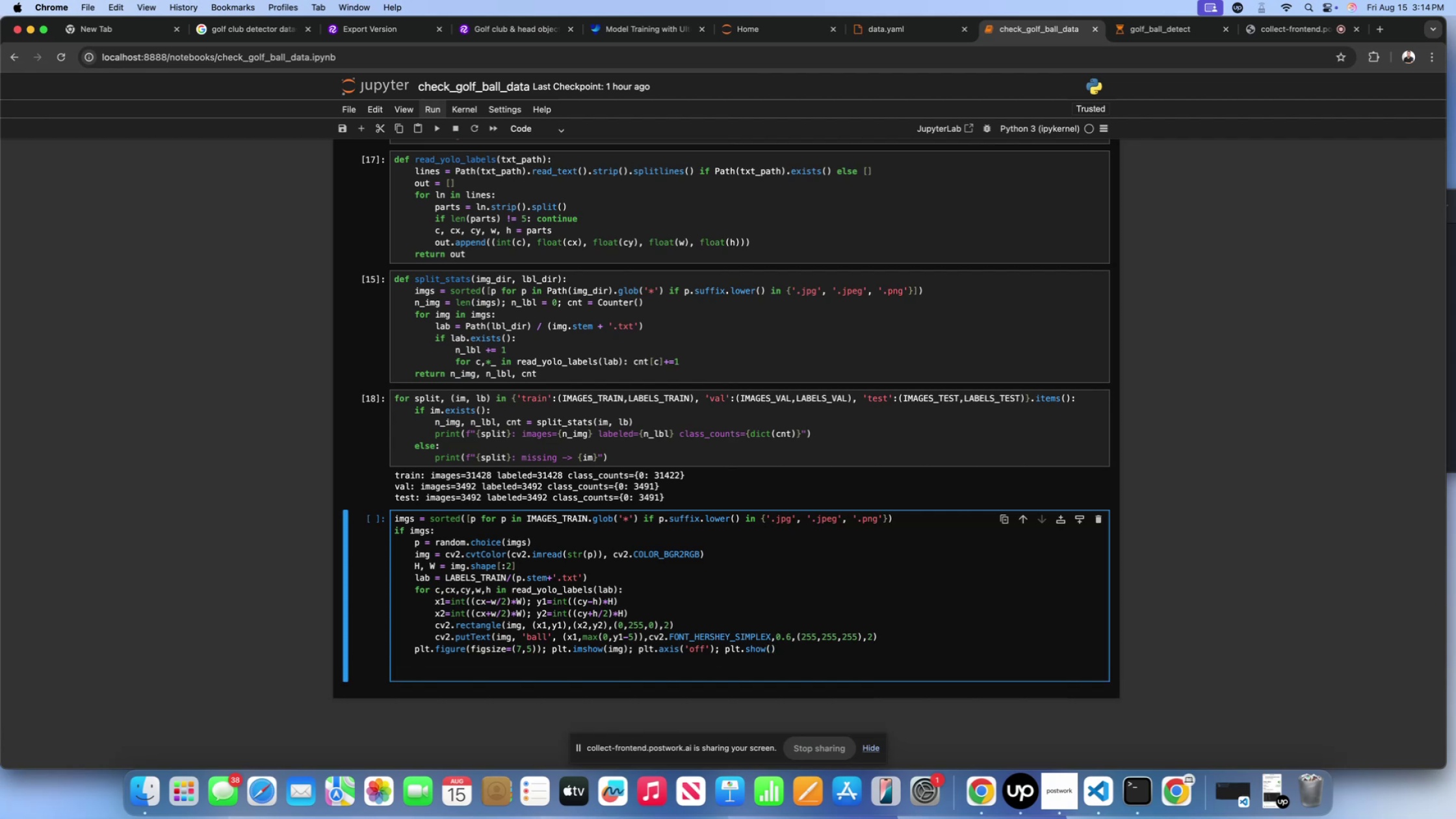 
key(Backspace)
type(else:)
 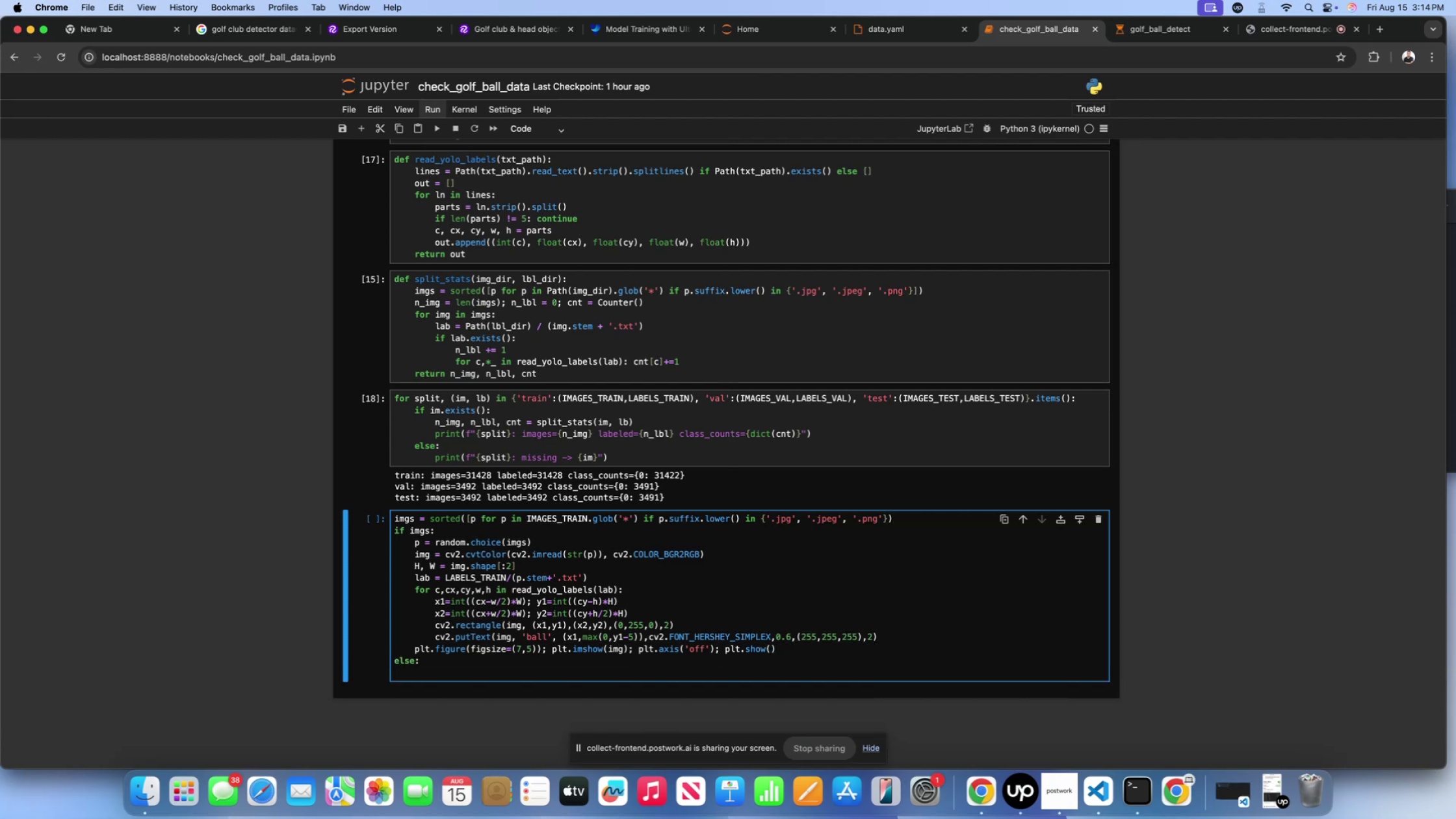 
key(Enter)
 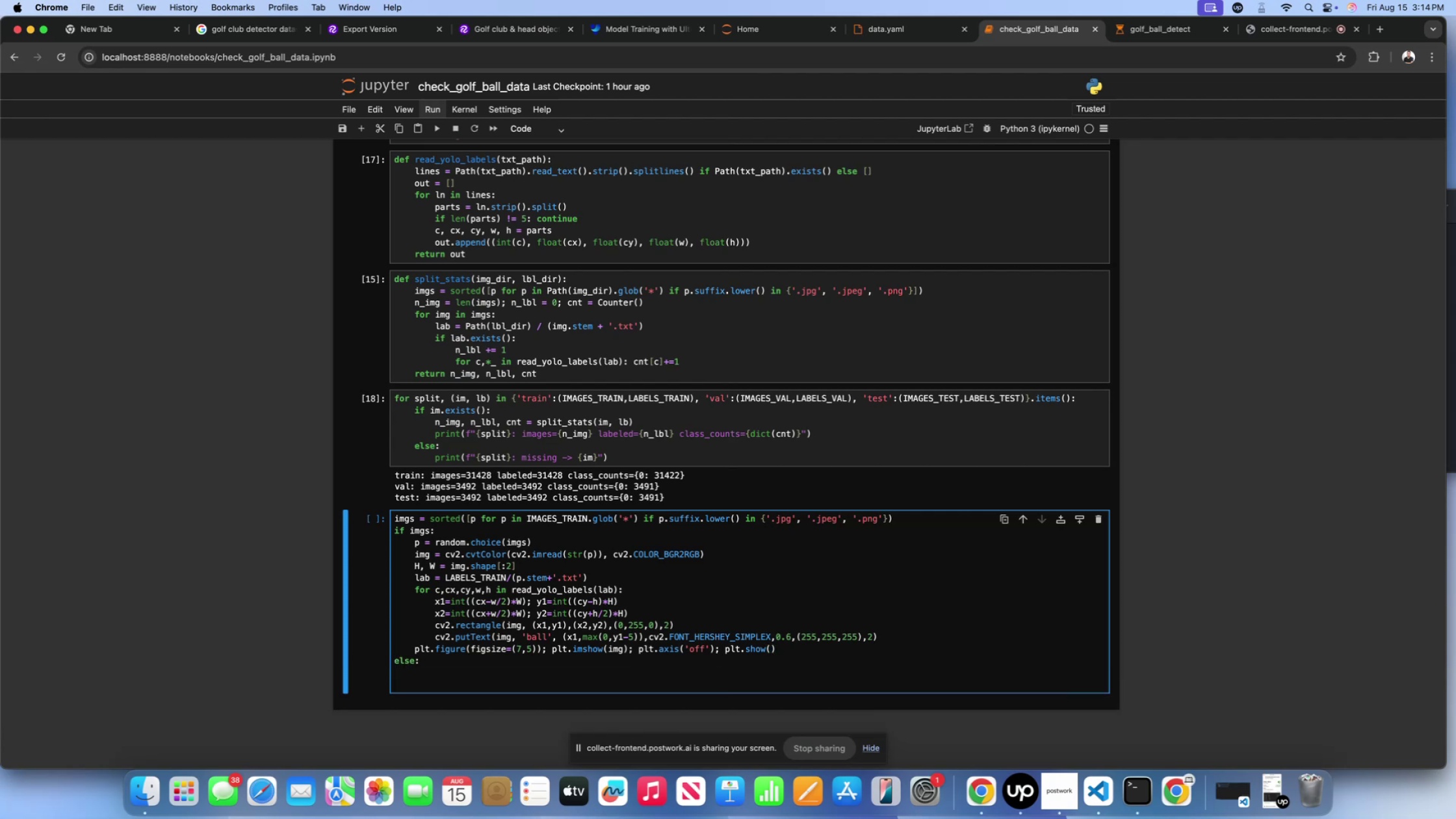 
type(print())
 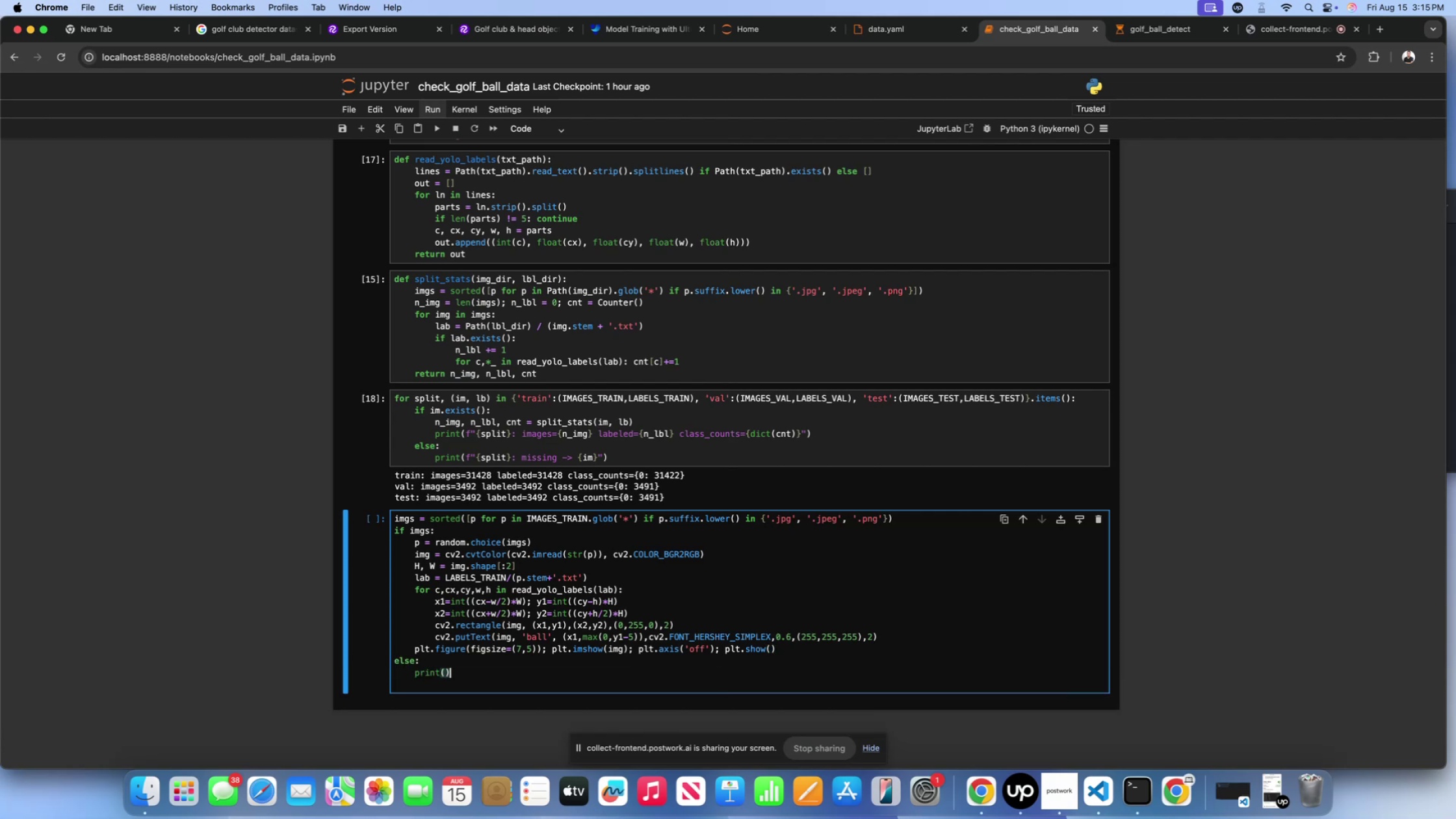 
key(ArrowLeft)
 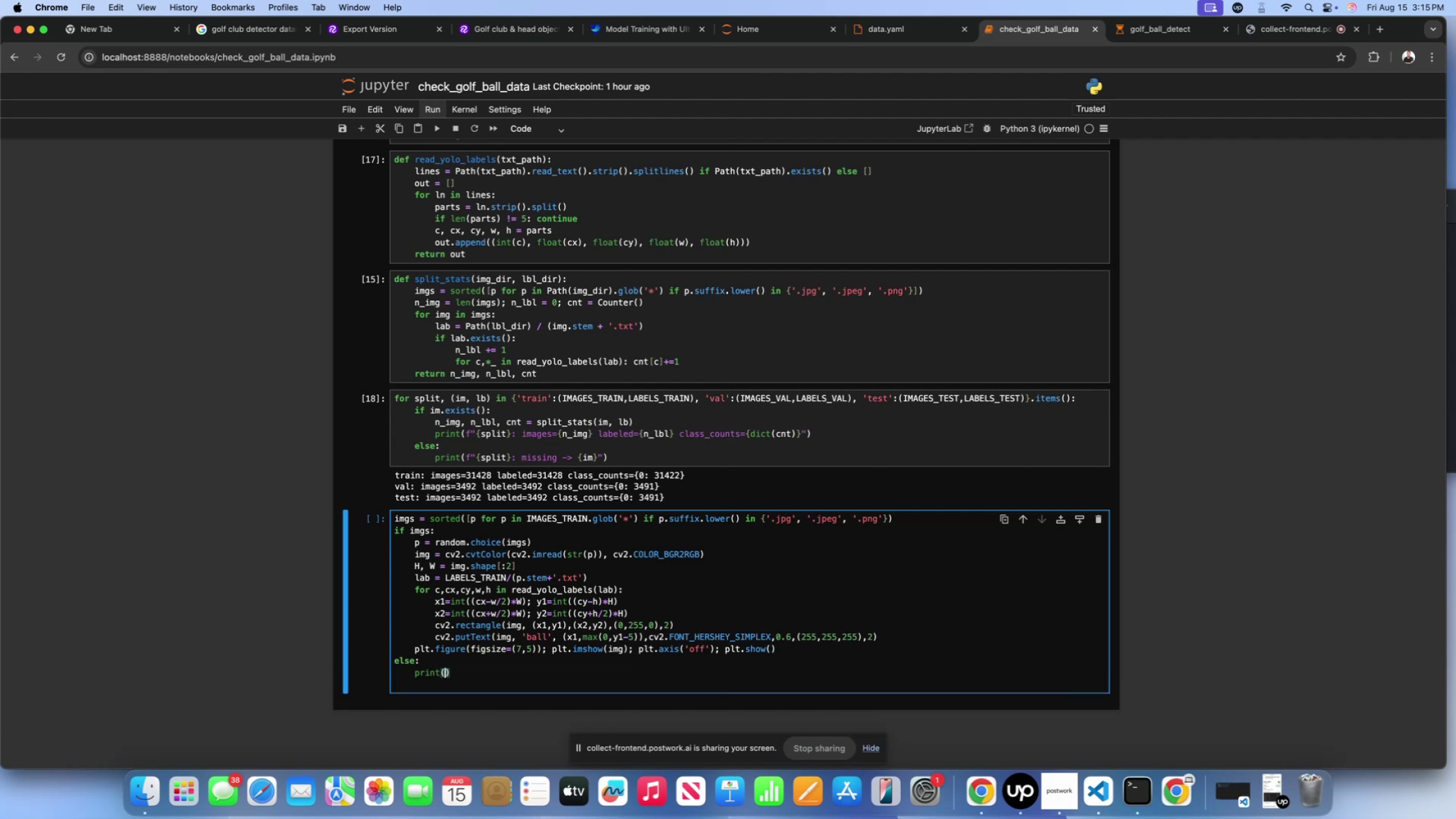 
key(Quote)
 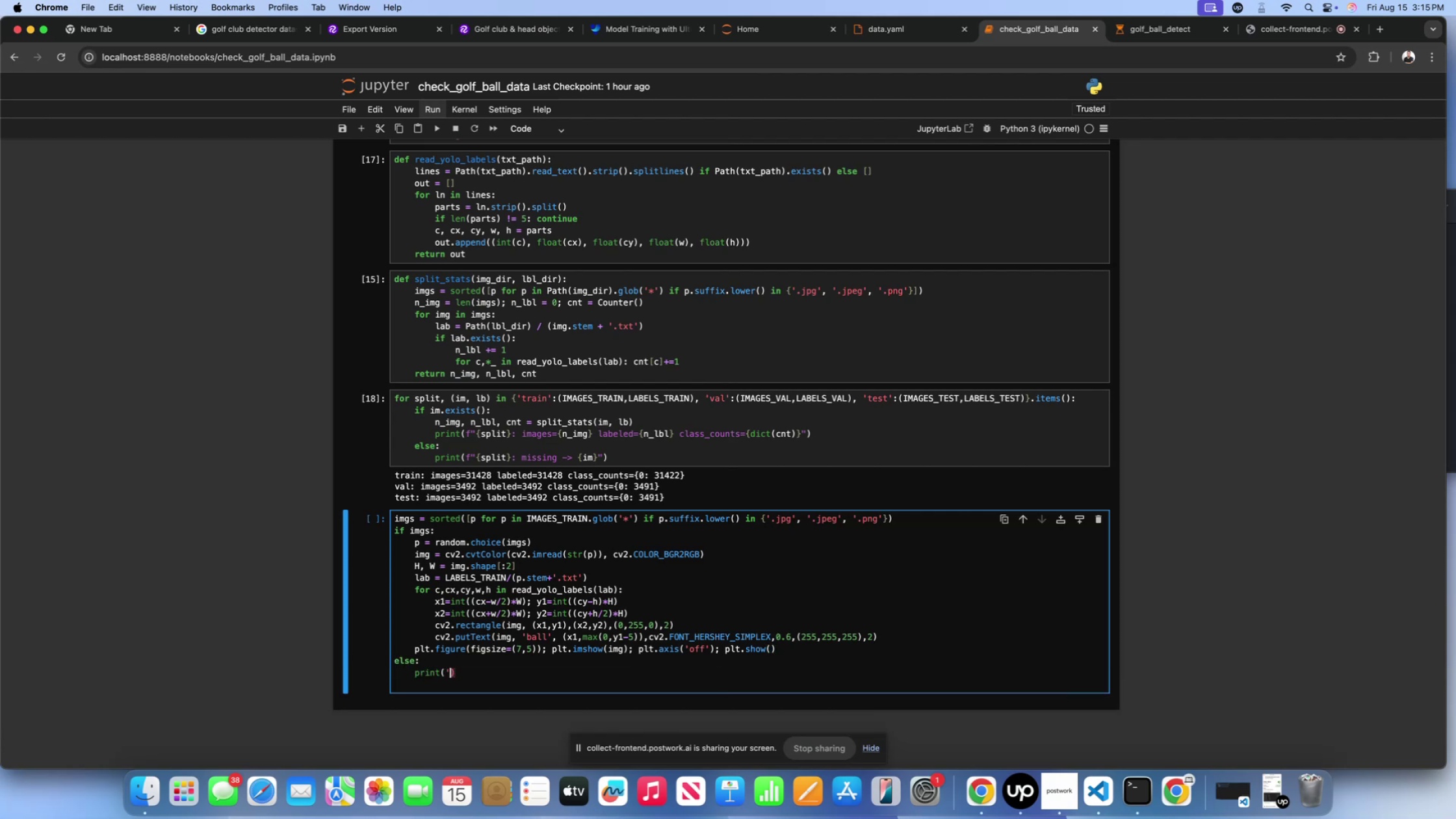 
key(Quote)
 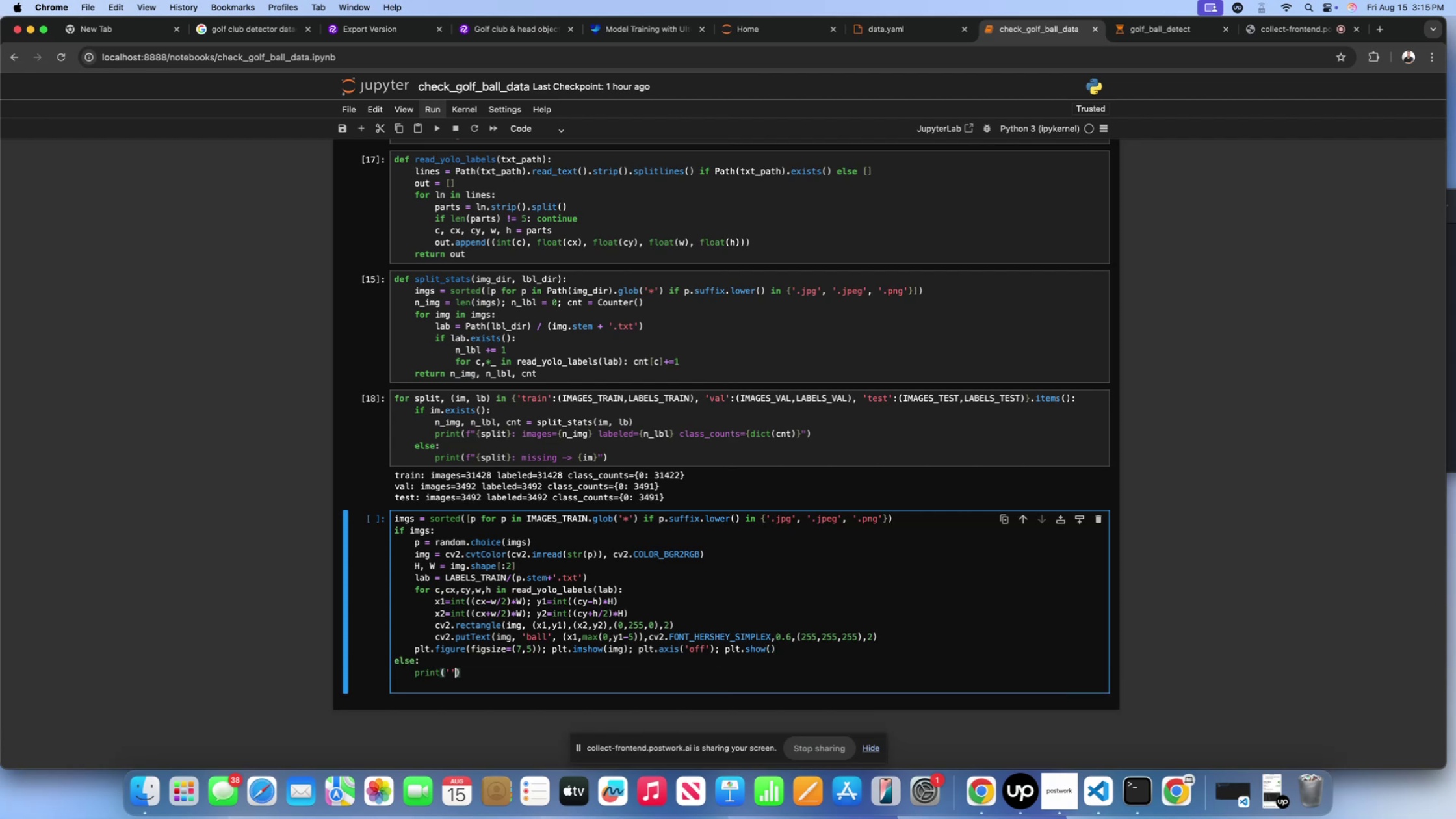 
key(ArrowLeft)
 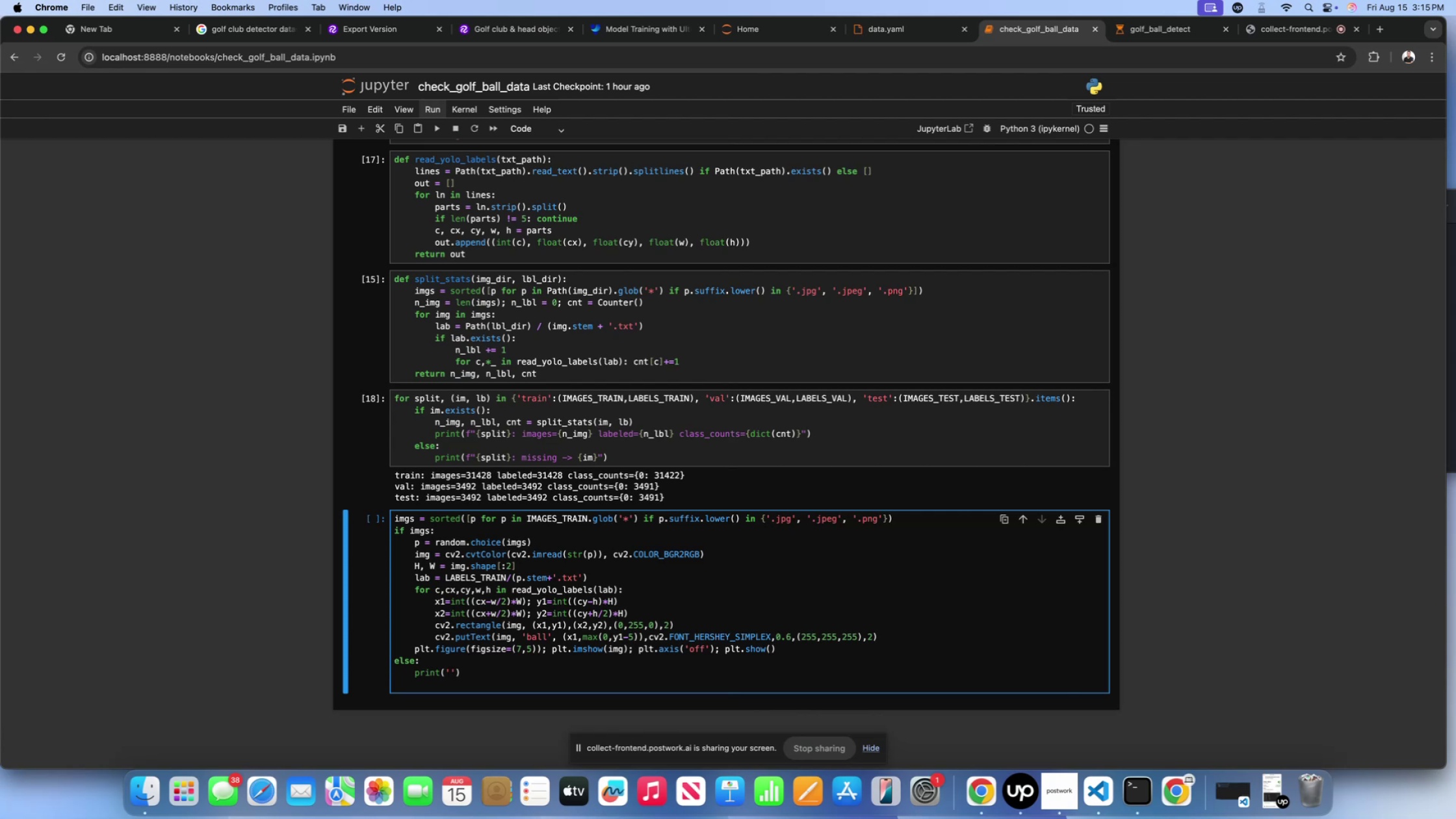 
type(No training img)
key(Backspace)
type(ages found in)
 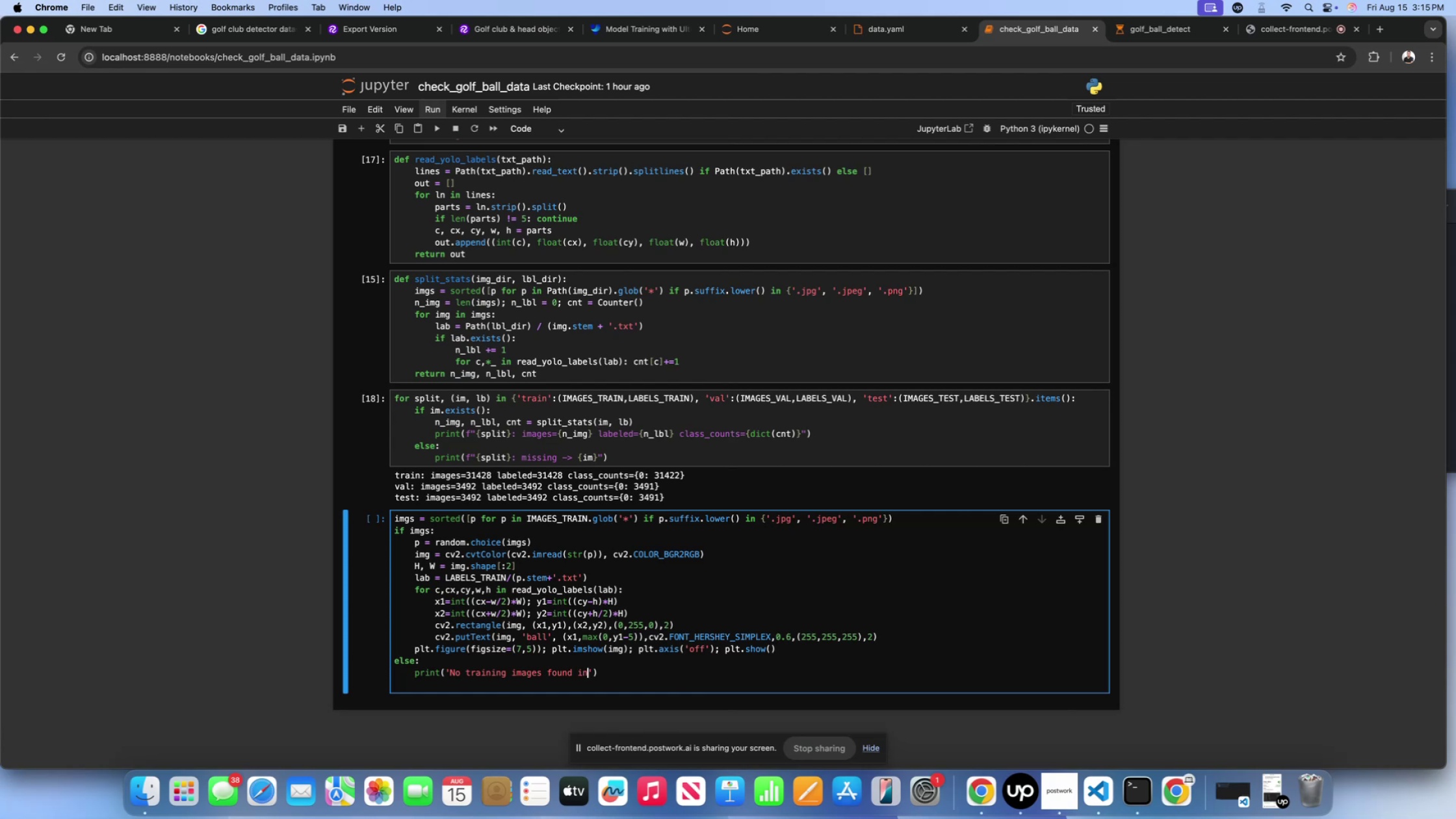 
key(ArrowRight)
 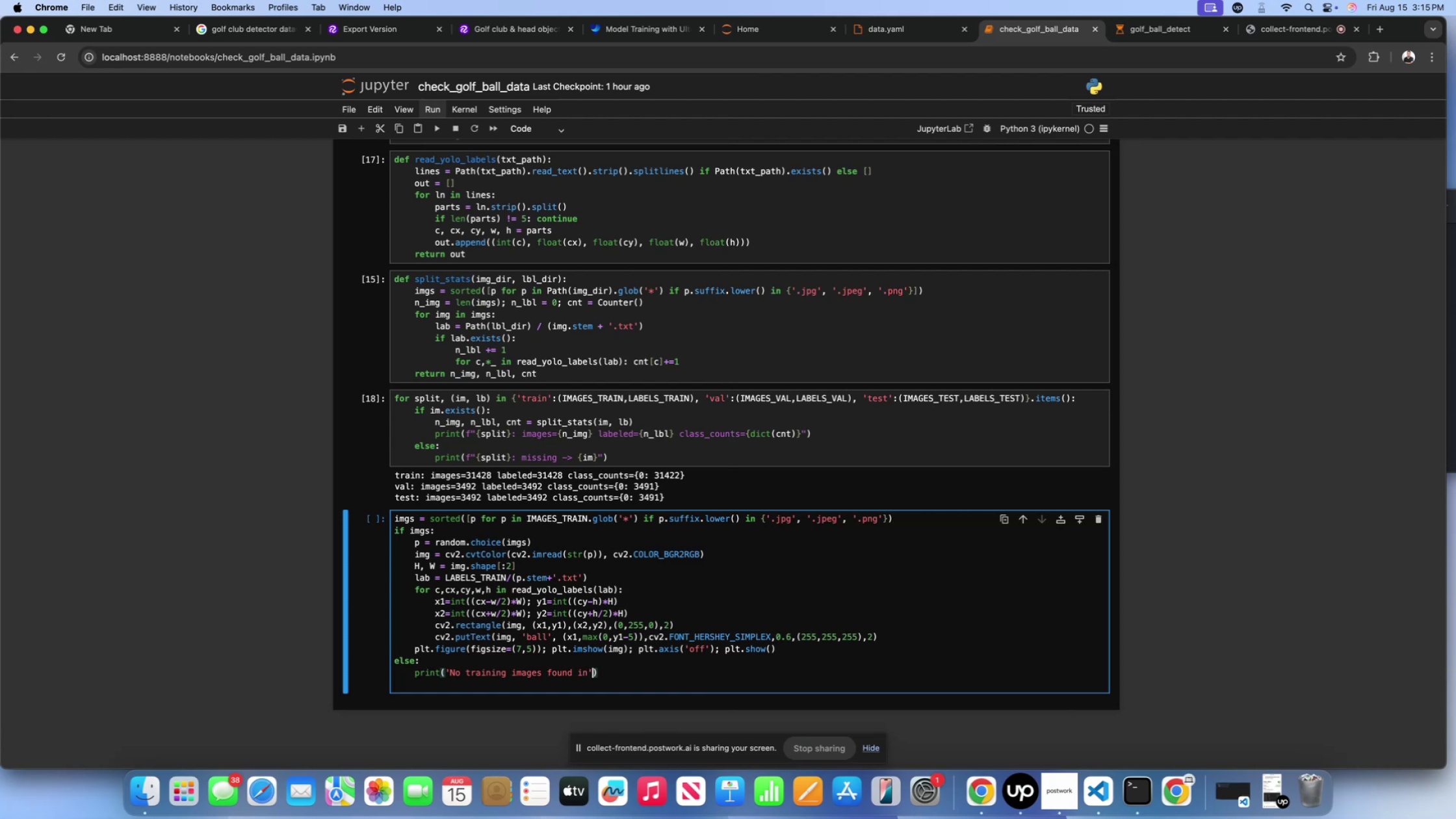 
type(, IMAGES_TRAIN)
 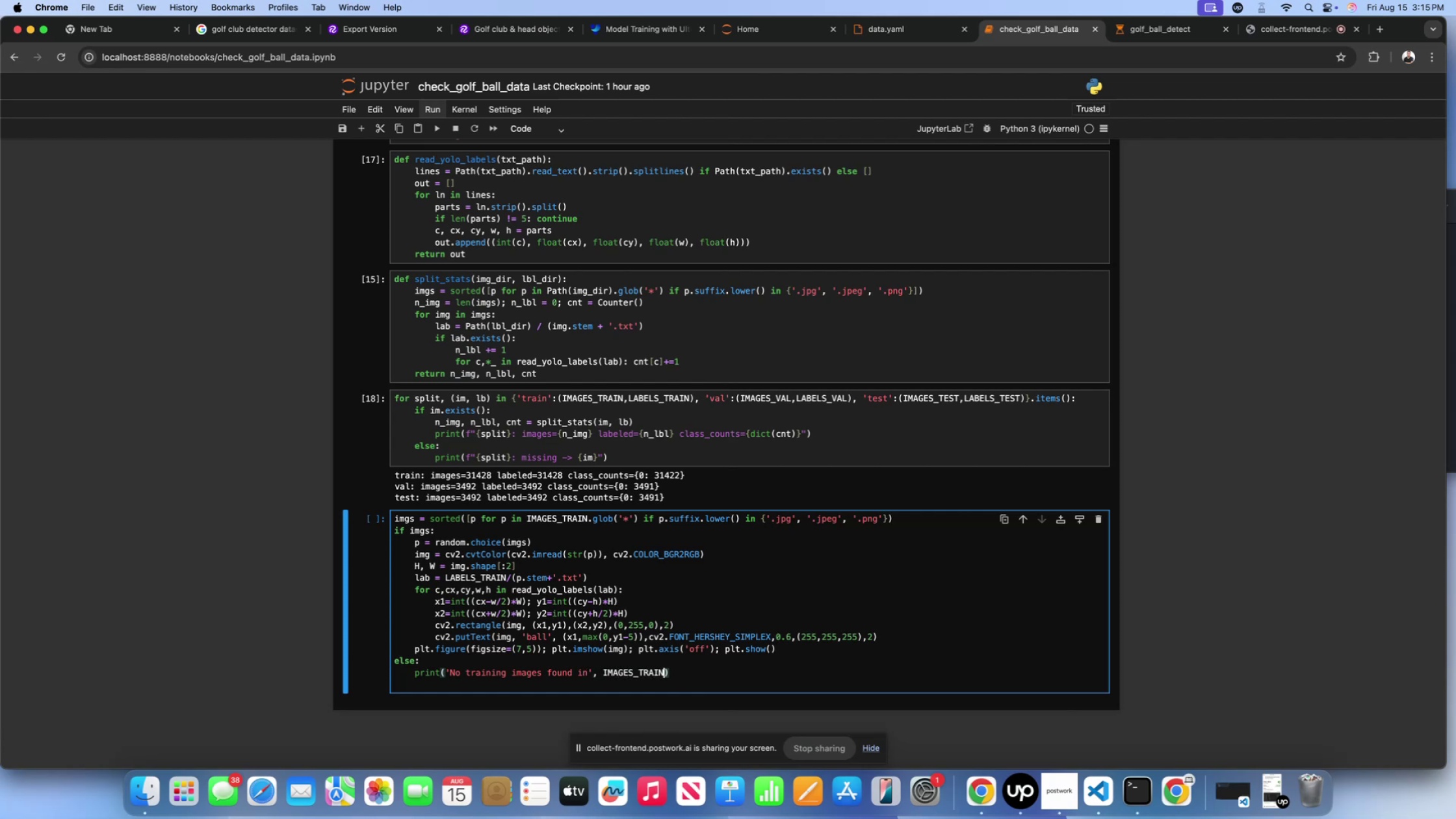 
key(Shift+Enter)
 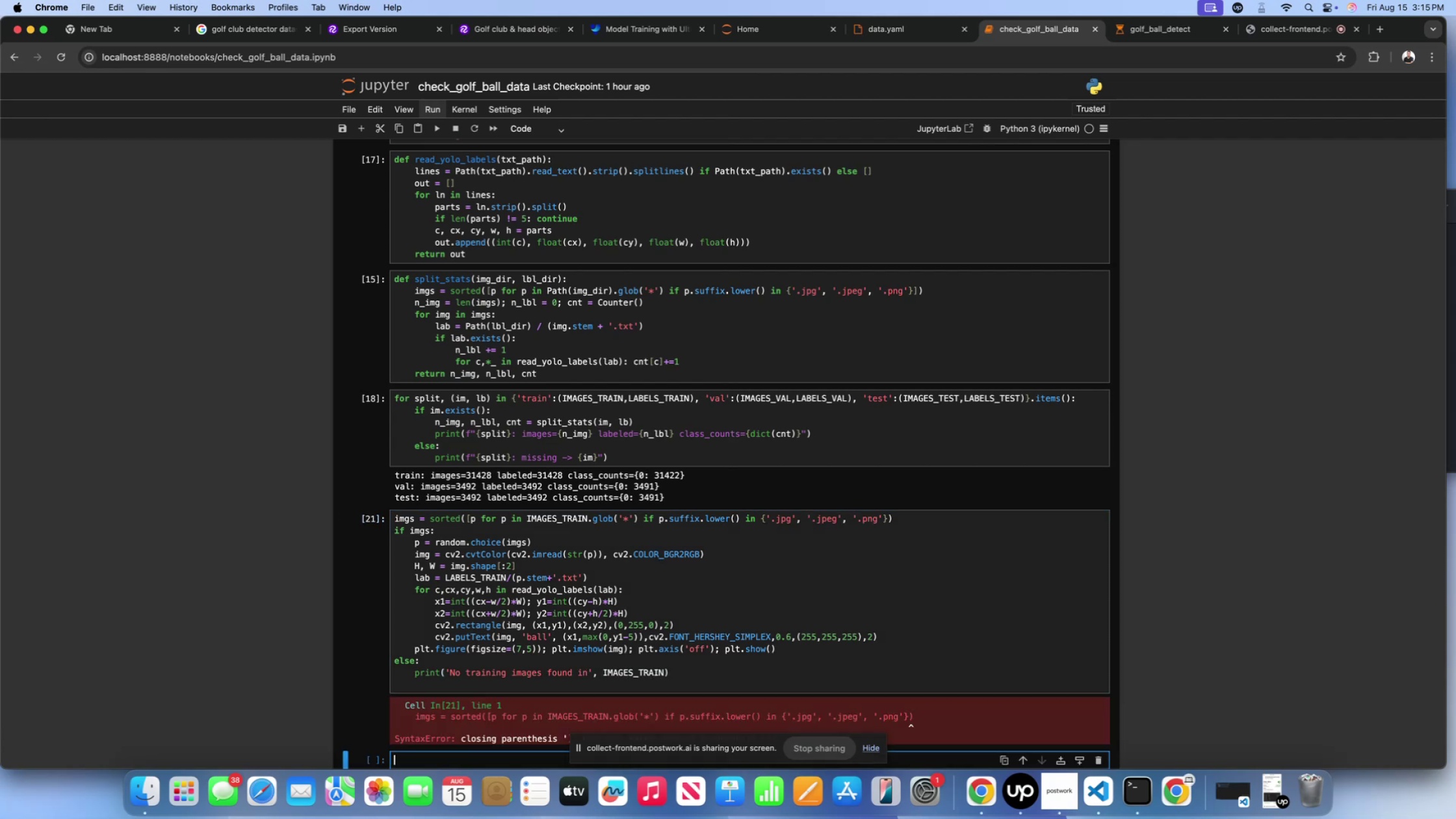 
scroll: coordinate [703, 567], scroll_direction: down, amount: 36.0
 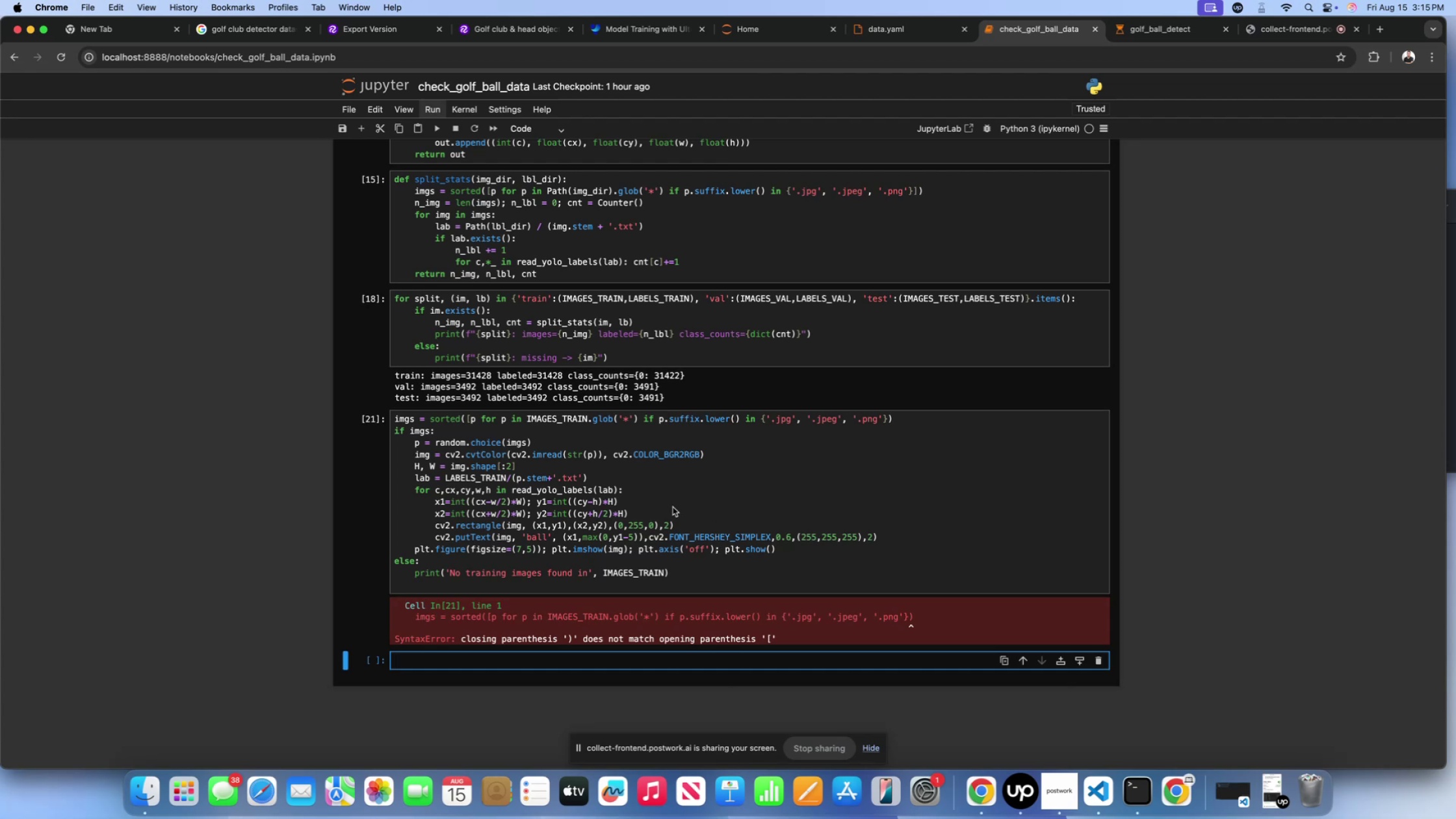 
wait(6.69)
 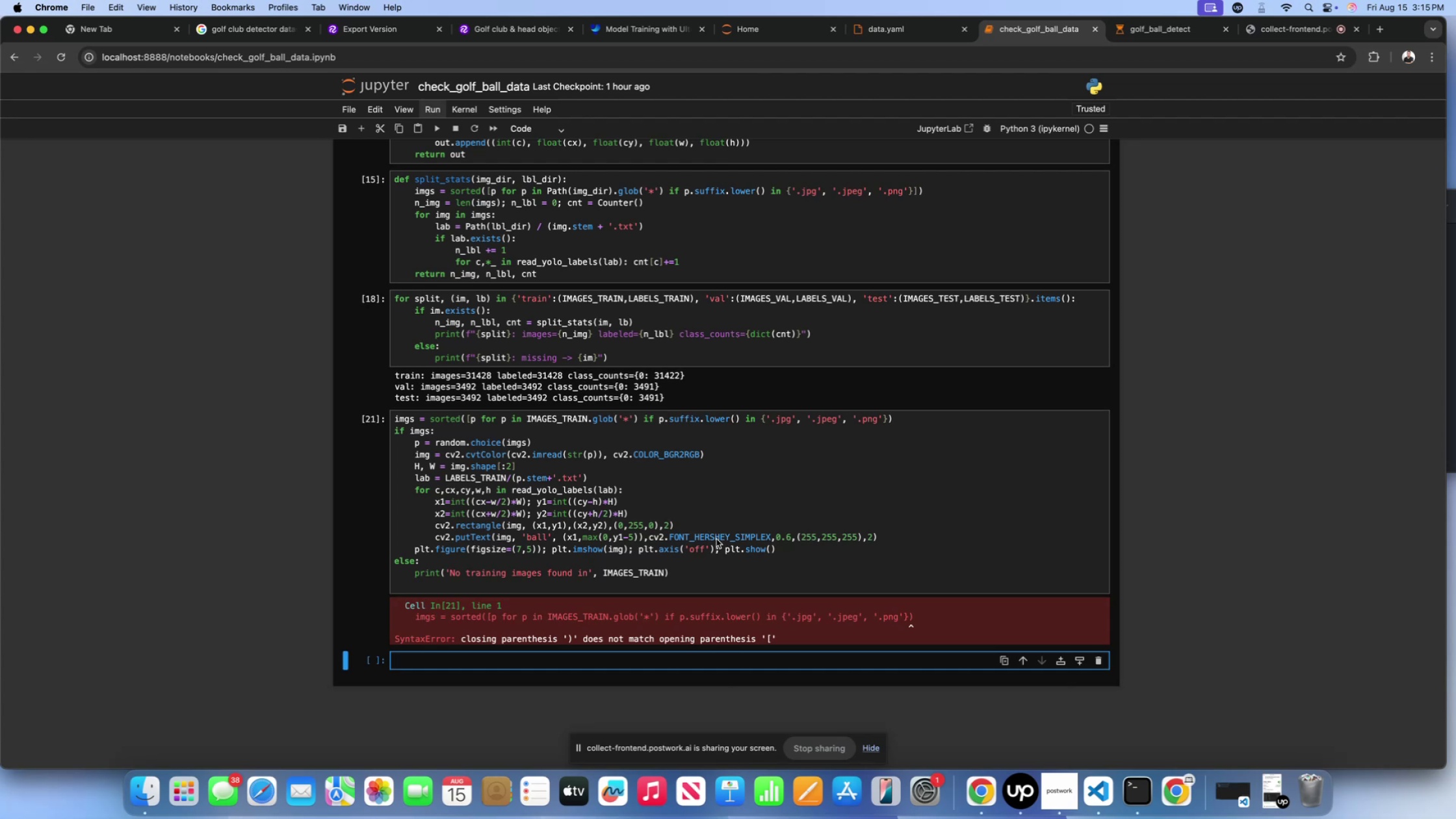 
left_click([890, 423])
 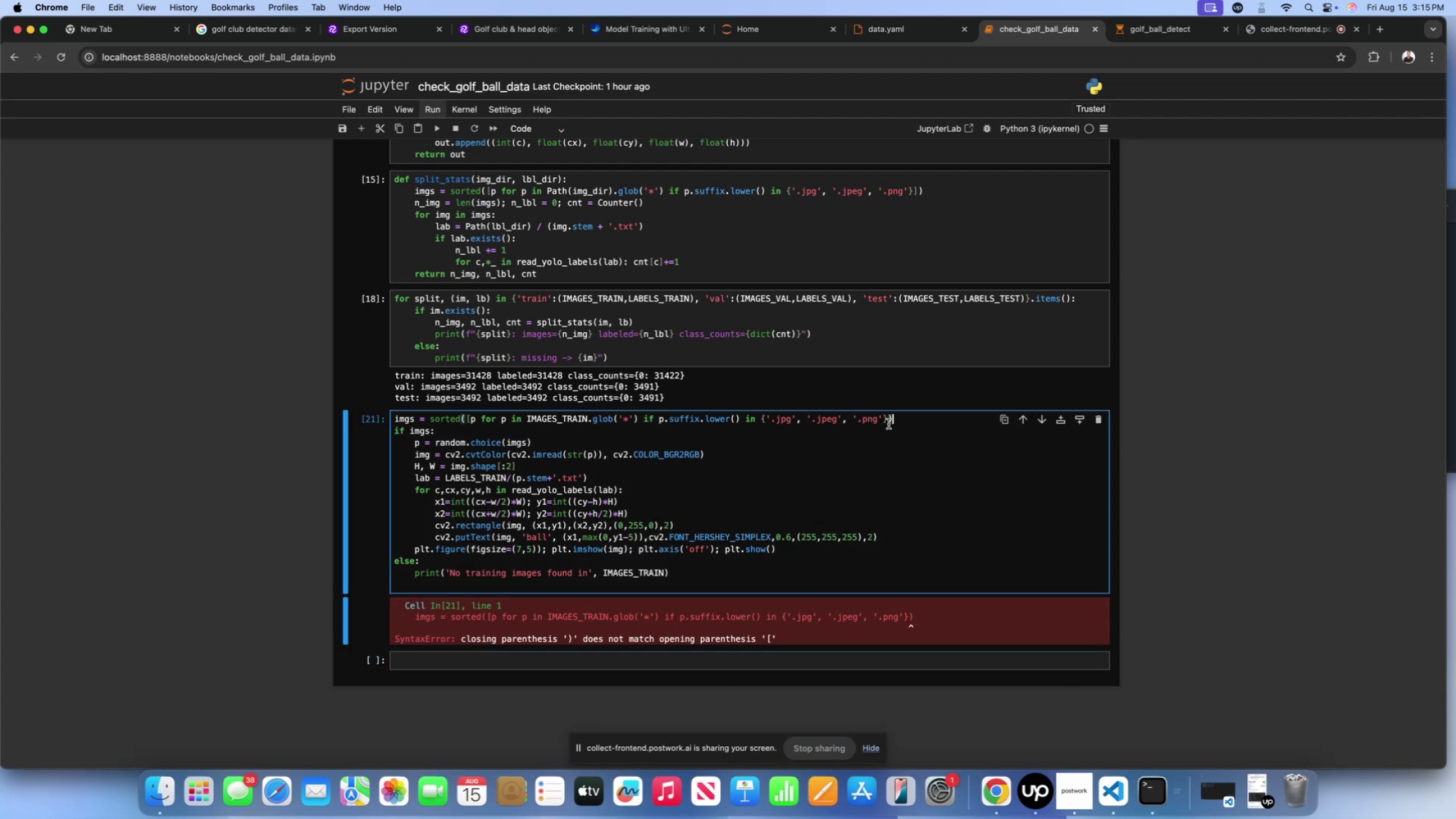 
left_click([889, 424])
 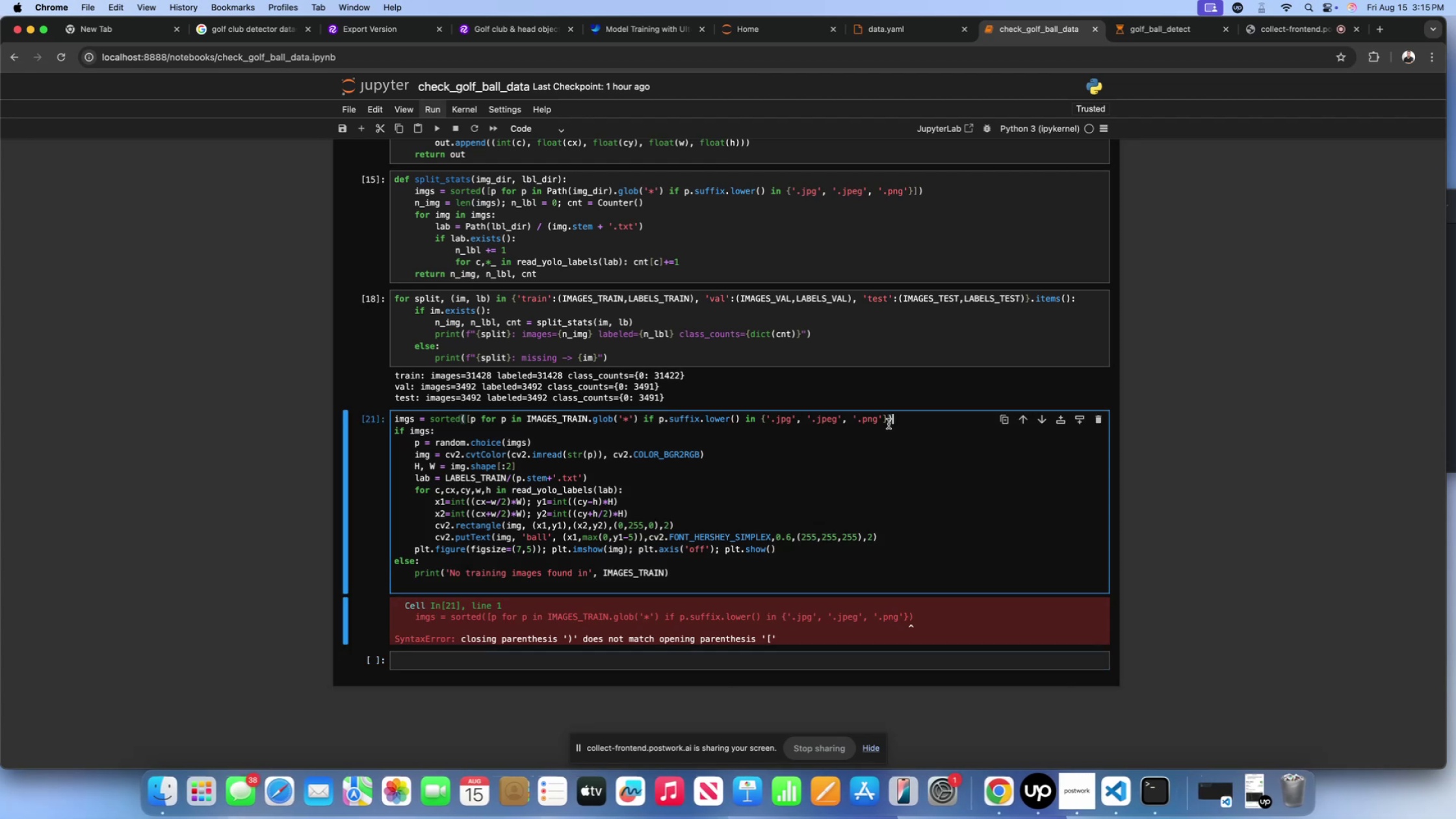 
left_click([888, 421])
 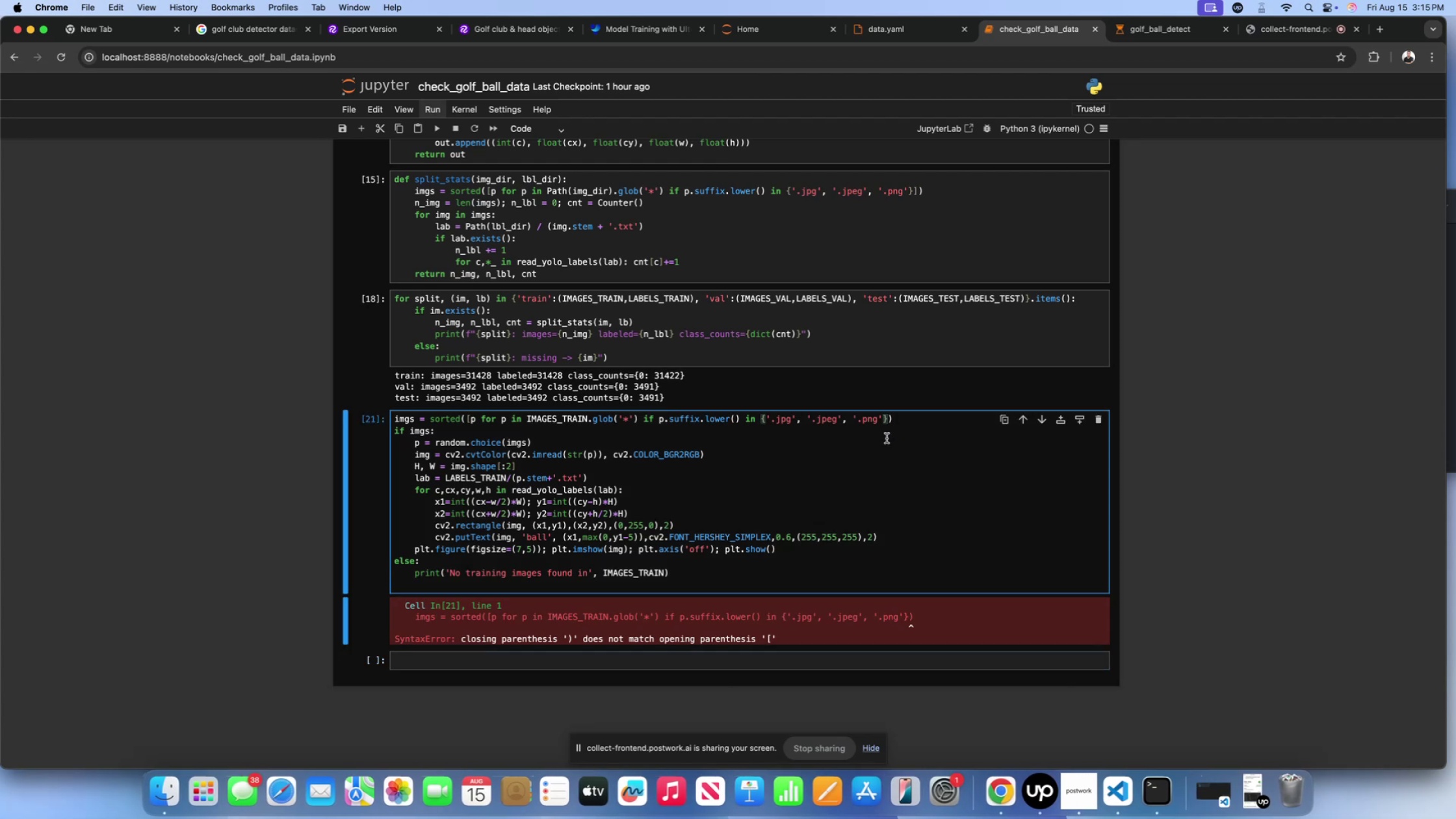 
key(BracketRight)
 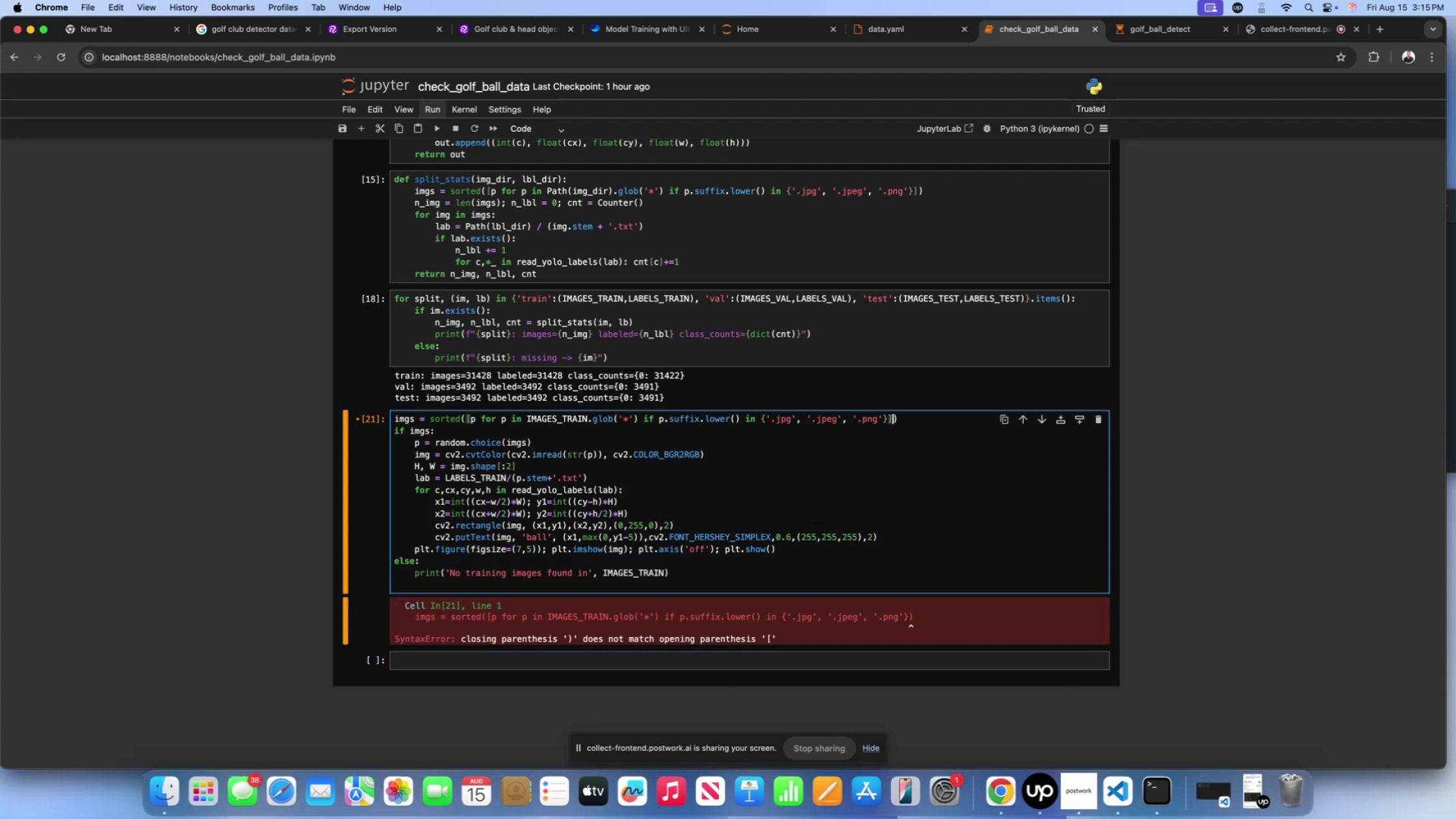 
key(Shift+ShiftLeft)
 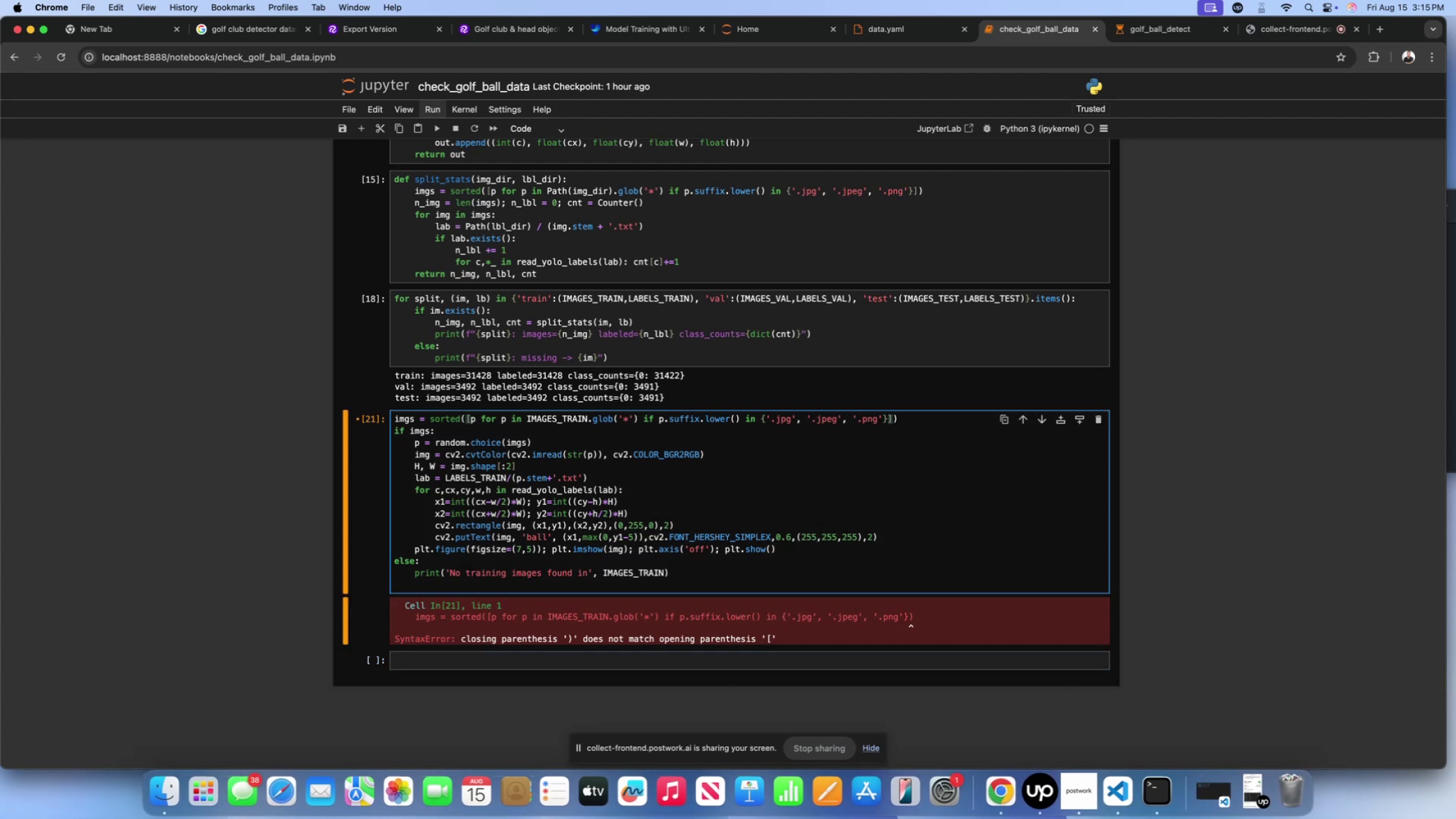 
key(Shift+Enter)
 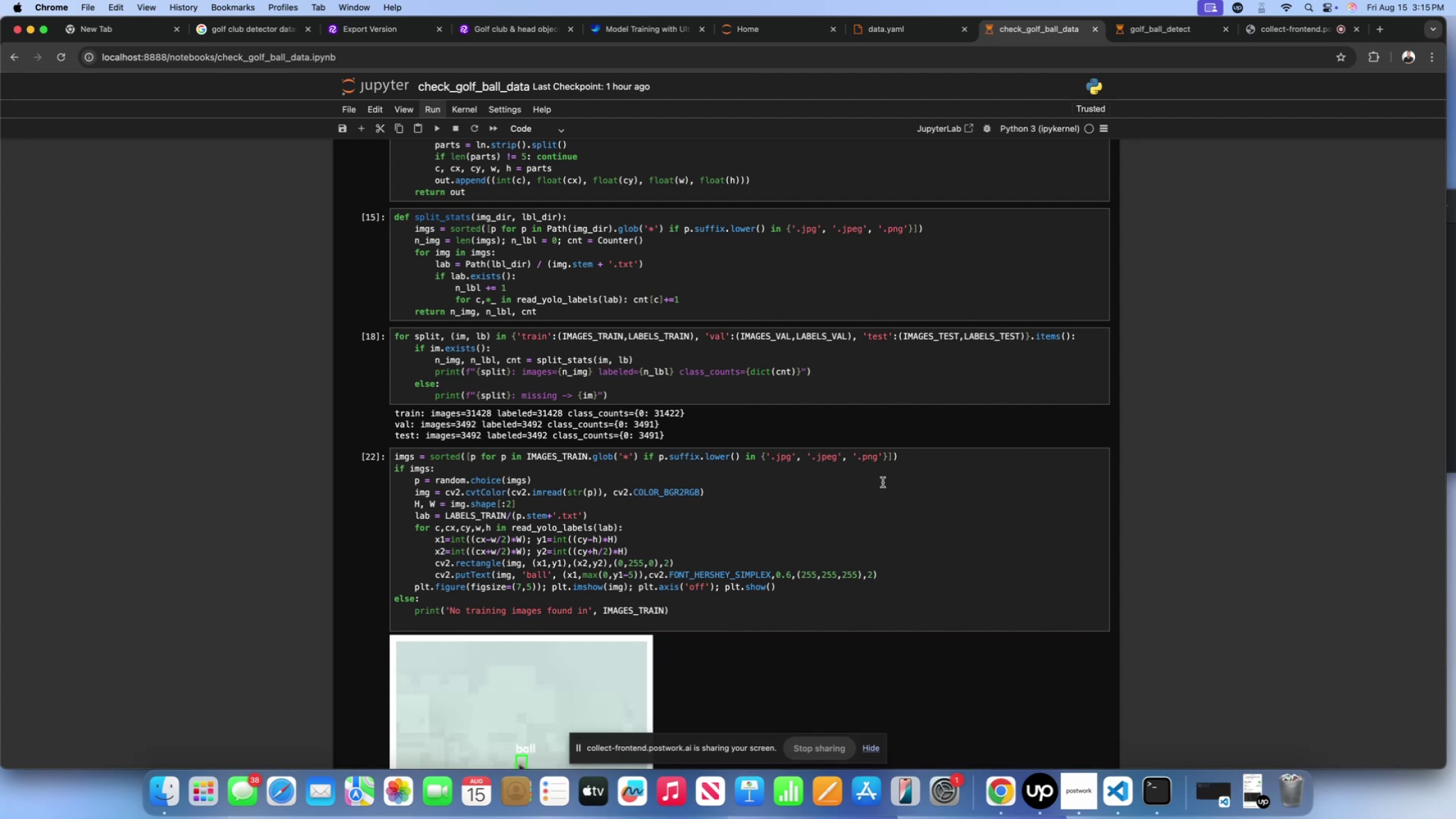 
scroll: coordinate [566, 495], scroll_direction: down, amount: 100.0
 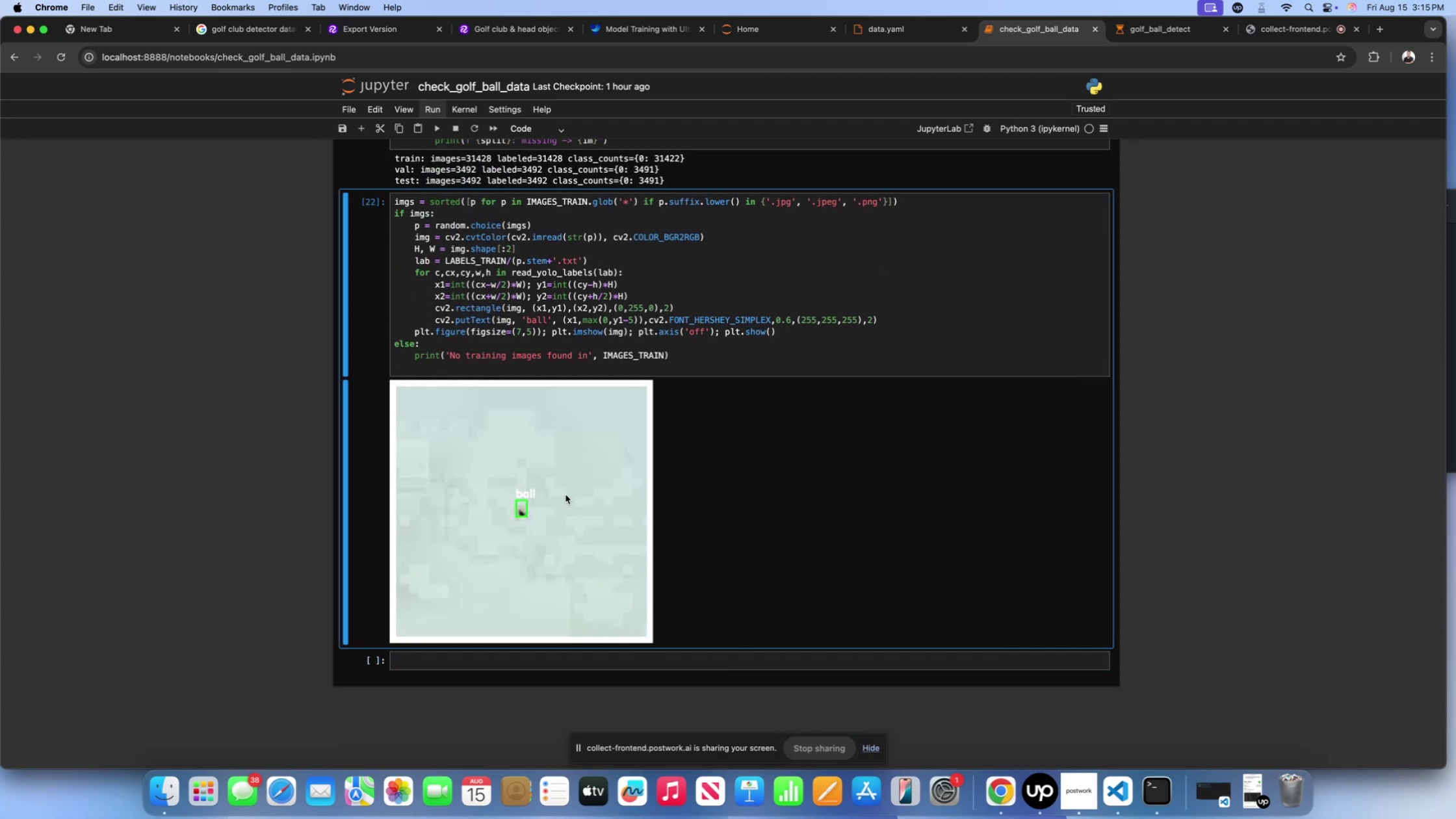 
left_click([566, 495])
 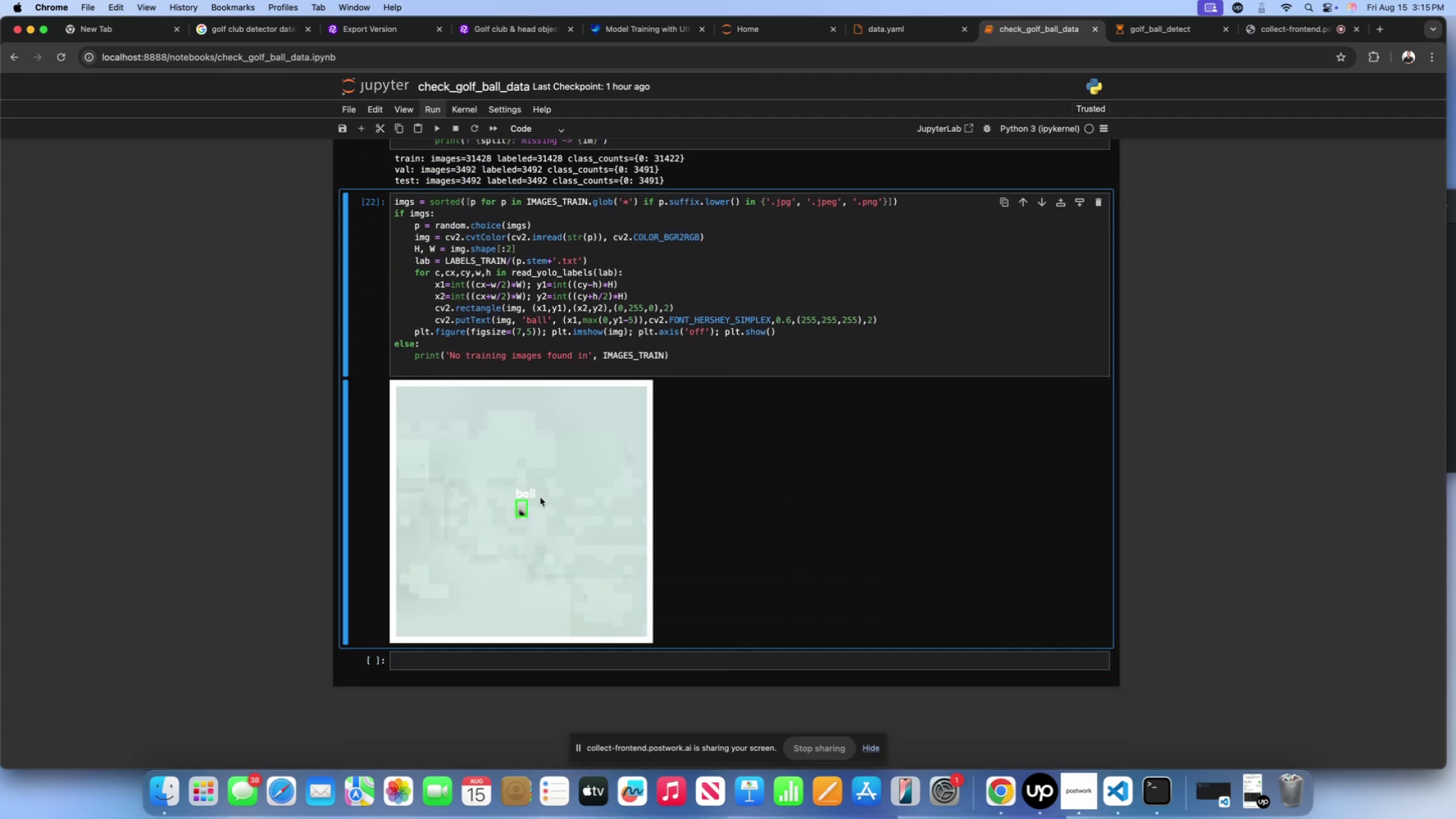 
scroll: coordinate [540, 497], scroll_direction: down, amount: 3.0
 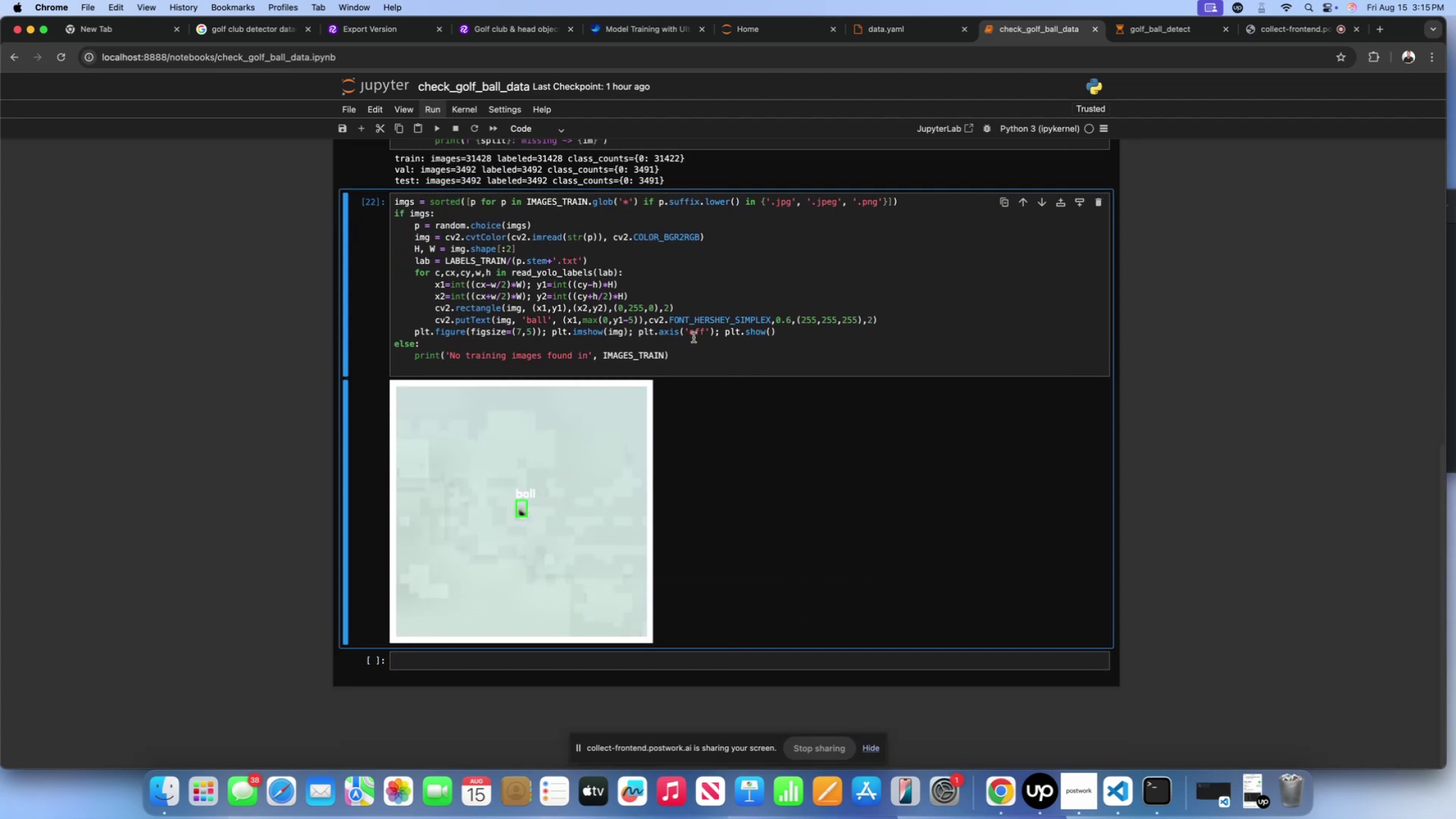 
left_click([700, 309])
 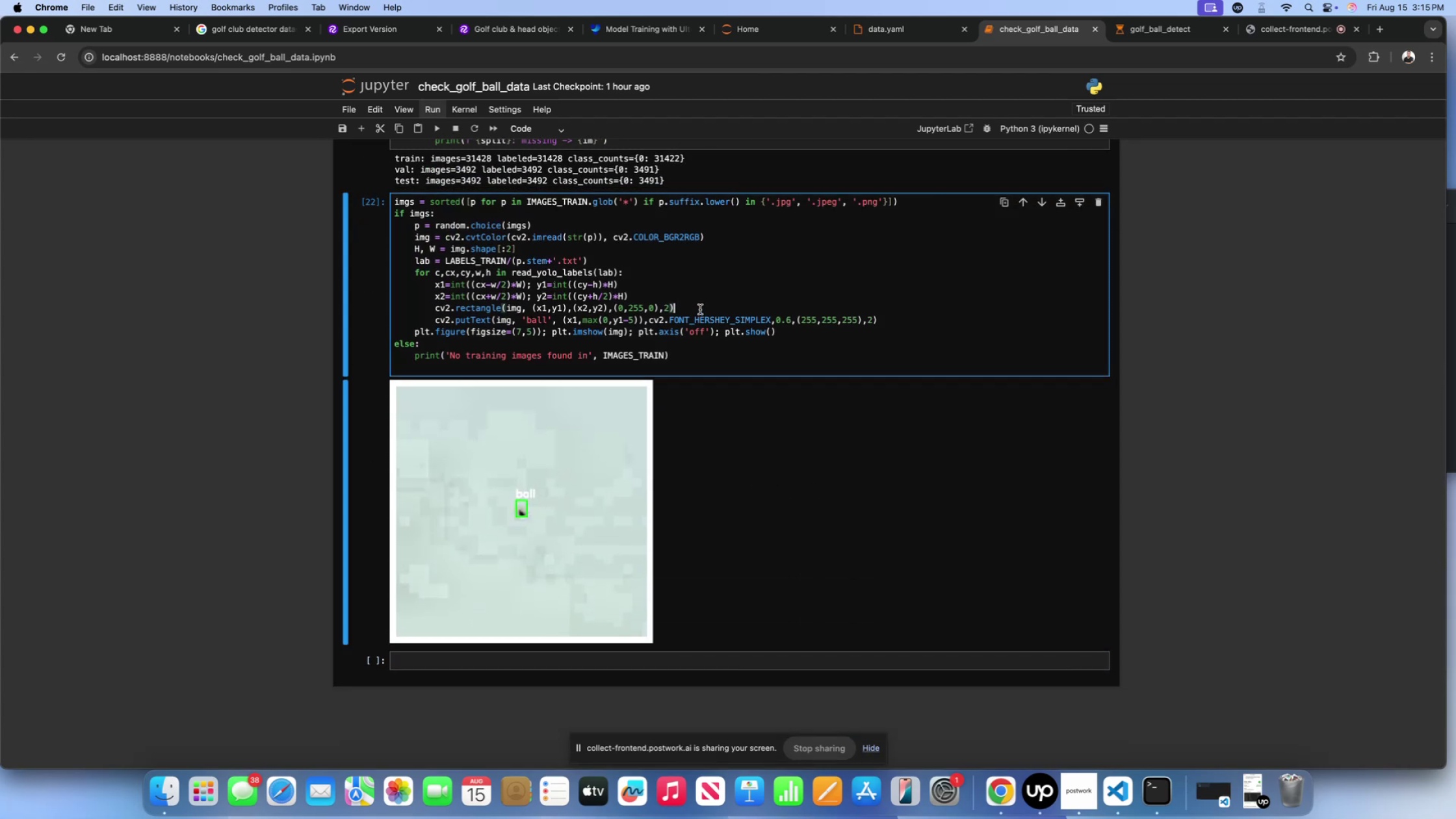 
key(Shift+Enter)
 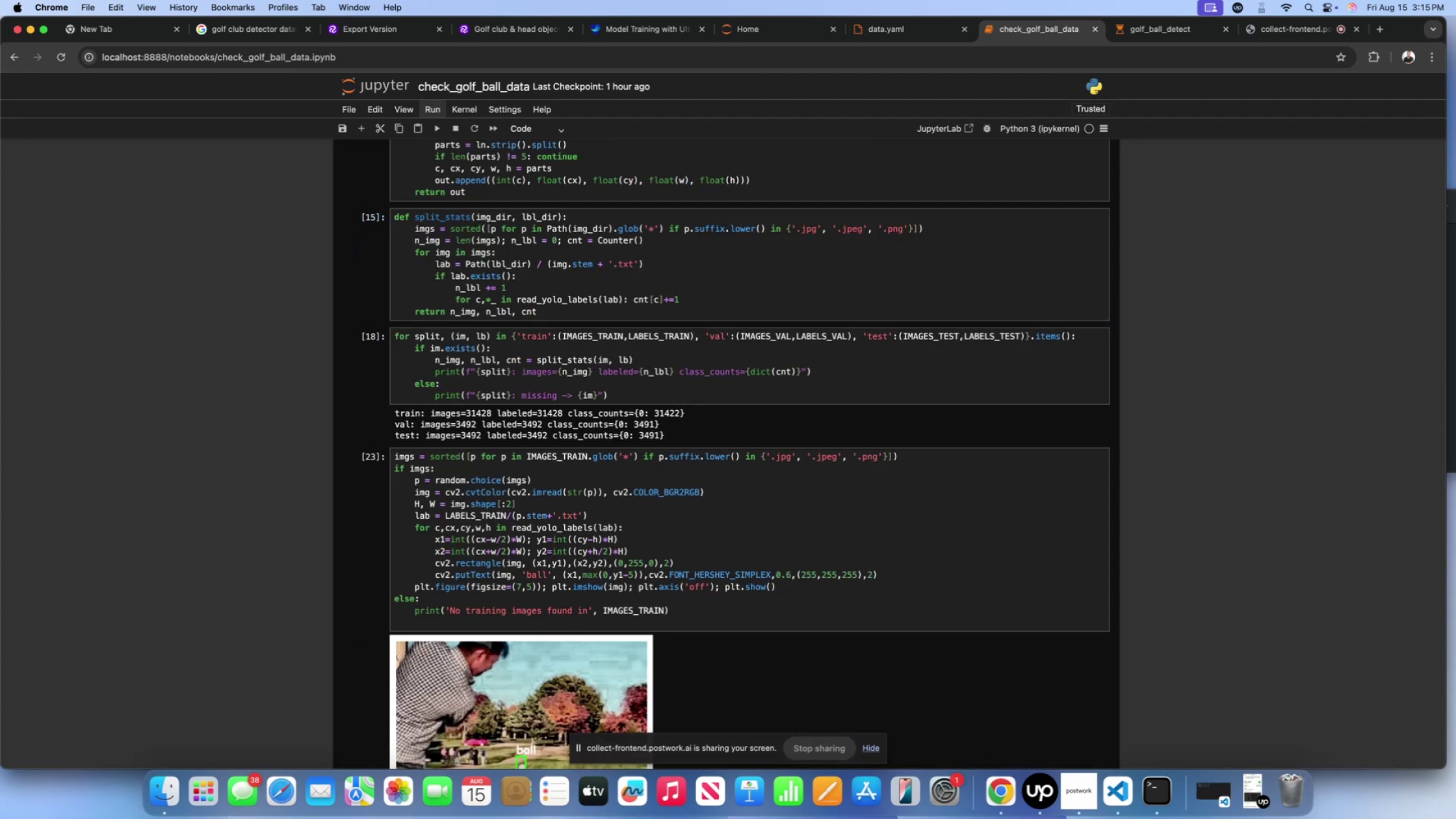 
scroll: coordinate [700, 309], scroll_direction: down, amount: 42.0
 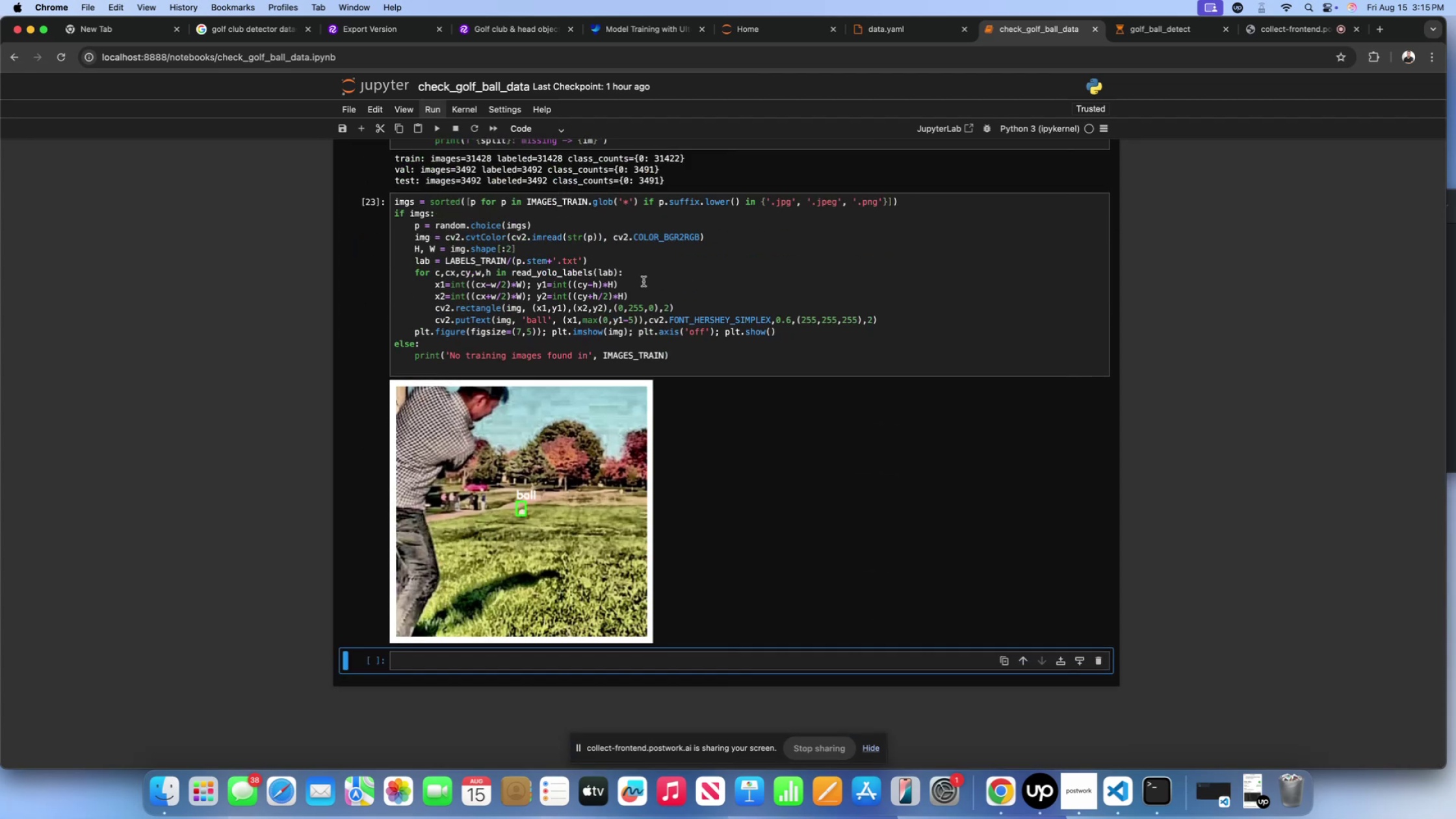 
left_click([638, 276])
 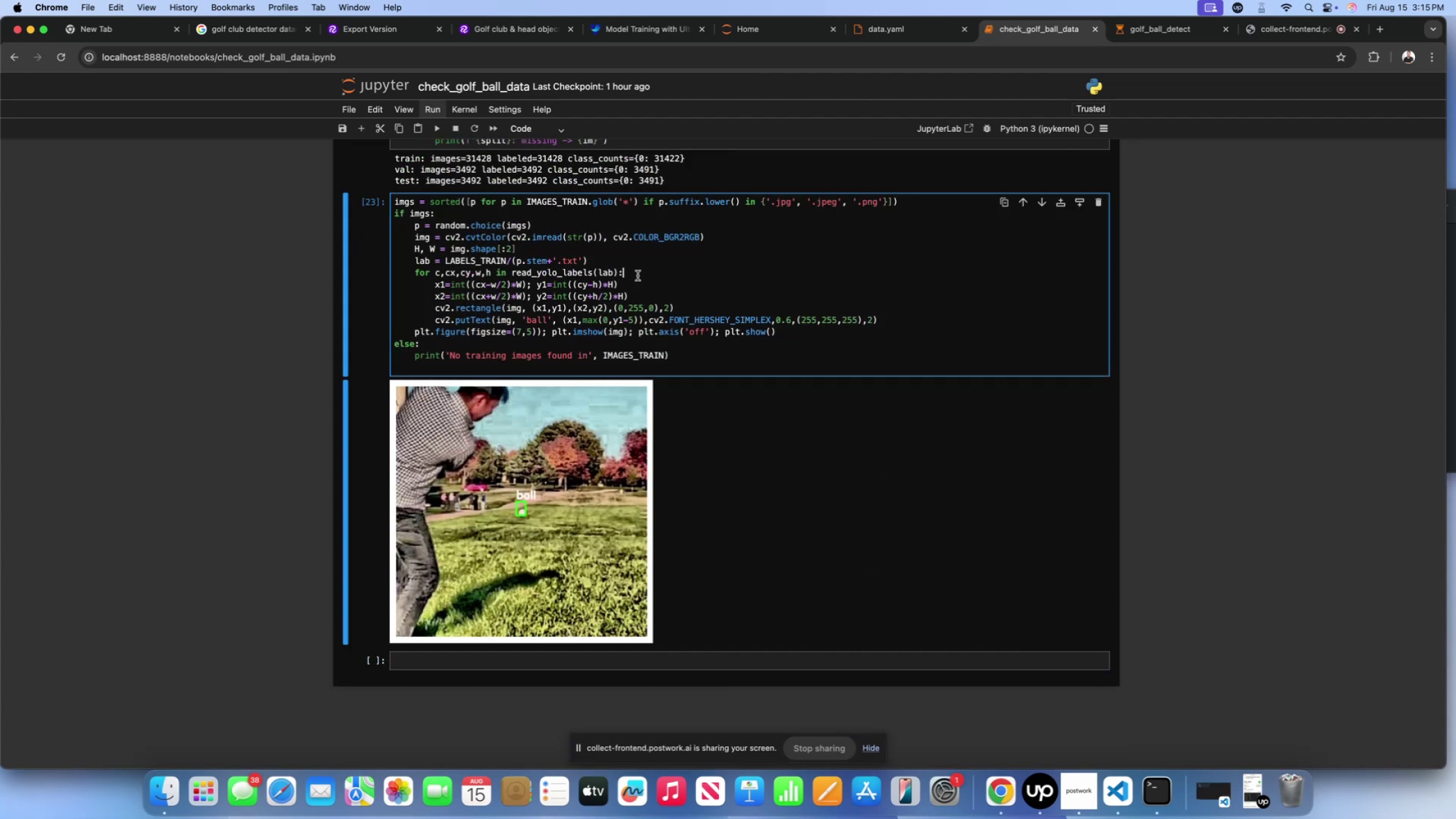 
key(Shift+Enter)
 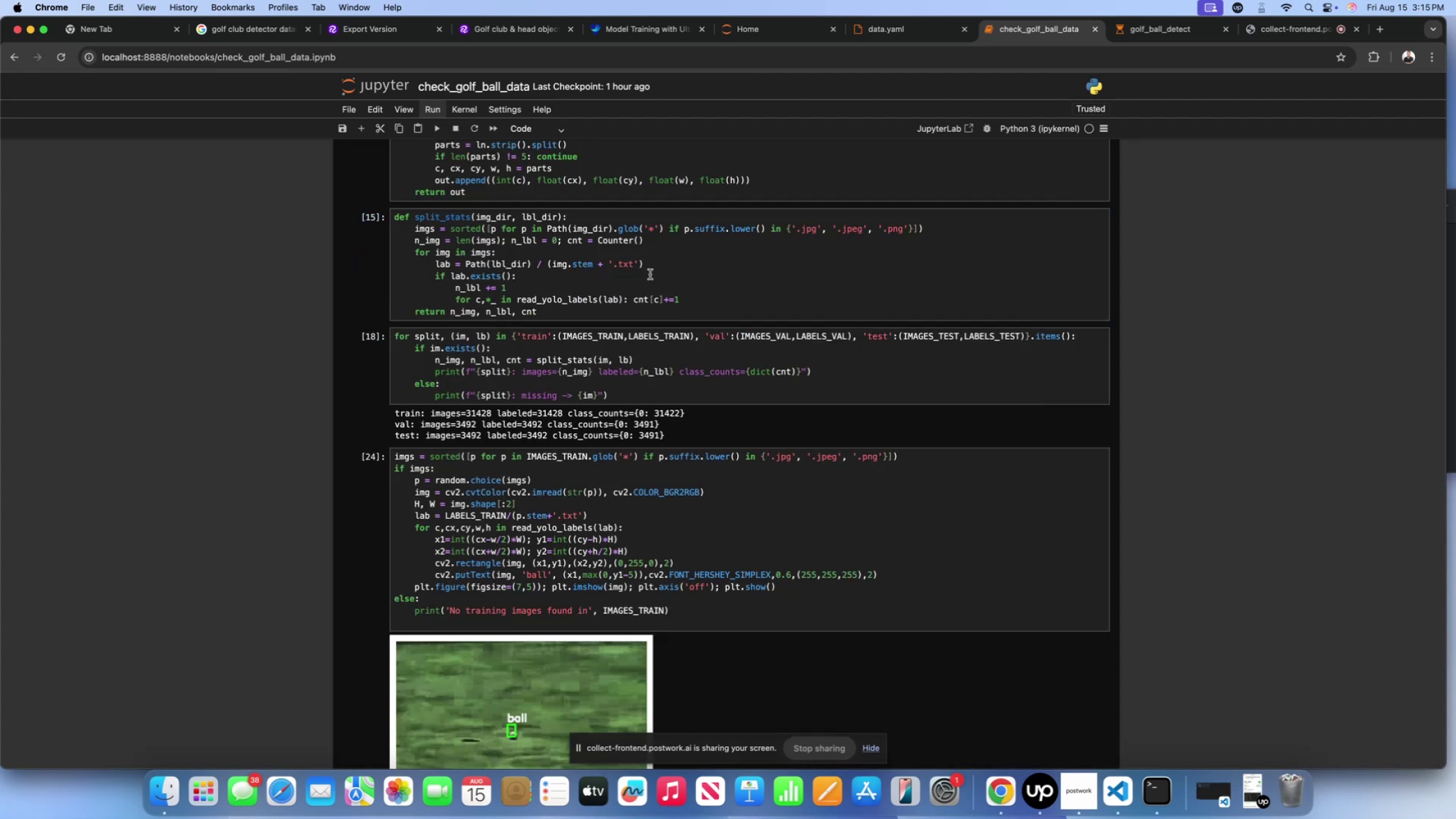 
scroll: coordinate [674, 312], scroll_direction: down, amount: 38.0
 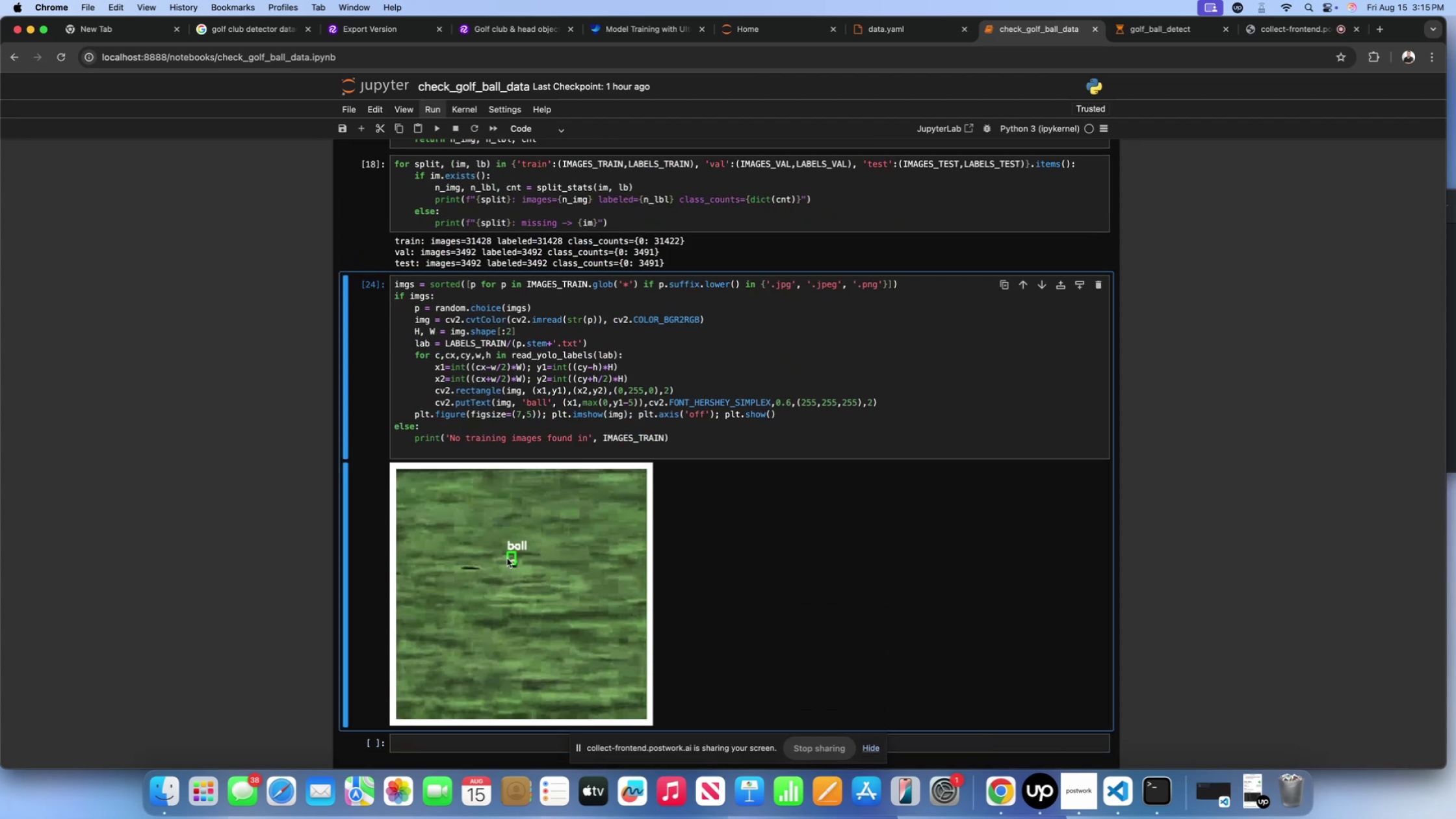 
double_click([748, 382])
 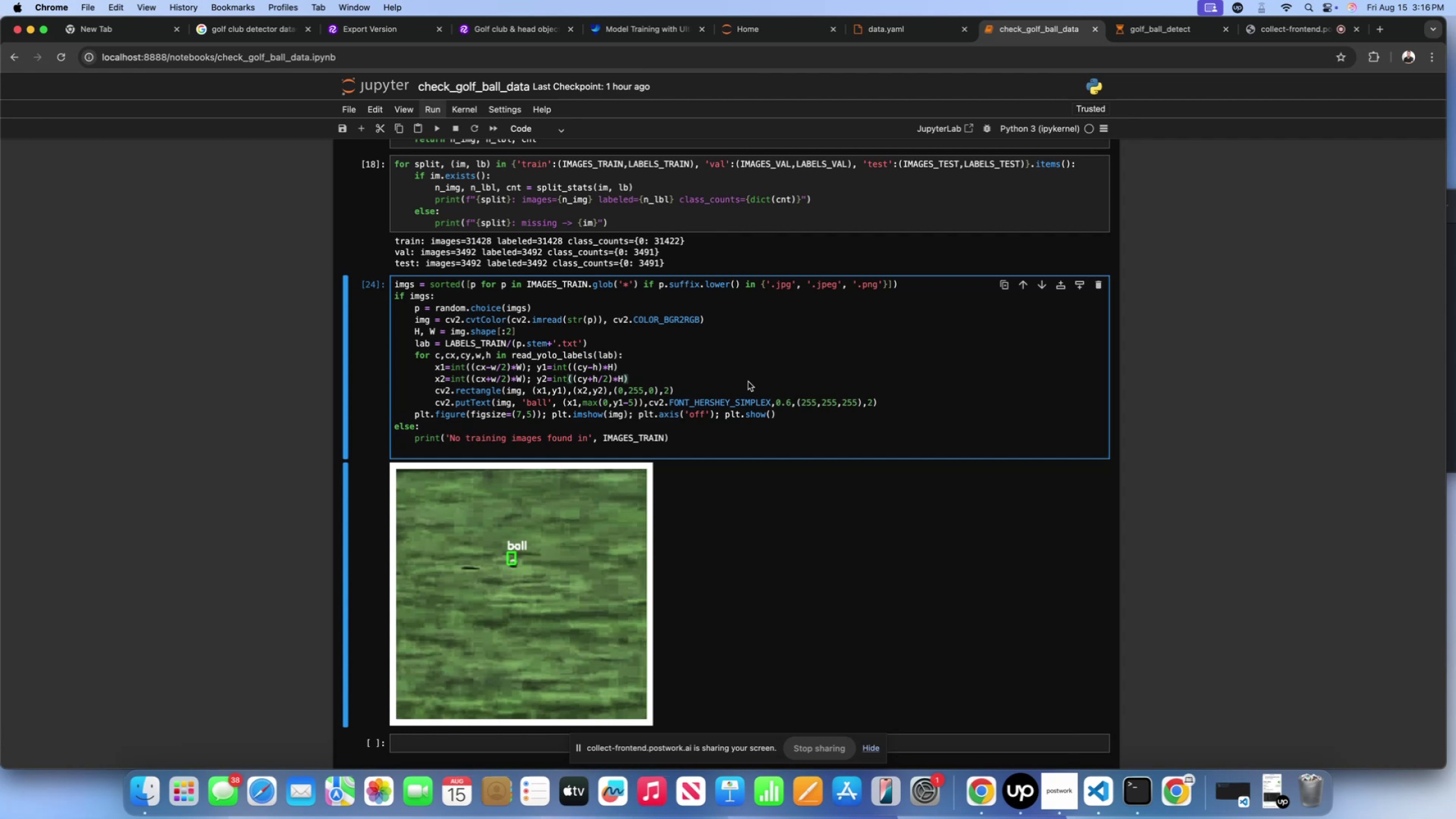 
wait(25.01)
 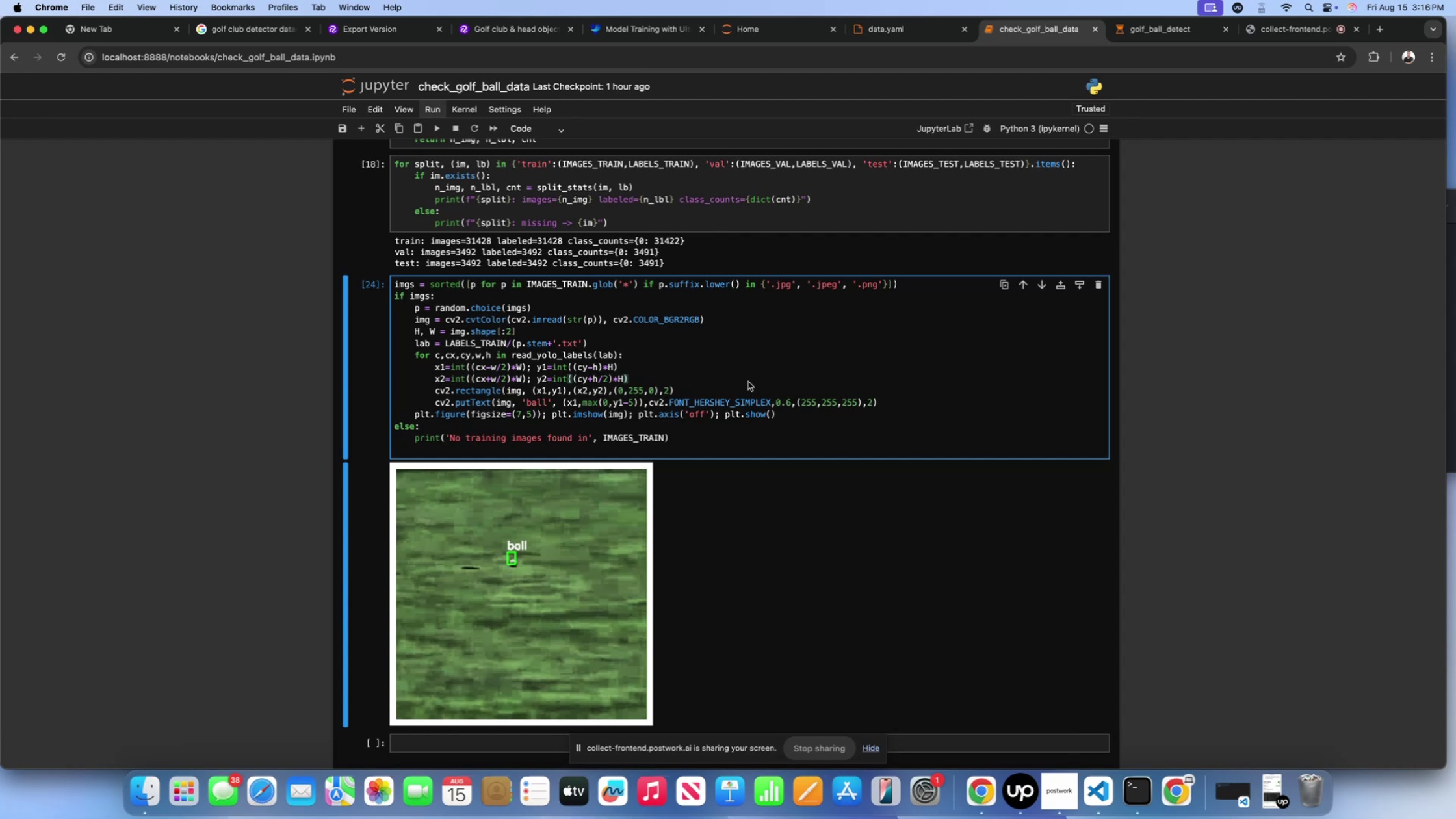 
key(Shift+ShiftLeft)
 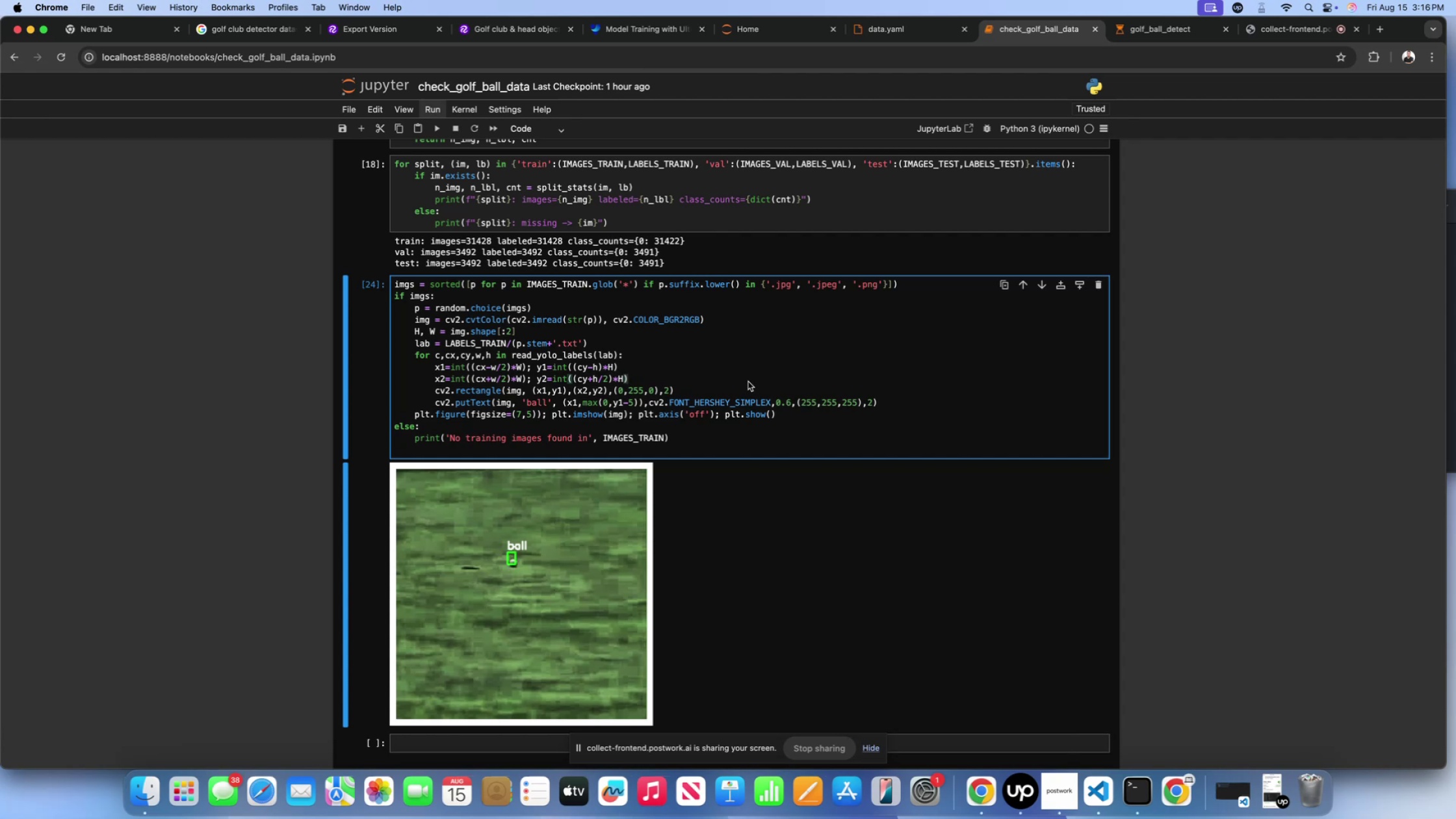 
key(Shift+Enter)
 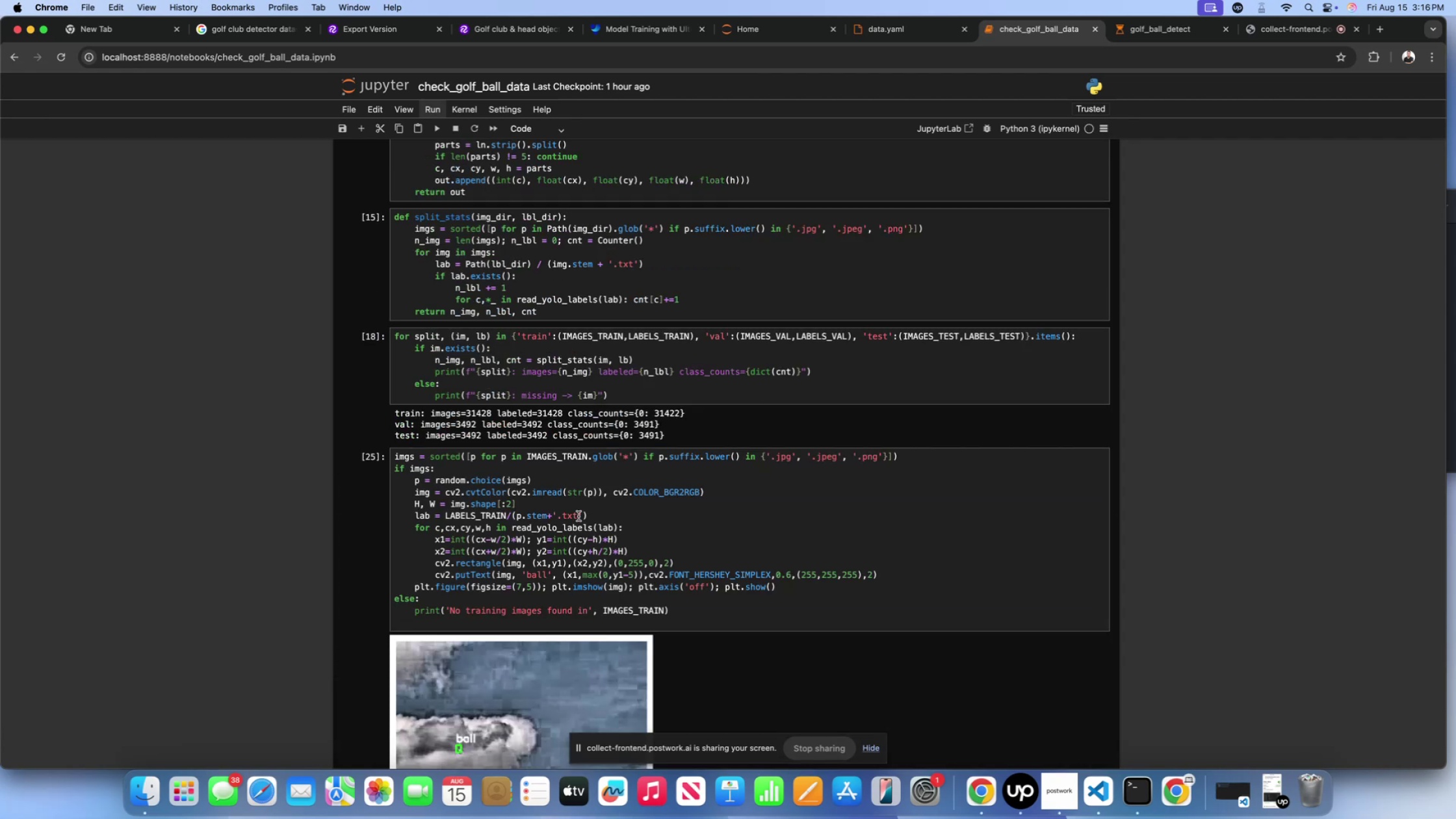 
scroll: coordinate [731, 511], scroll_direction: down, amount: 103.0
 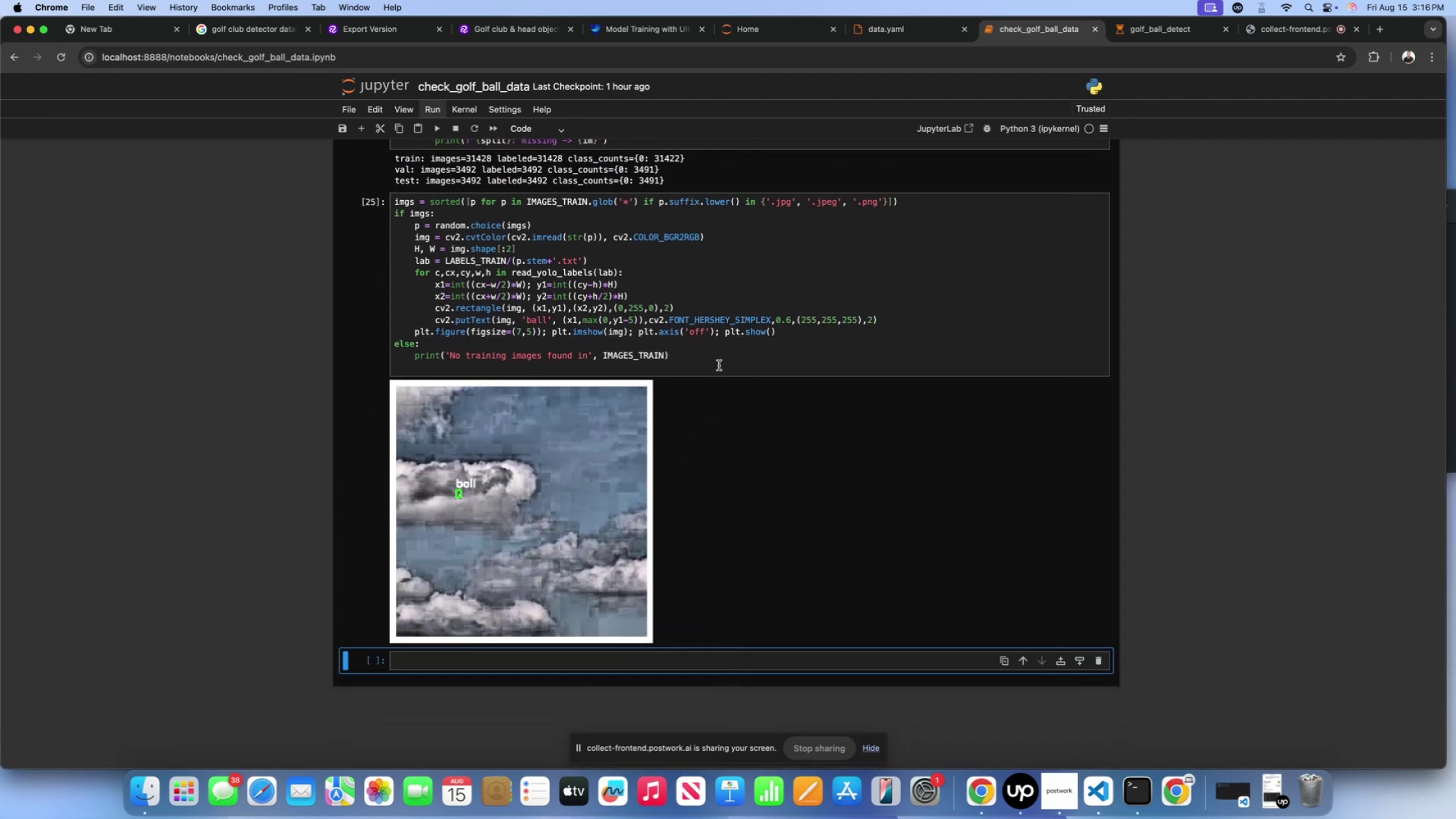 
left_click([719, 365])
 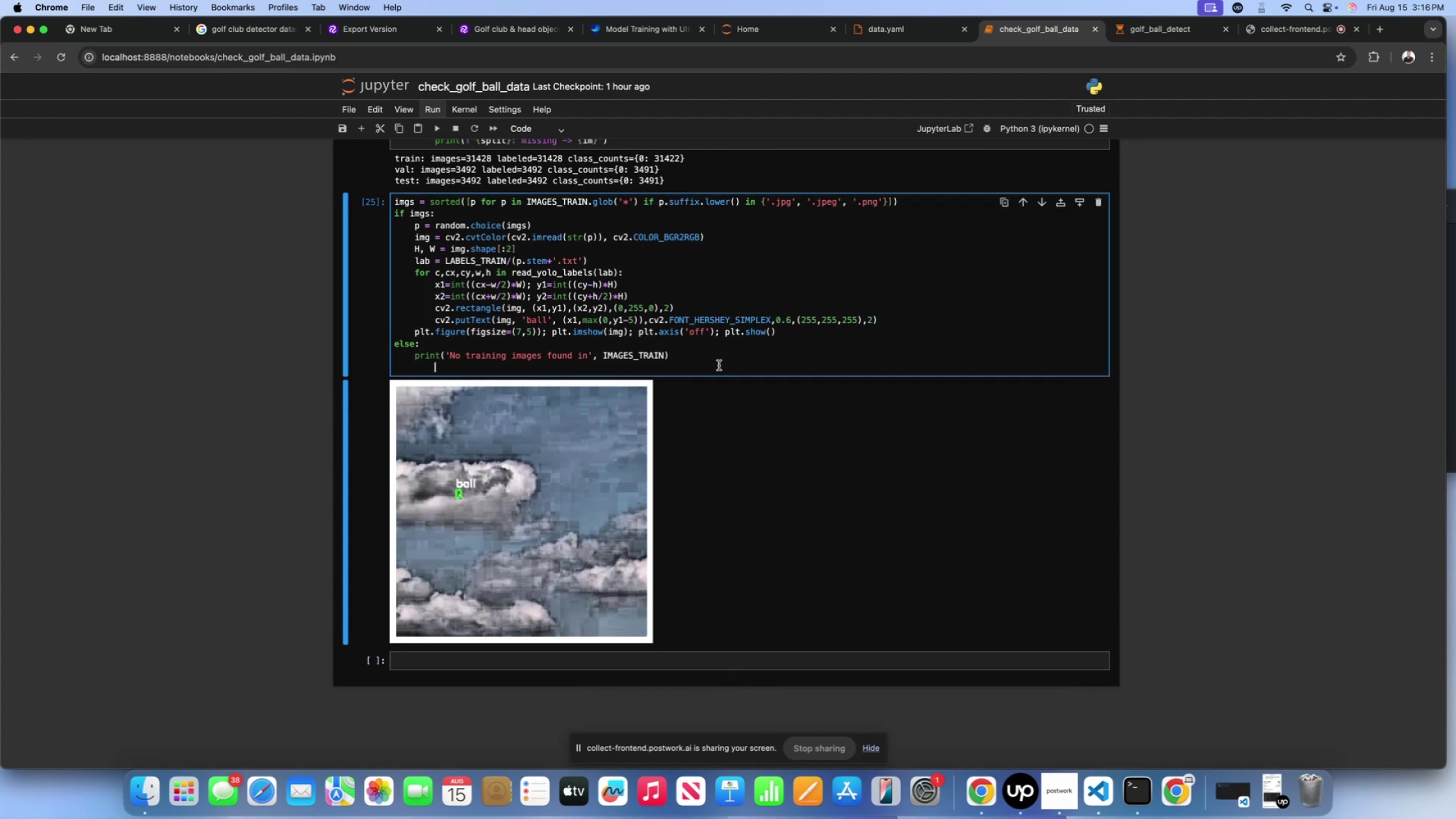 
key(Shift+Enter)
 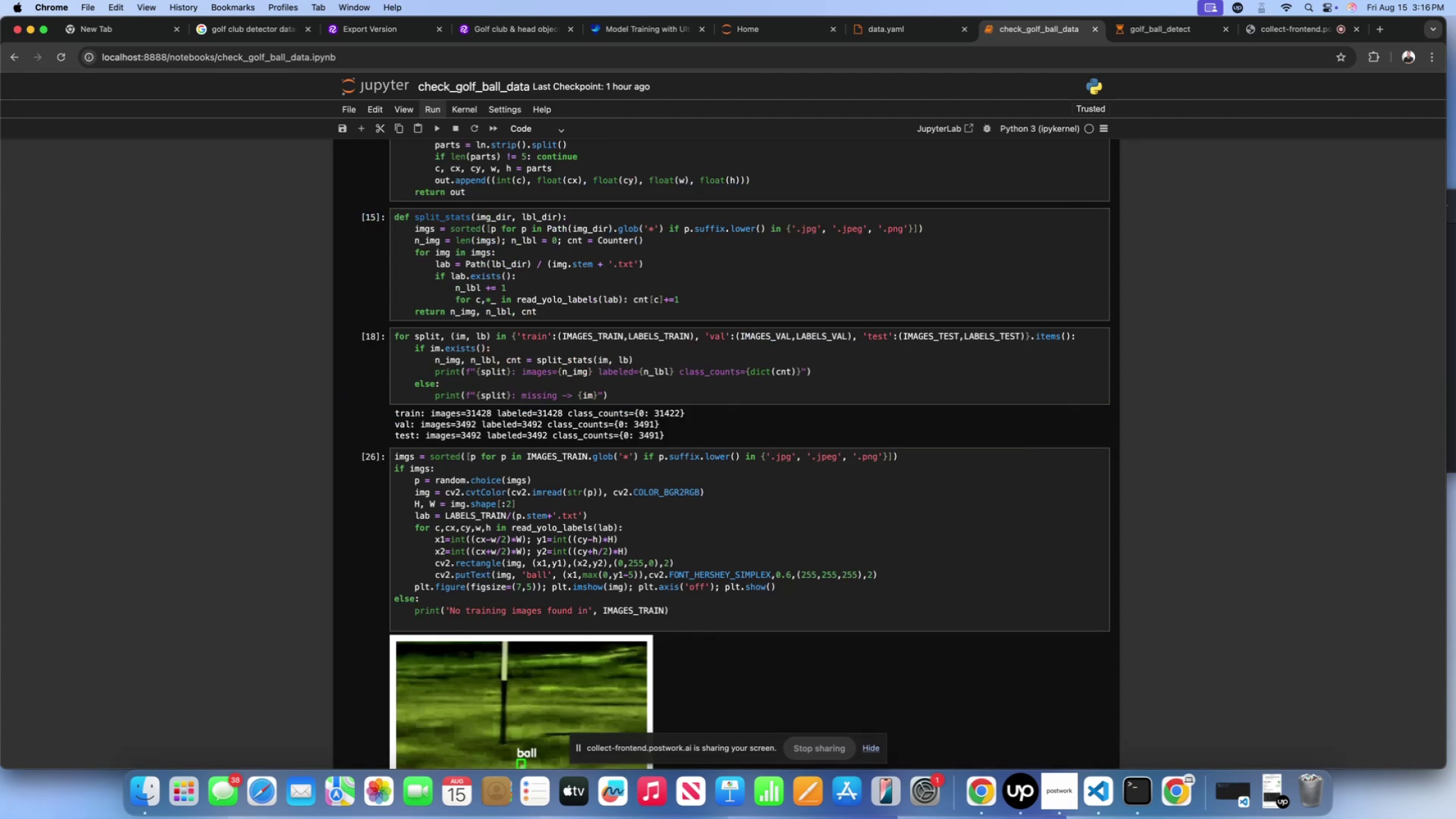 
scroll: coordinate [720, 498], scroll_direction: down, amount: 50.0
 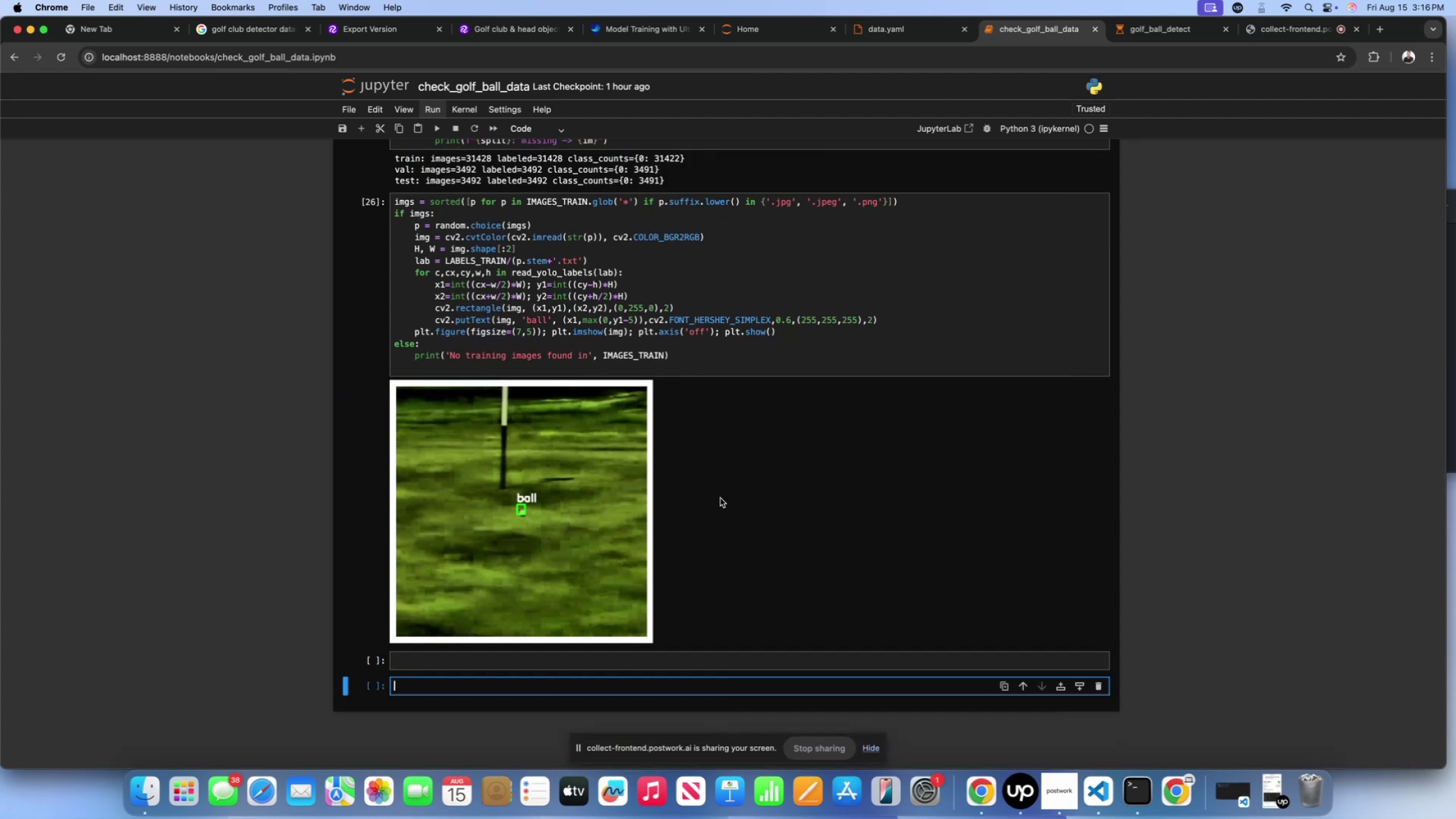 
key(Shift+Enter)
 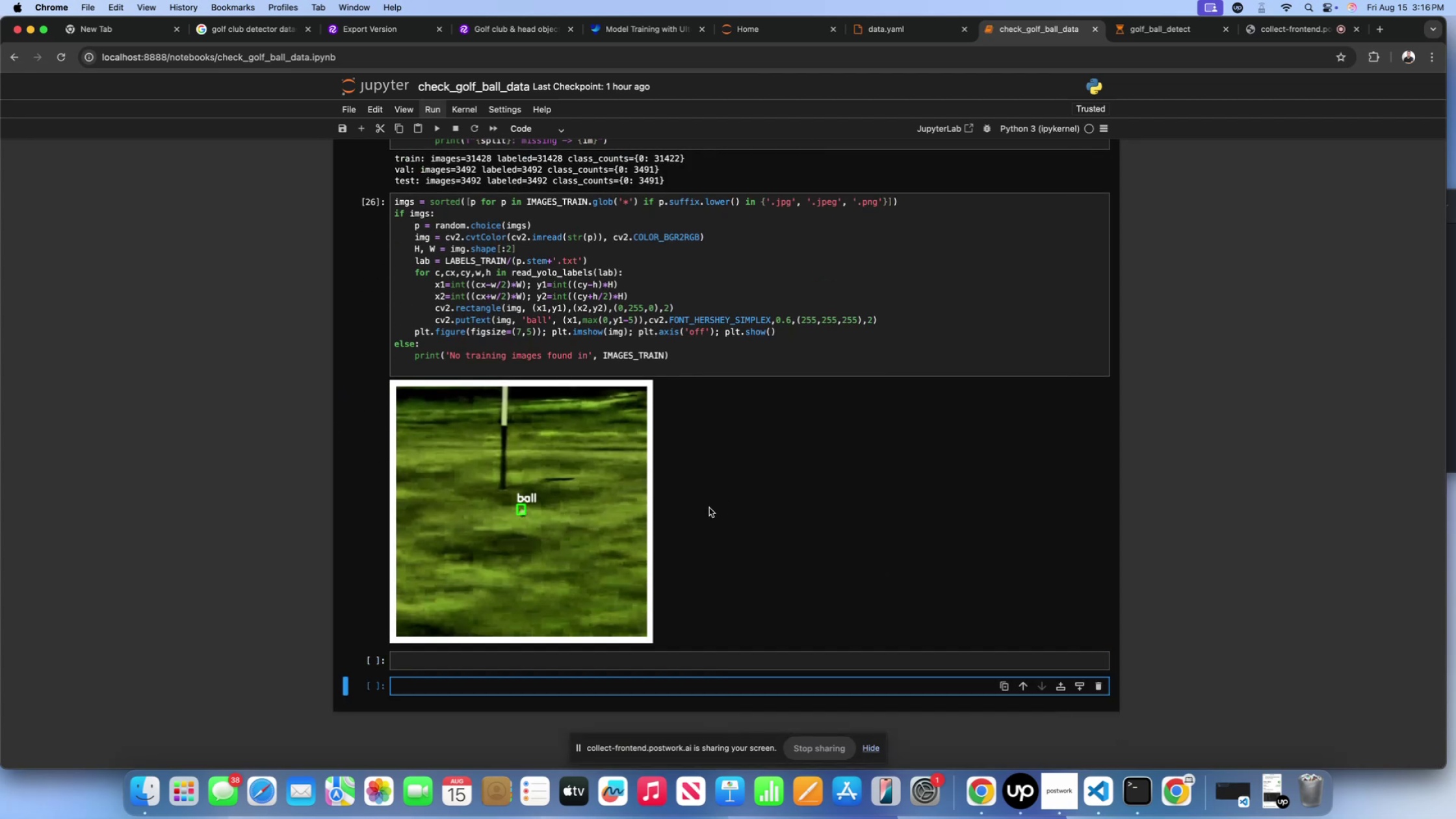 
left_click([675, 374])
 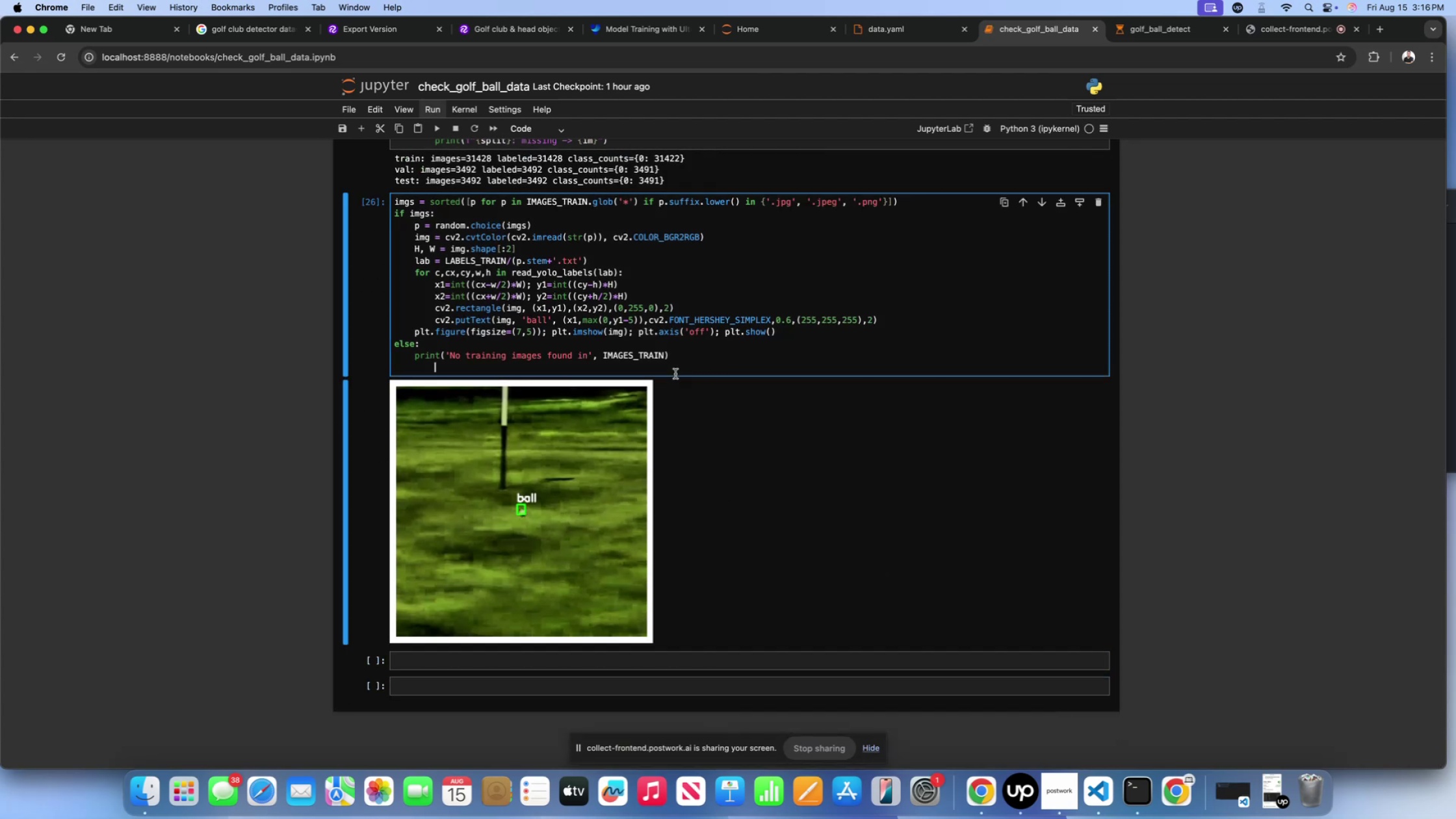 
key(Shift+Enter)
 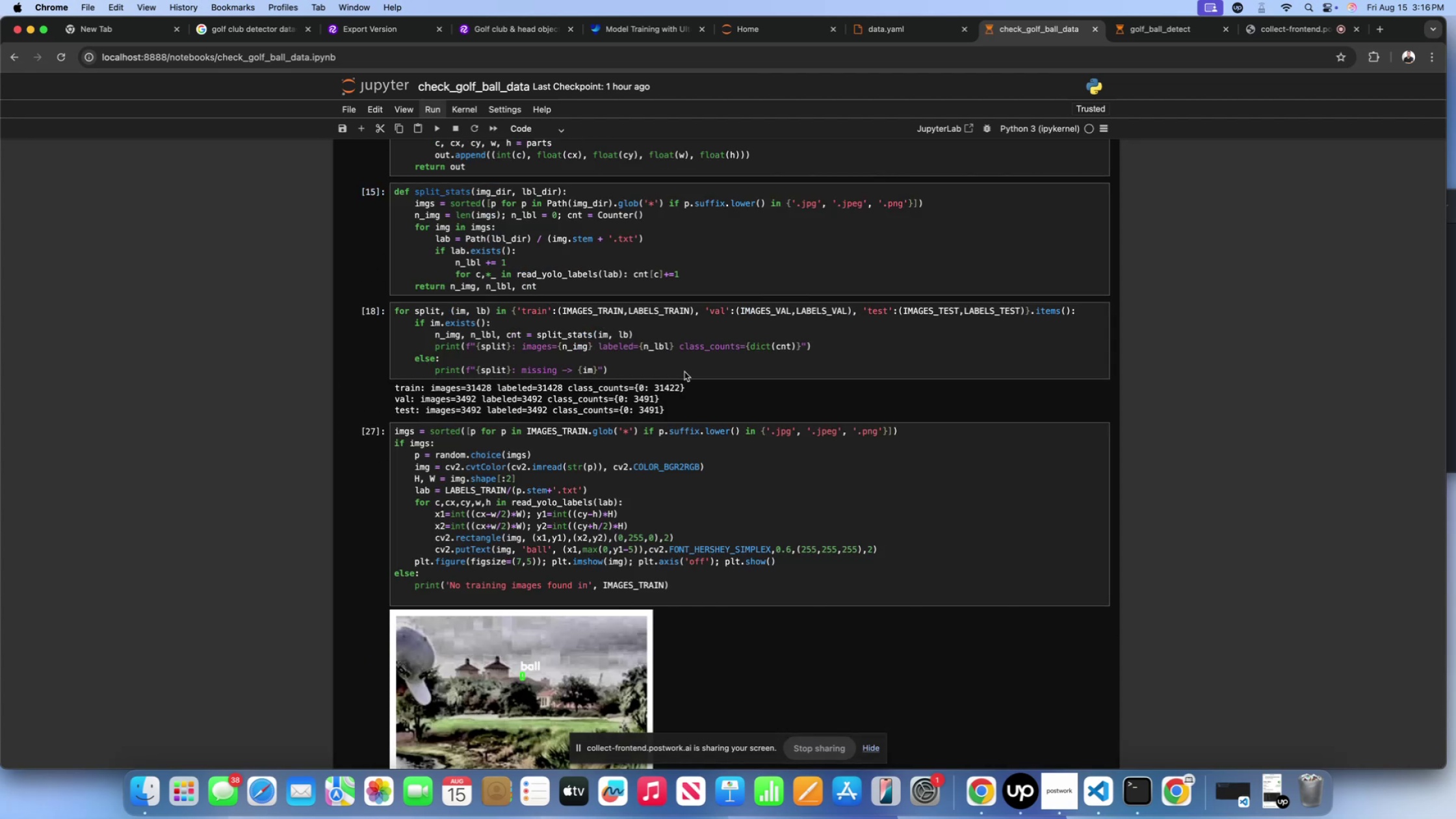 
scroll: coordinate [693, 441], scroll_direction: down, amount: 18.0
 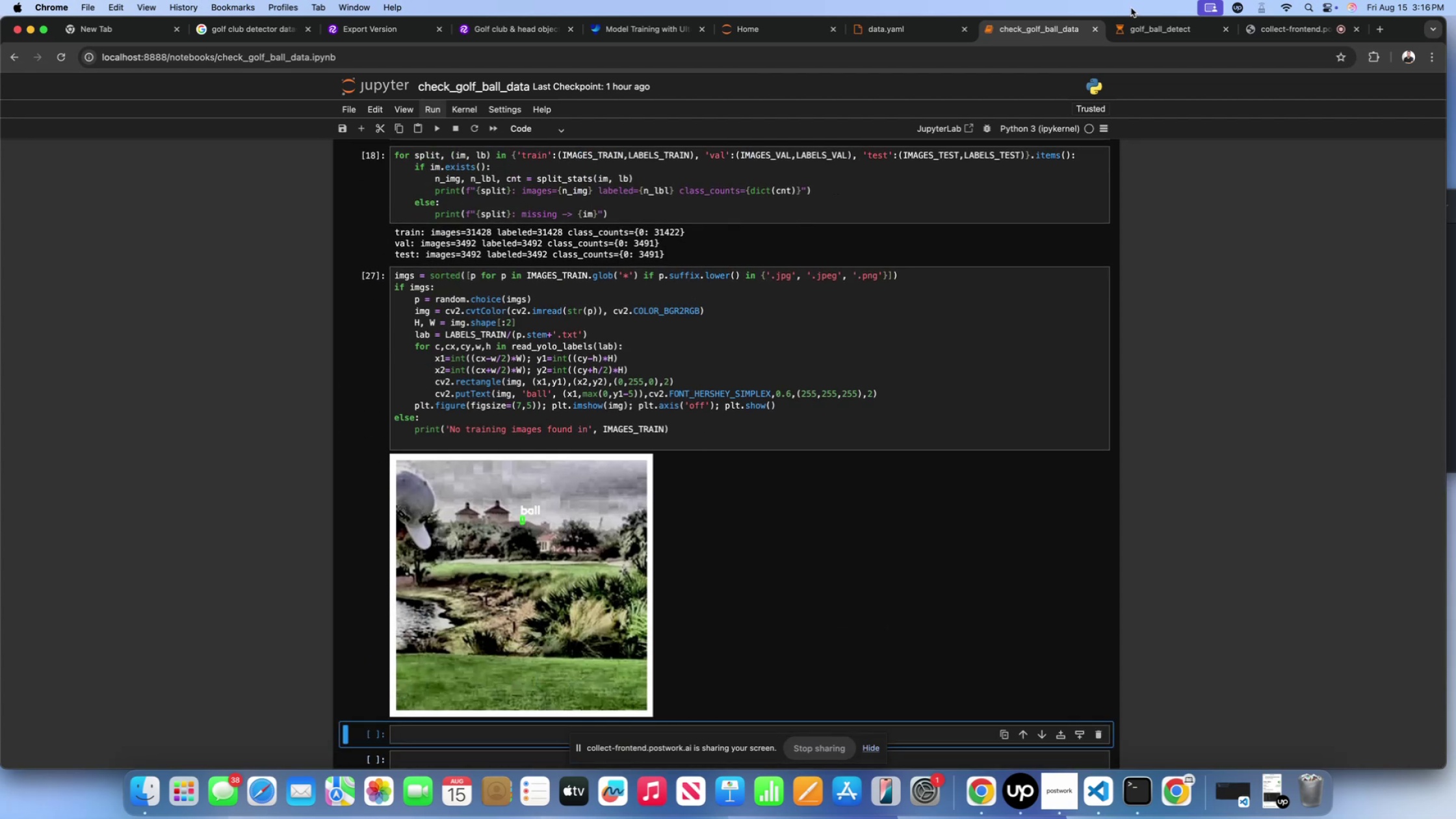 
left_click([1136, 30])
 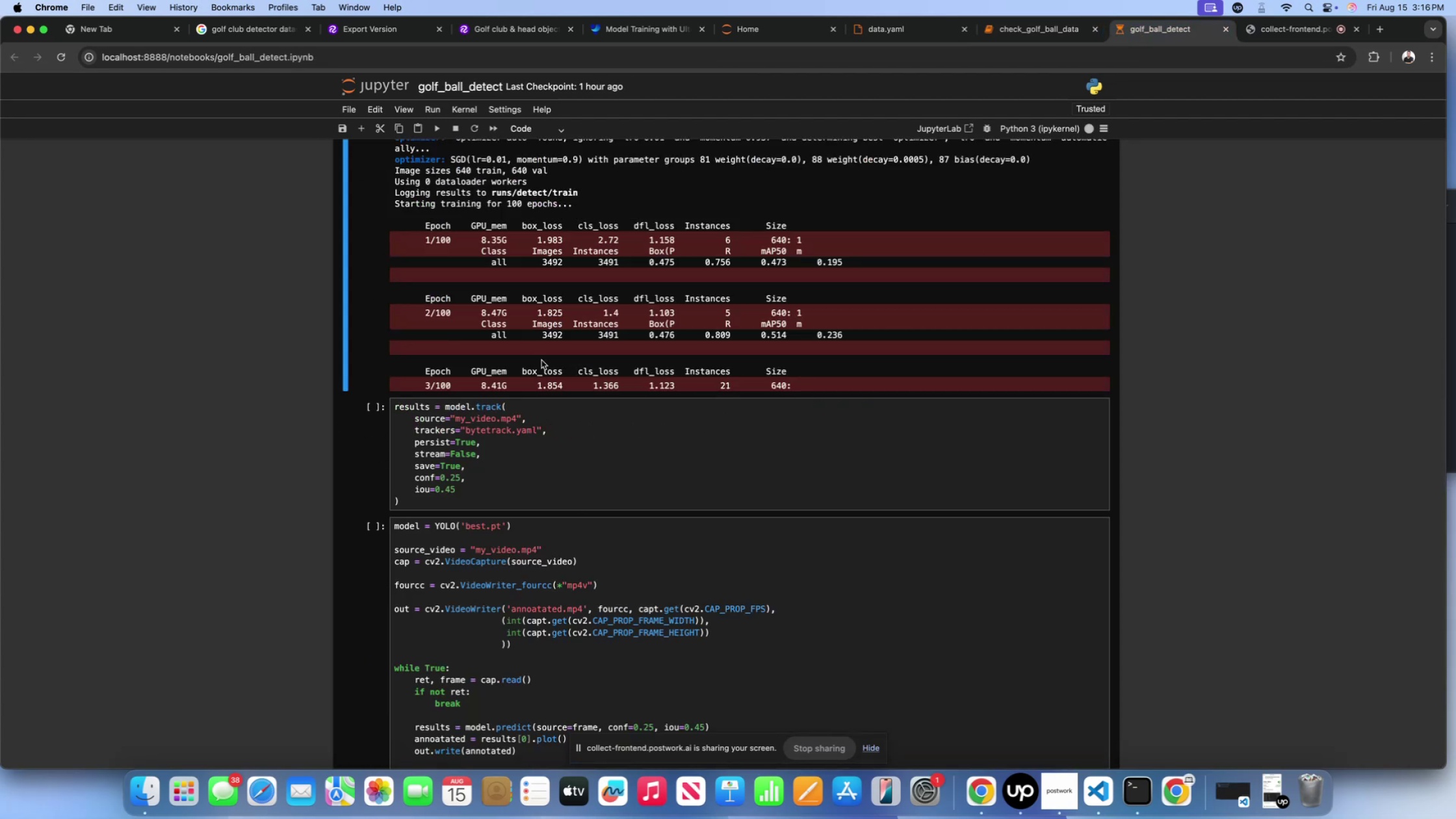 
scroll: coordinate [257, 324], scroll_direction: none, amount: 0.0
 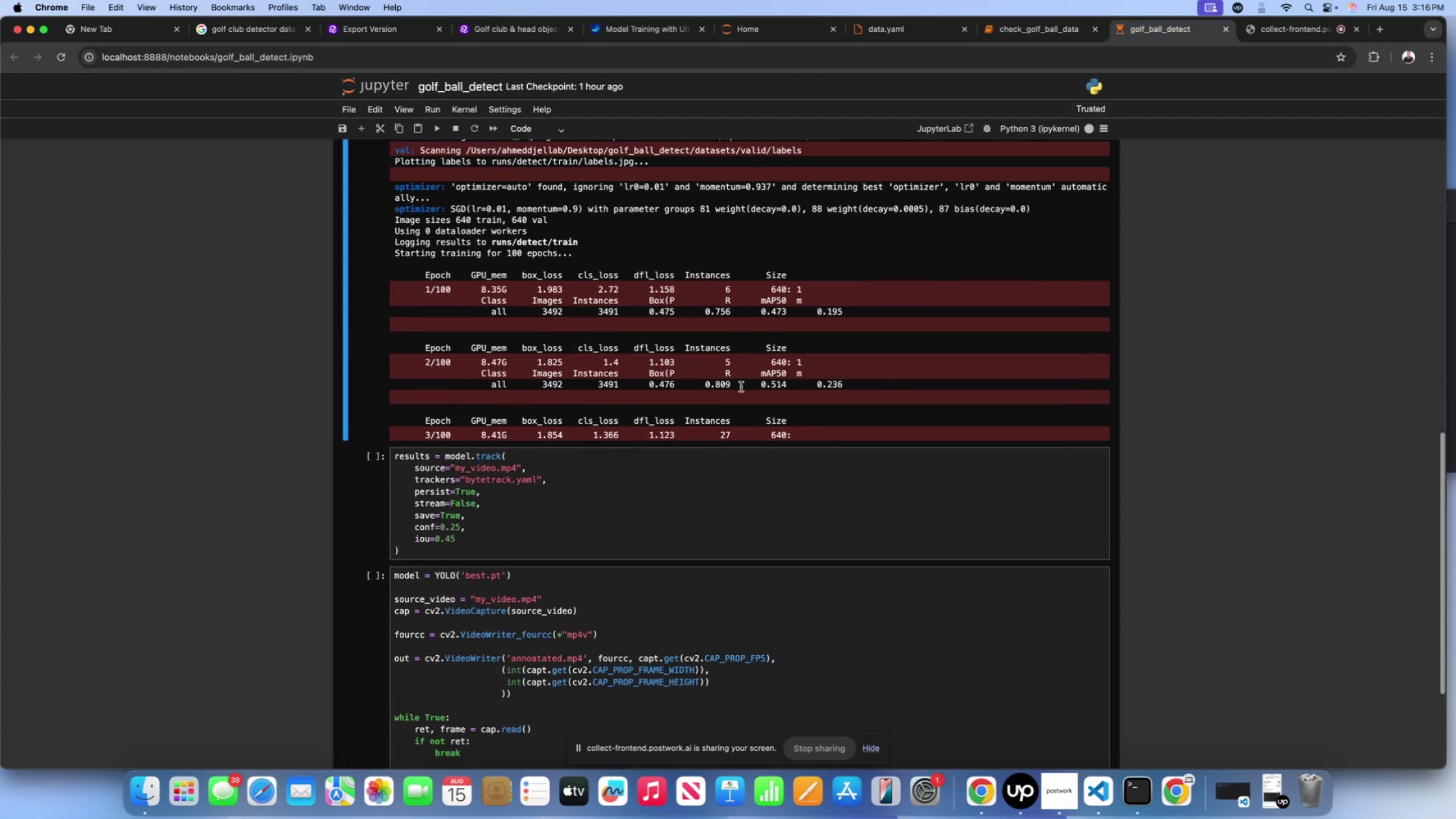 
left_click([741, 387])
 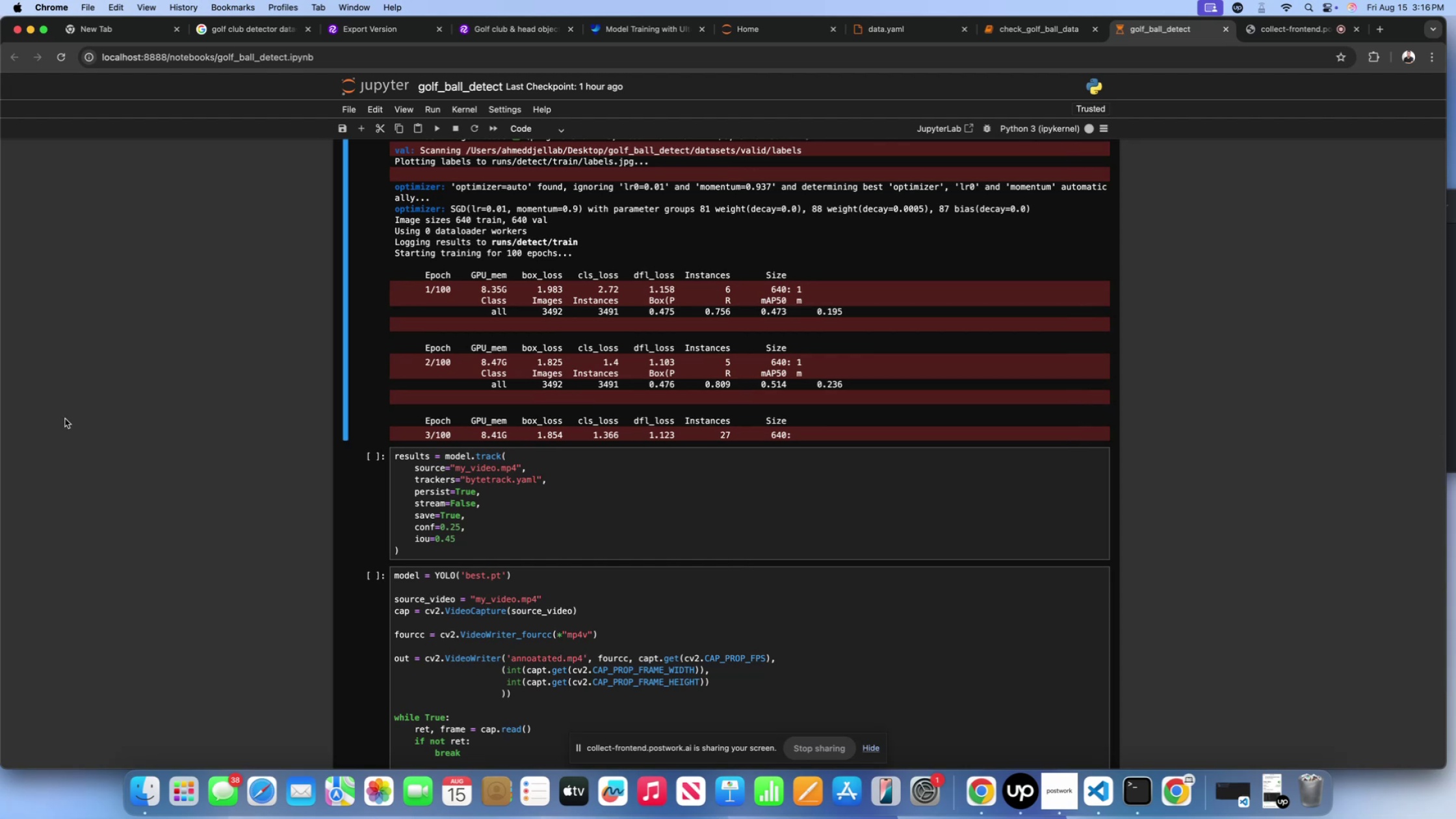 
scroll: coordinate [245, 435], scroll_direction: up, amount: 9.0
 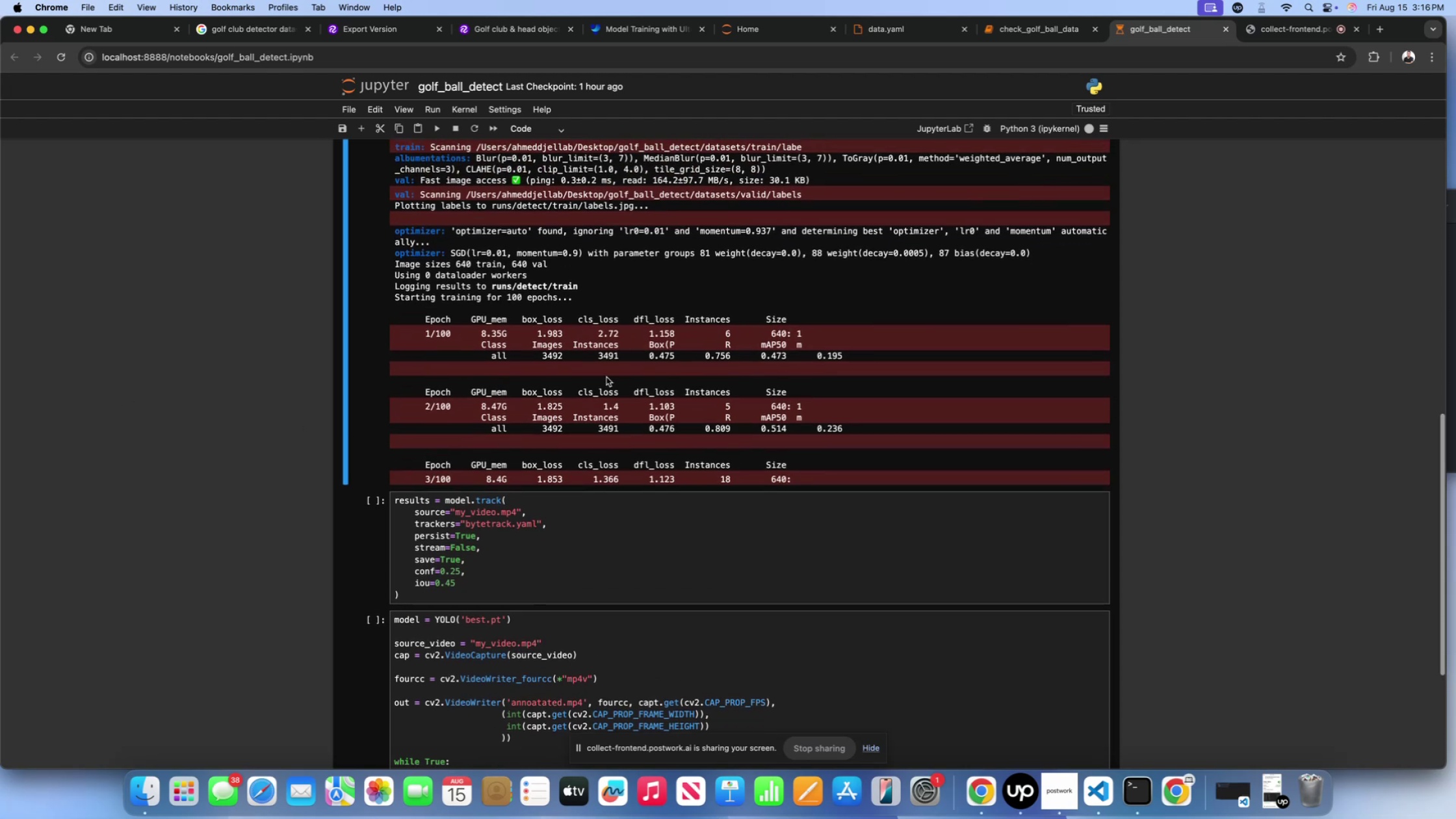 
left_click([606, 377])
 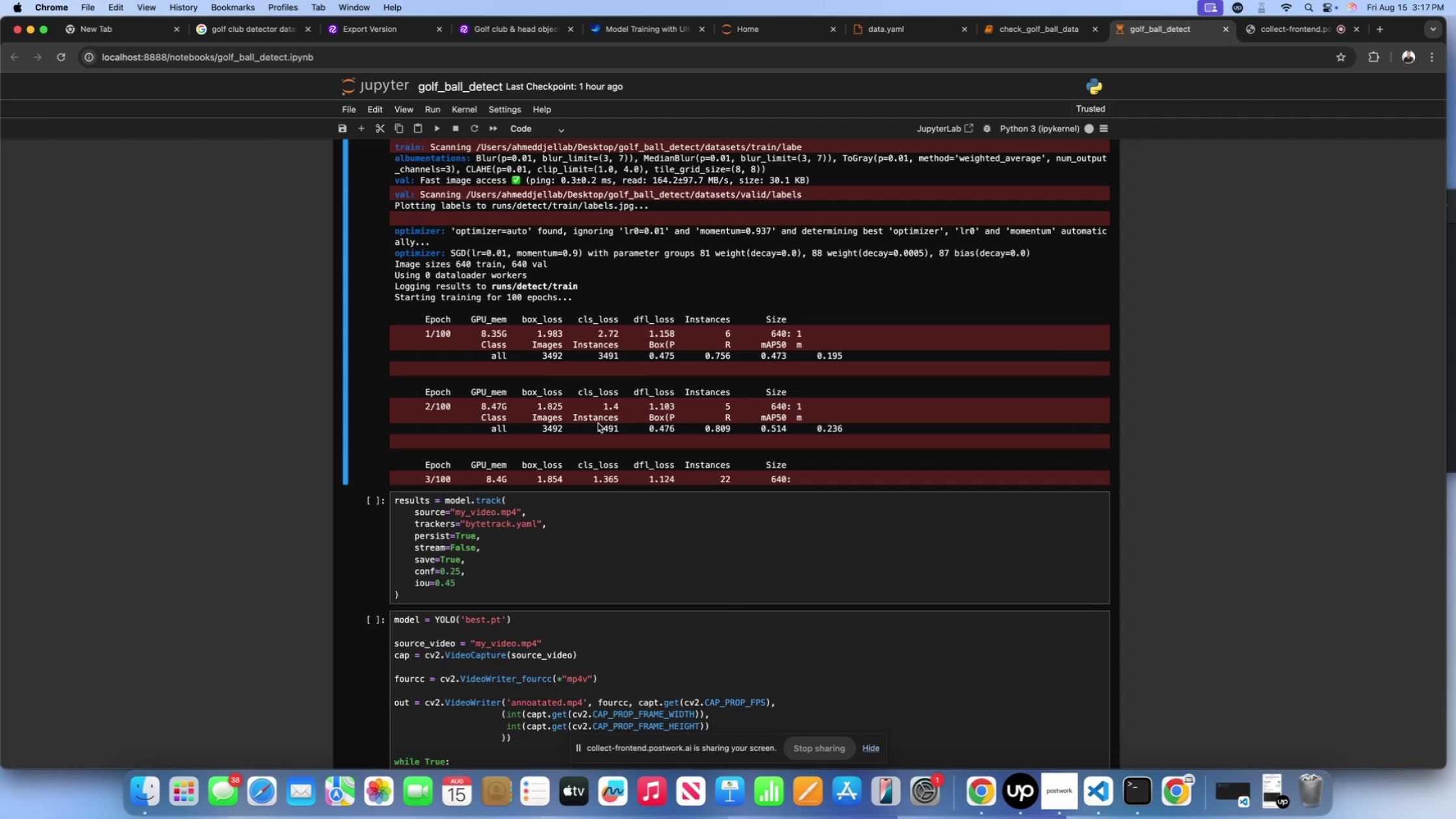 
wait(62.57)
 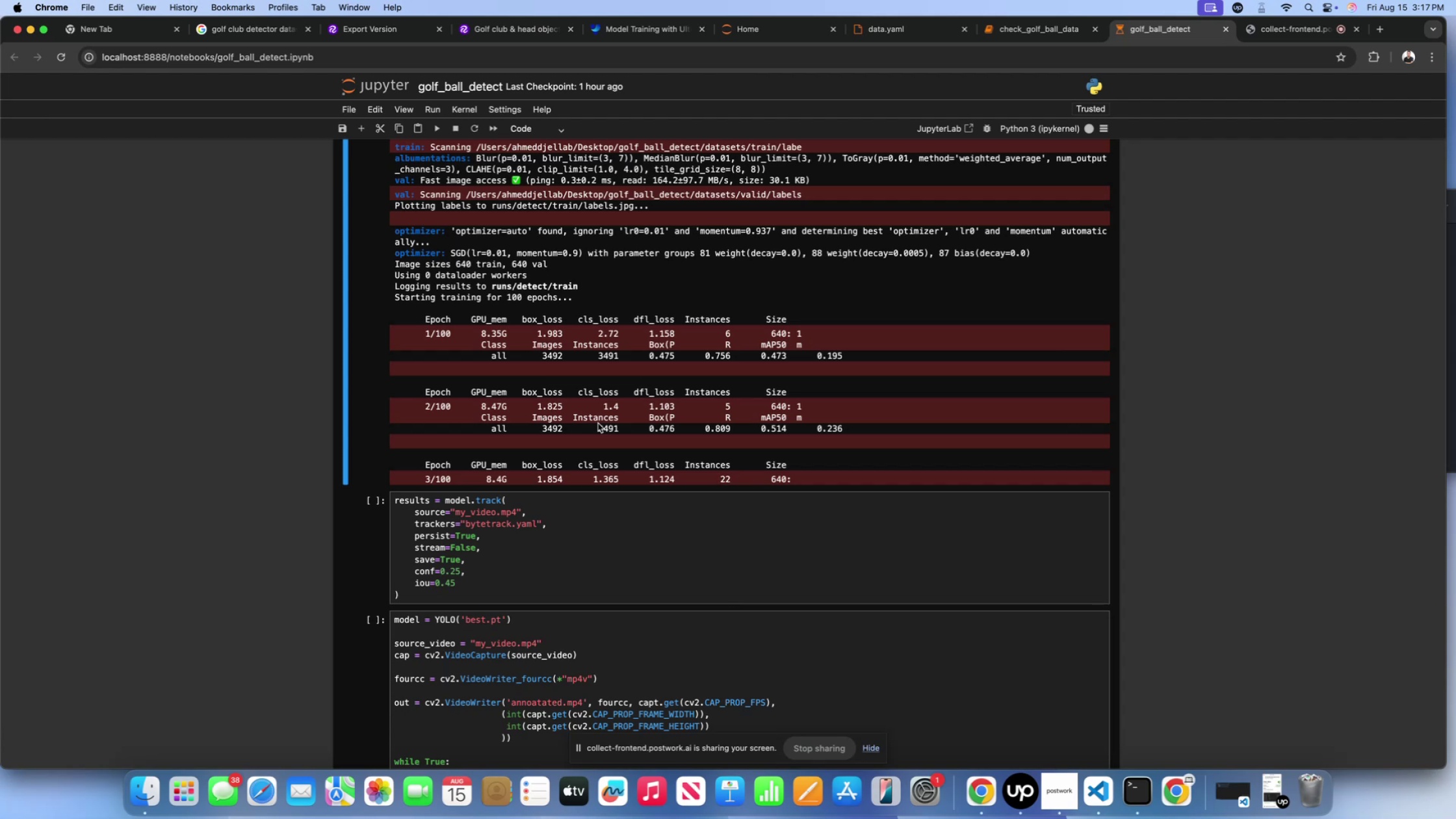 
left_click([506, 451])
 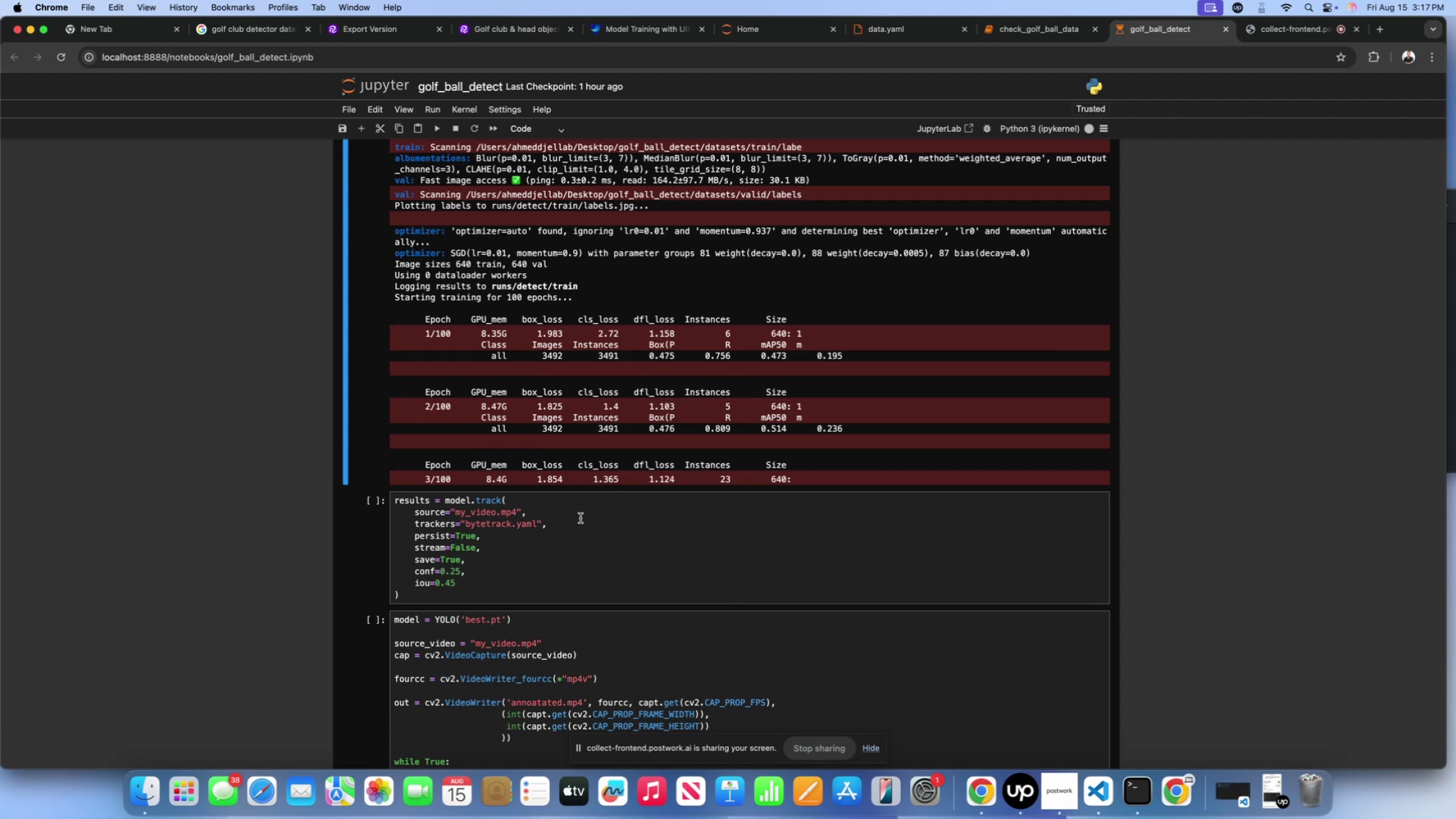 
left_click([580, 518])
 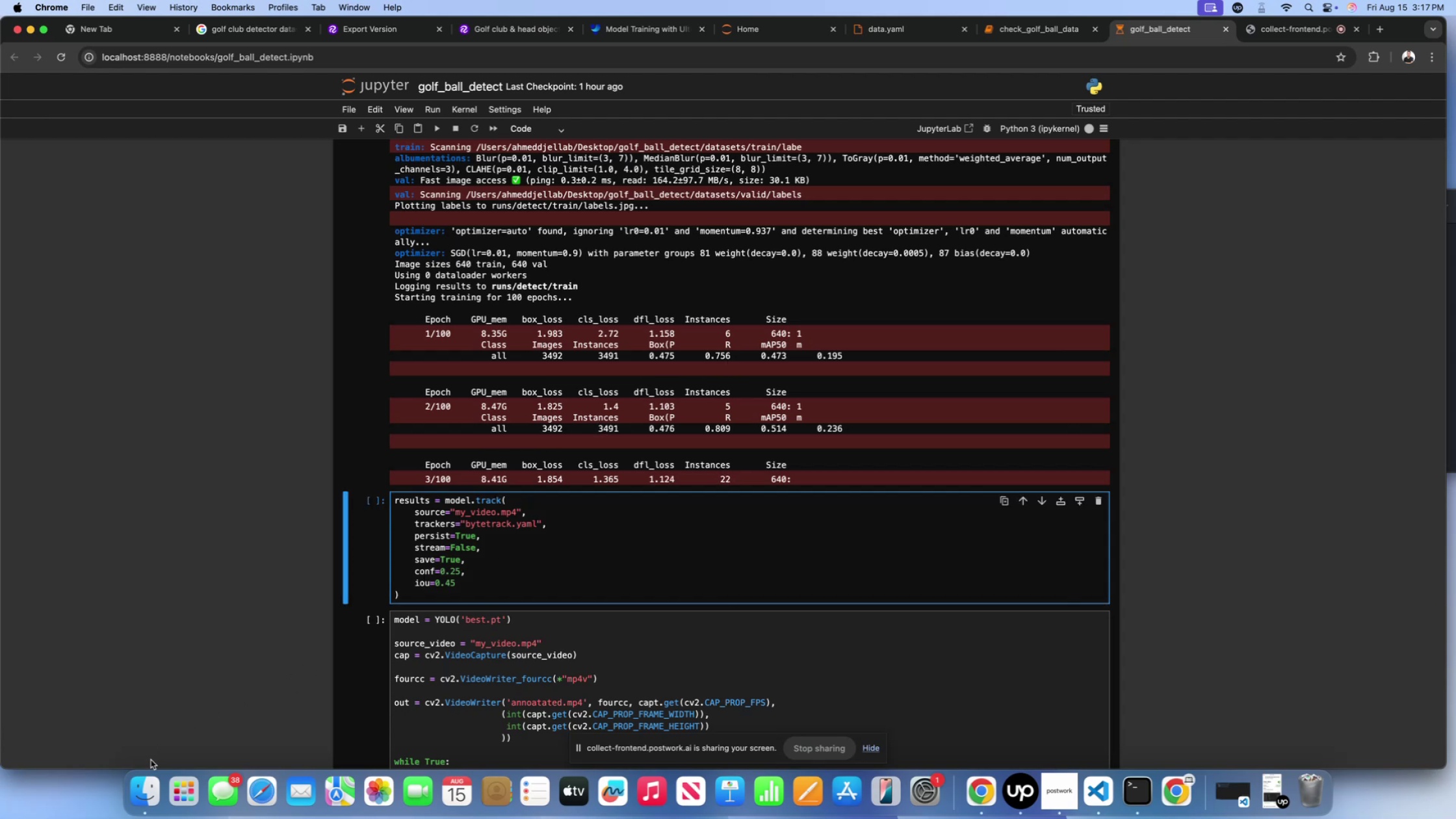 
left_click([147, 779])
 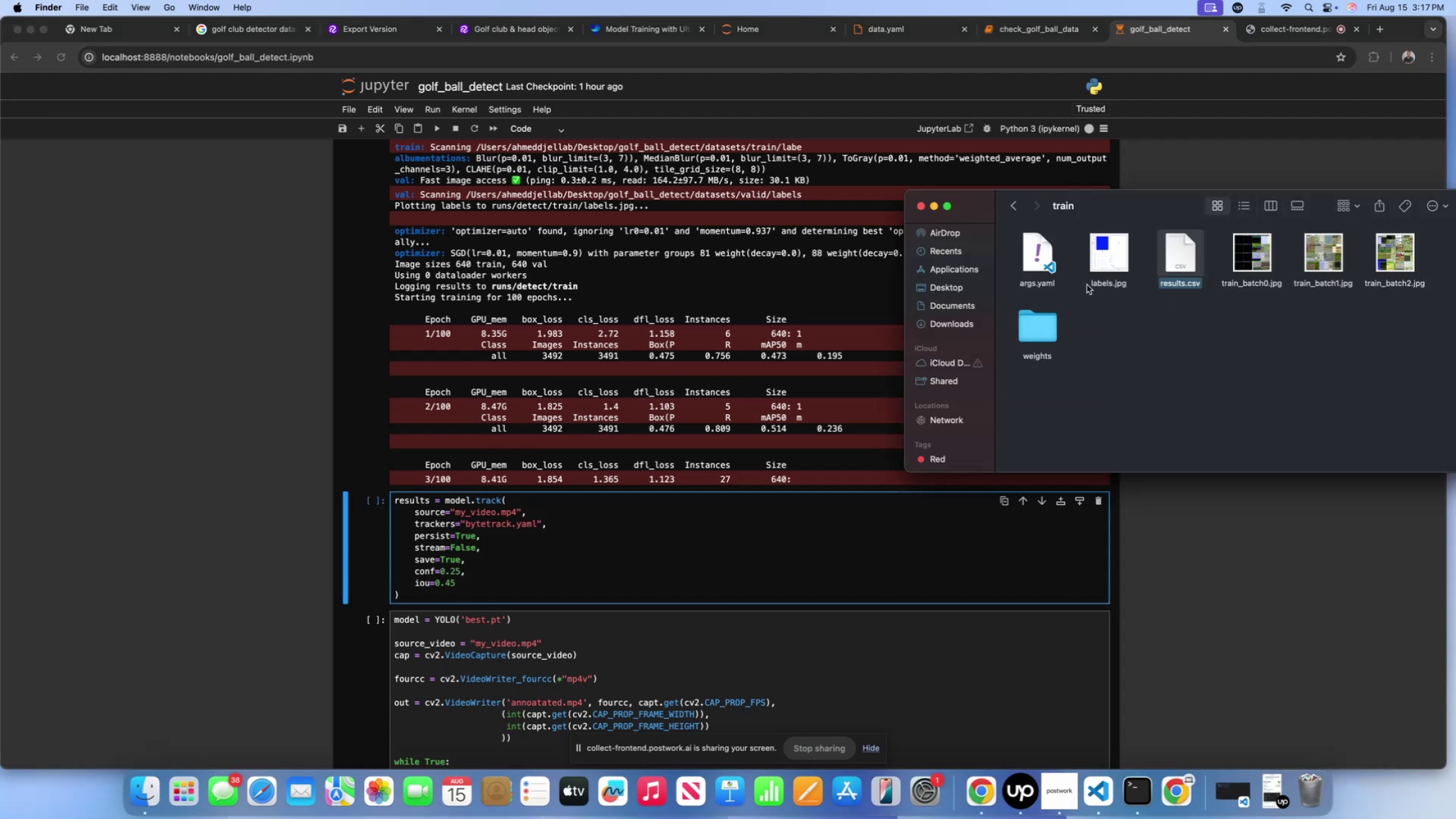 
left_click([1188, 255])
 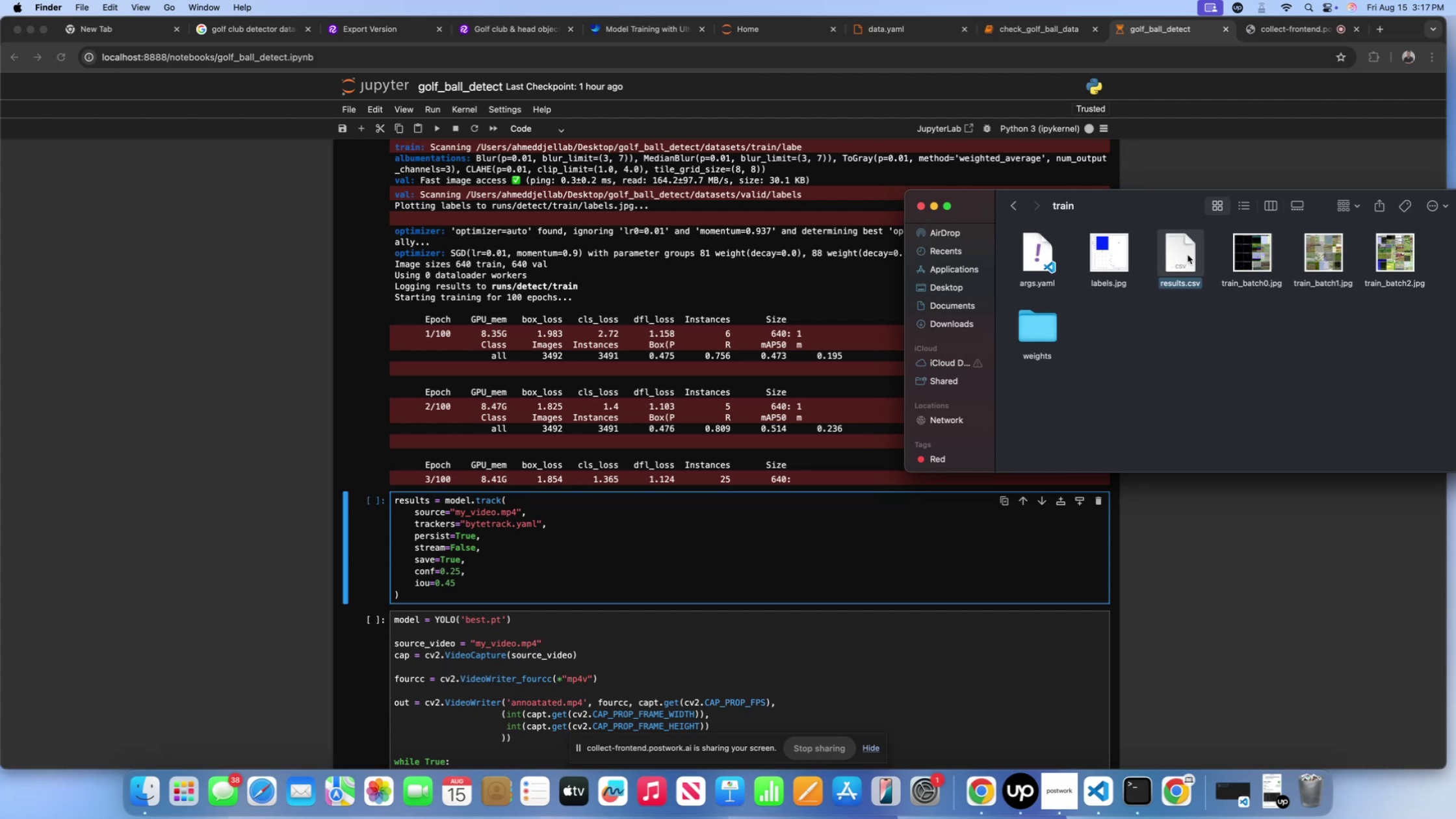 
key(Space)
 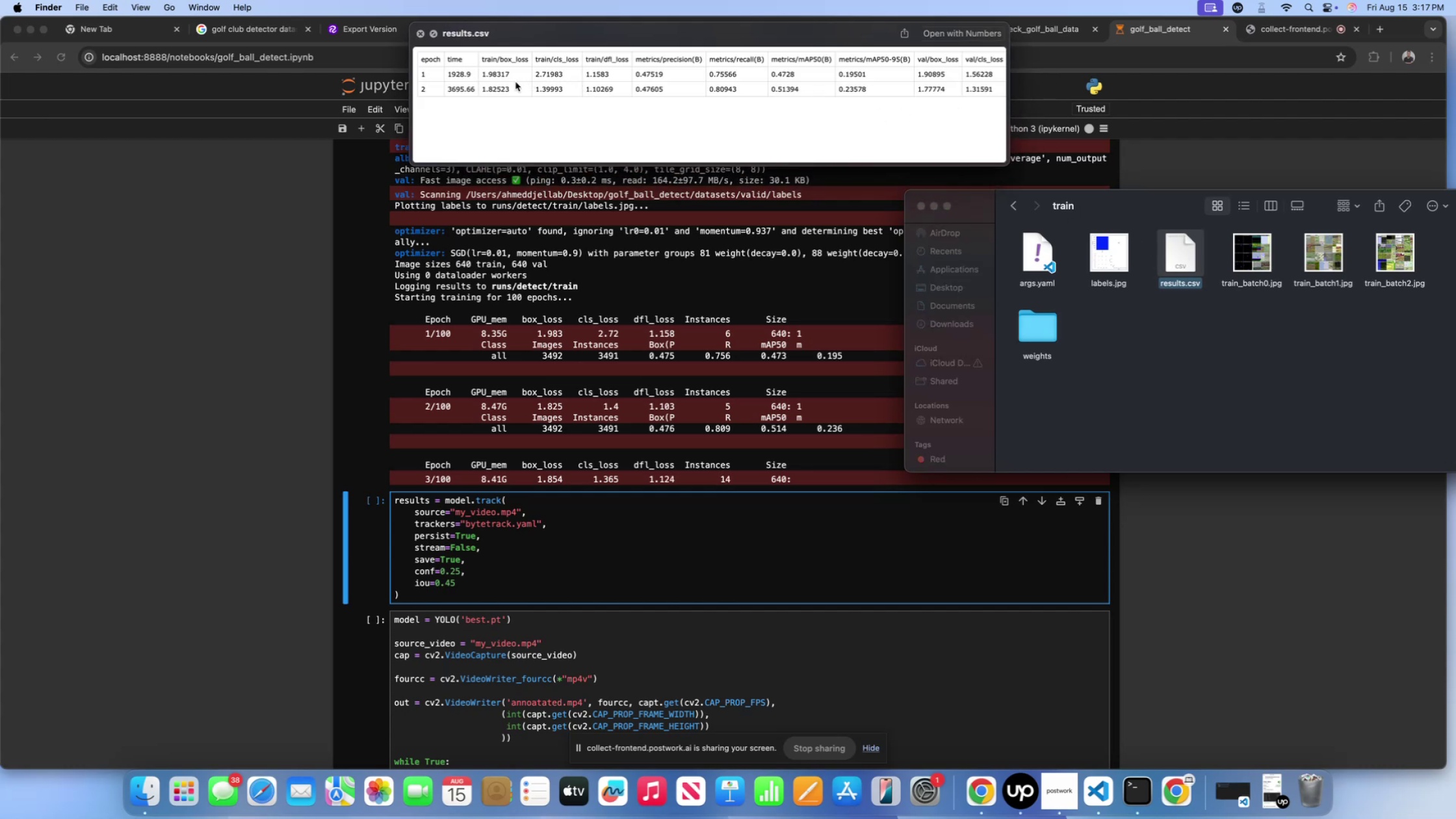 
scroll: coordinate [494, 68], scroll_direction: up, amount: 12.0
 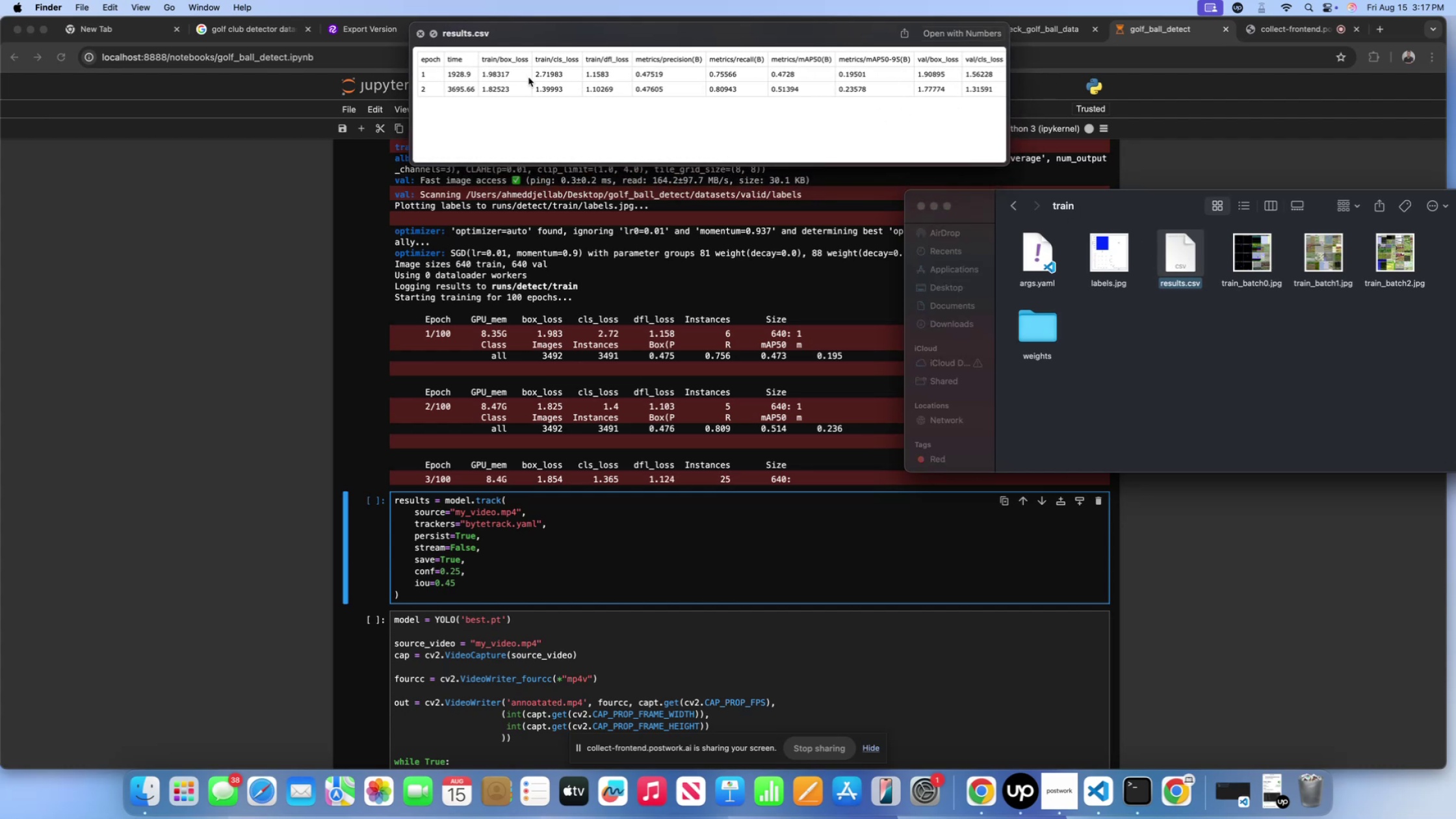 
scroll: coordinate [528, 77], scroll_direction: down, amount: 5.0
 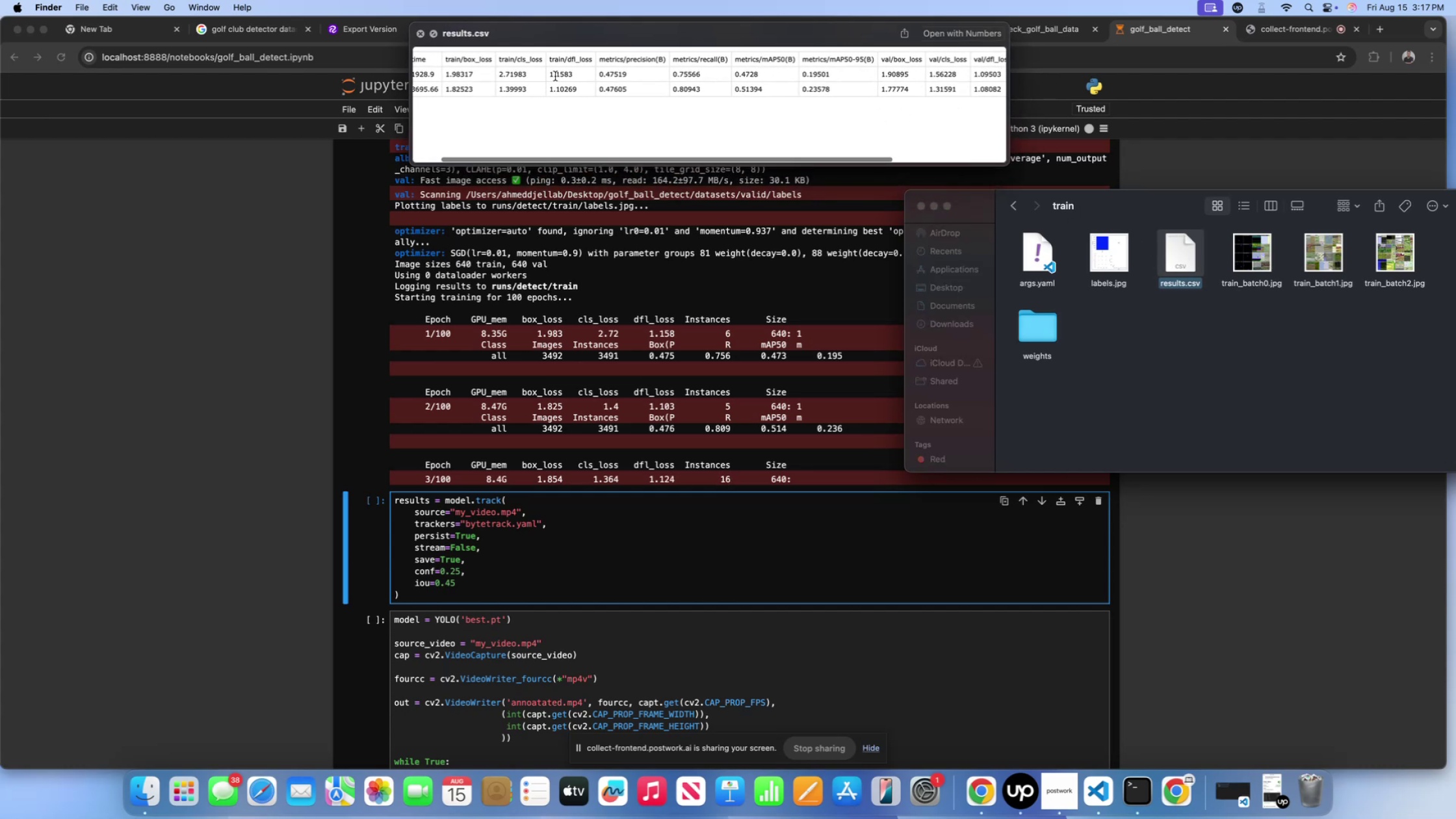 
left_click([555, 76])
 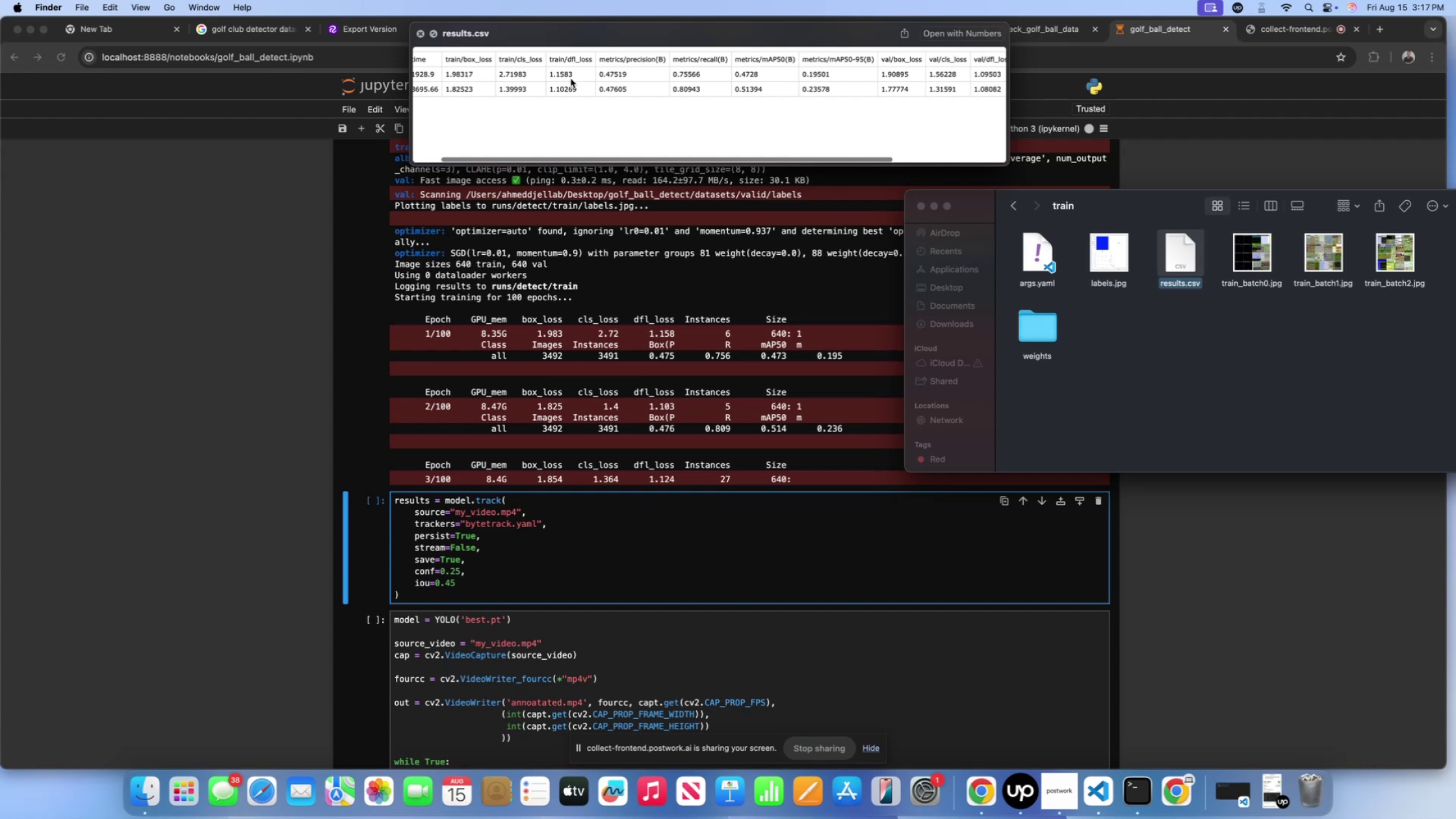 
scroll: coordinate [865, 81], scroll_direction: down, amount: 11.0
 